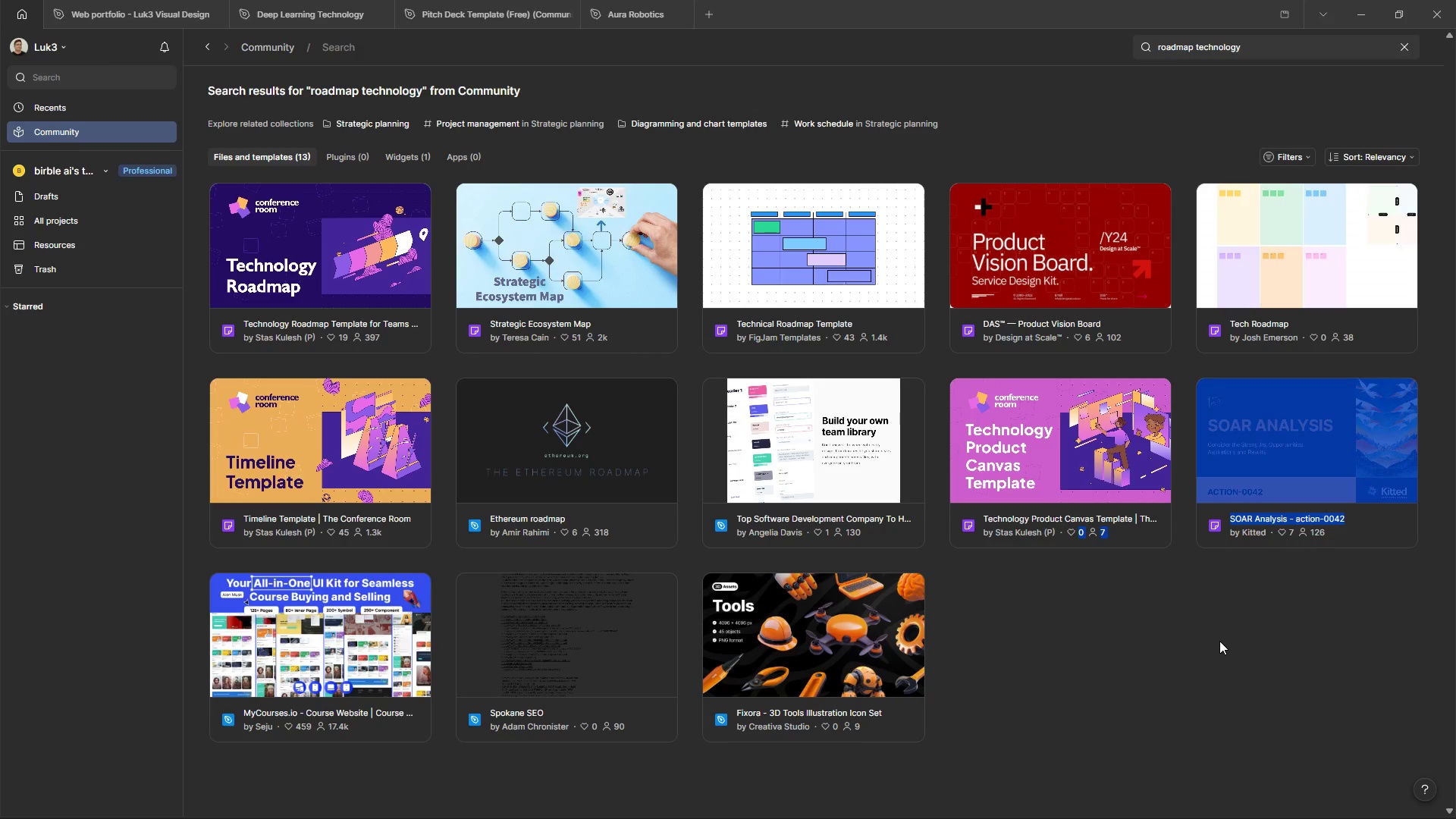 
left_click([1219, 641])
 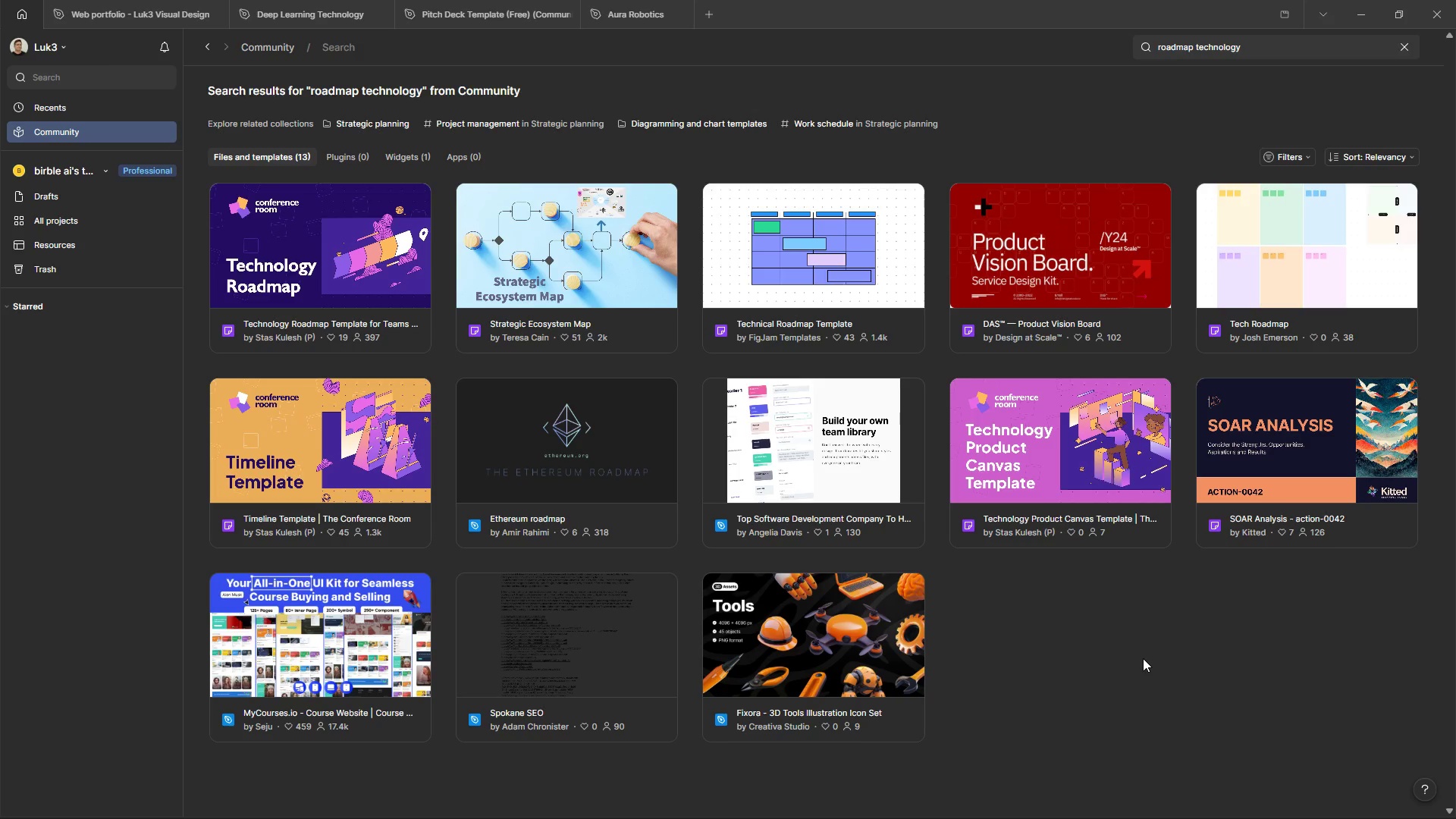 
wait(11.88)
 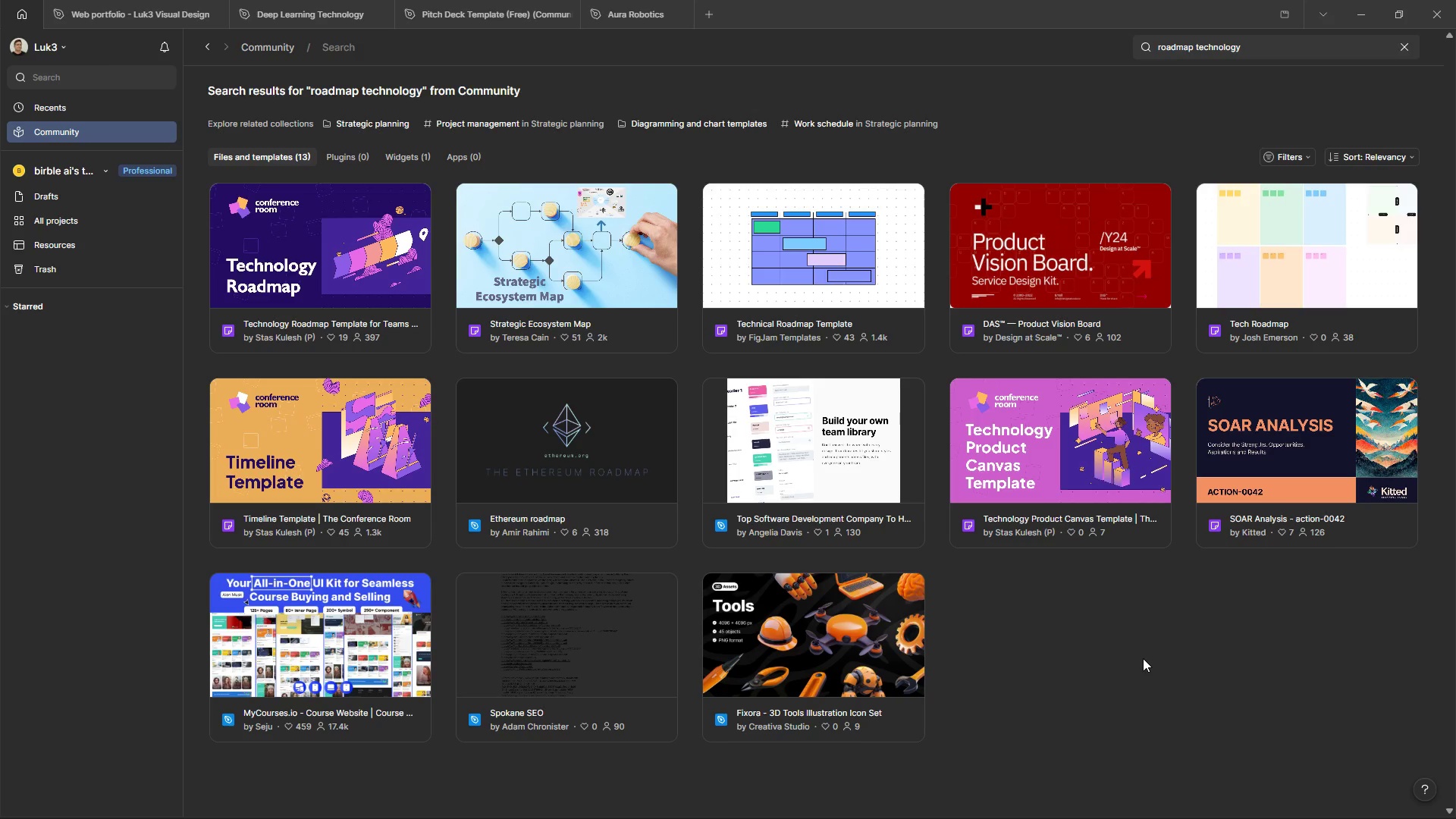 
left_click_drag(start_coordinate=[1250, 43], to_coordinate=[1195, 43])
 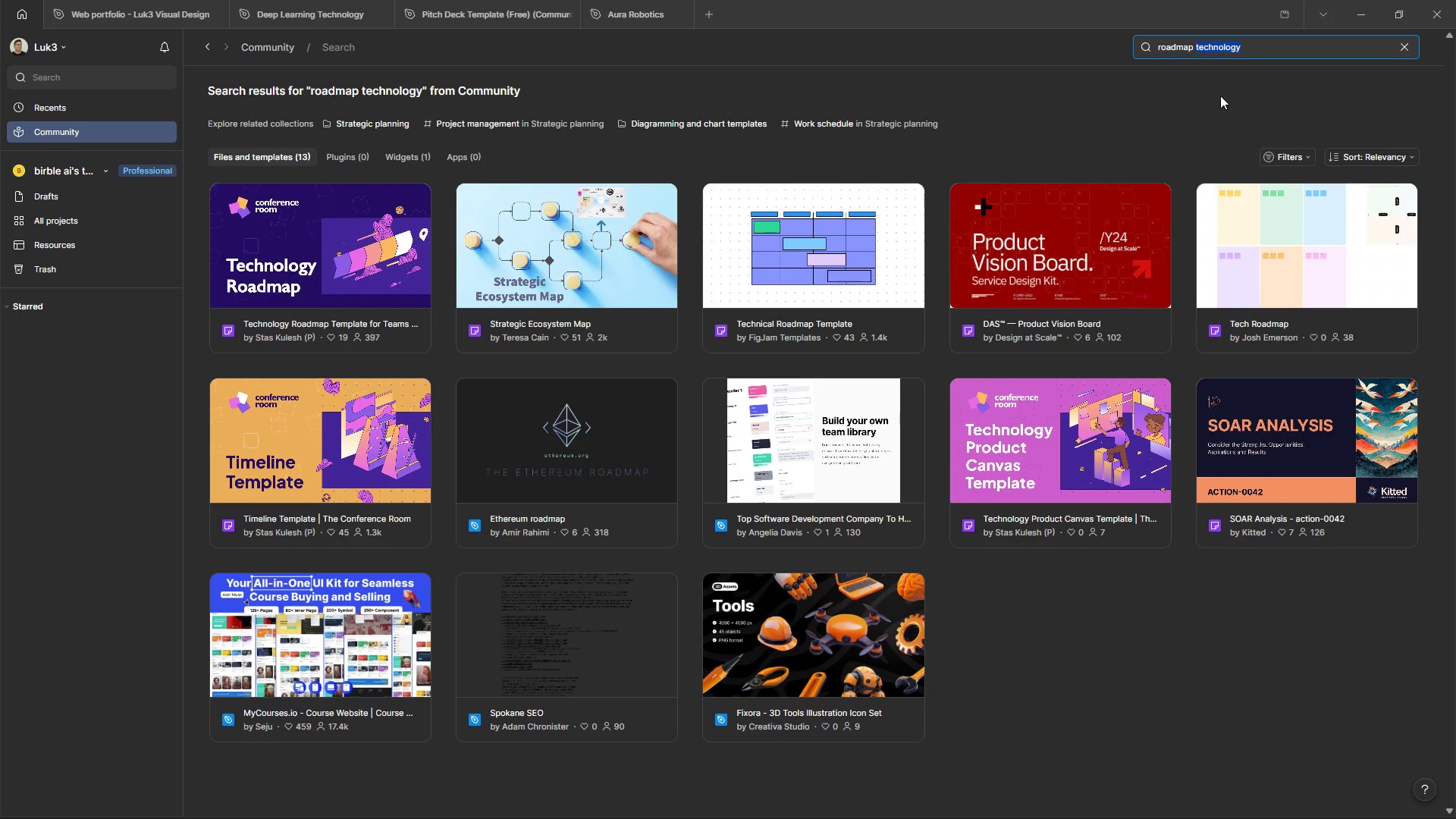 
key(Backspace)
 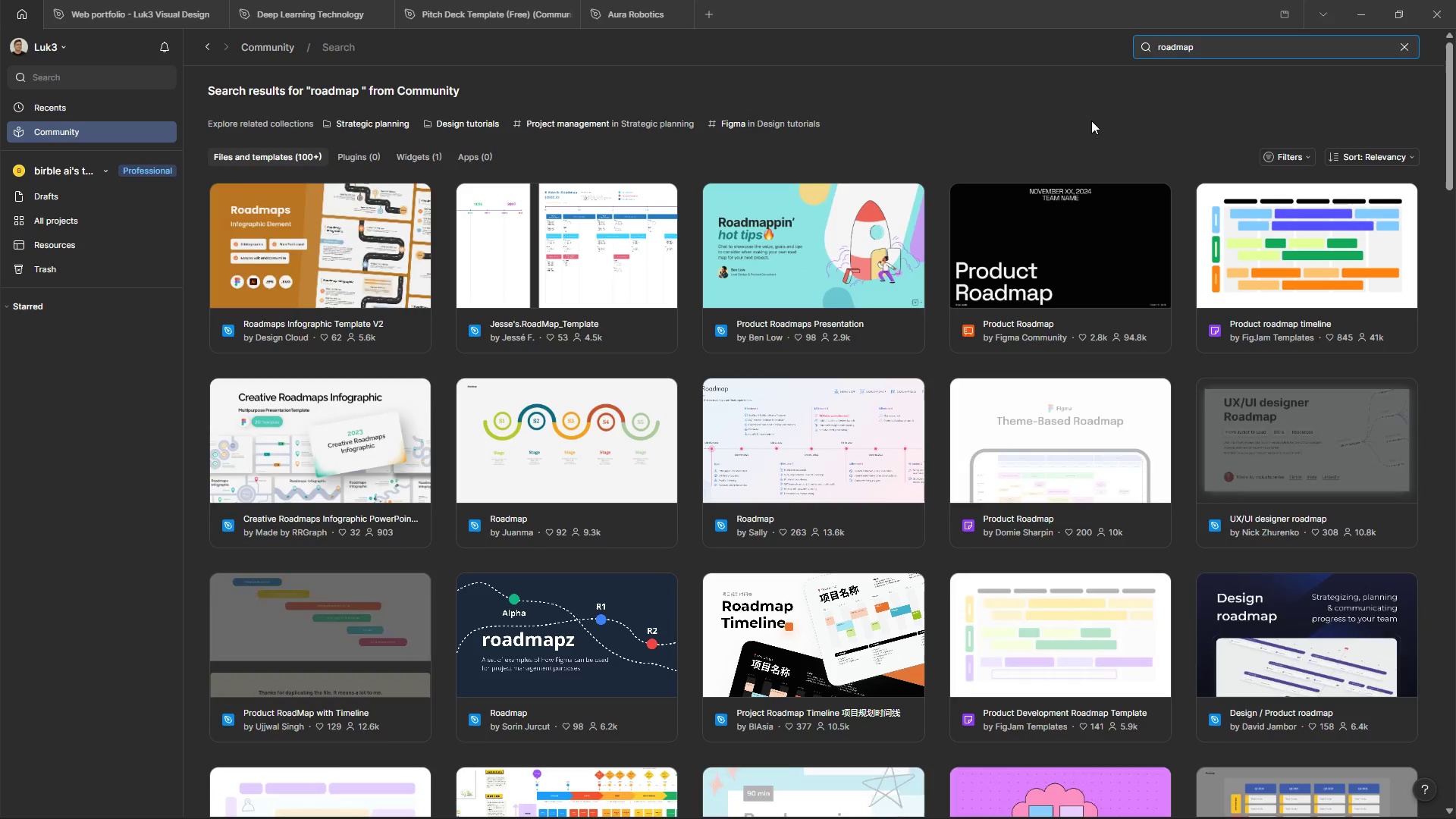 
scroll: coordinate [1119, 529], scroll_direction: down, amount: 6.0
 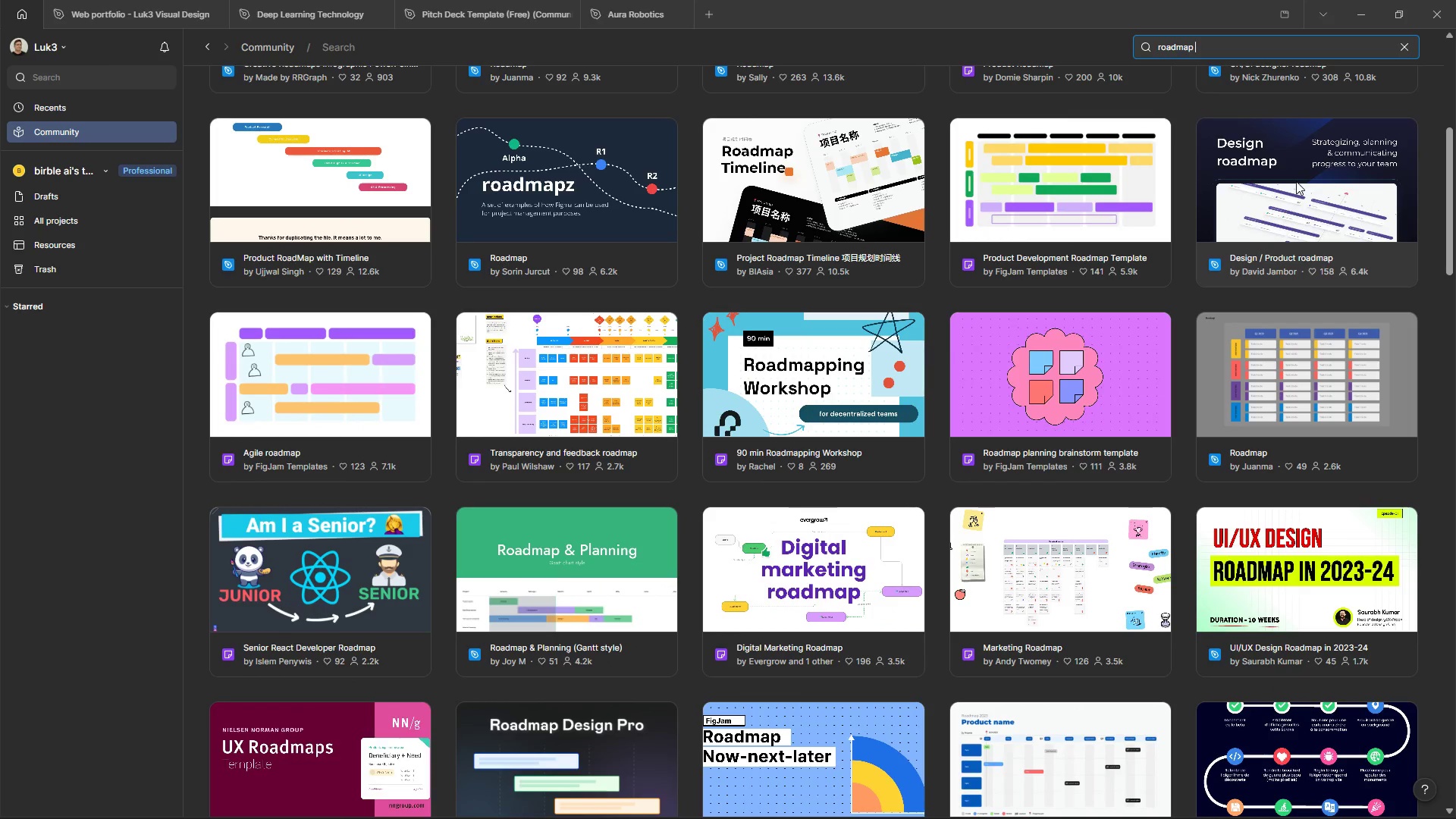 
double_click([1296, 181])
 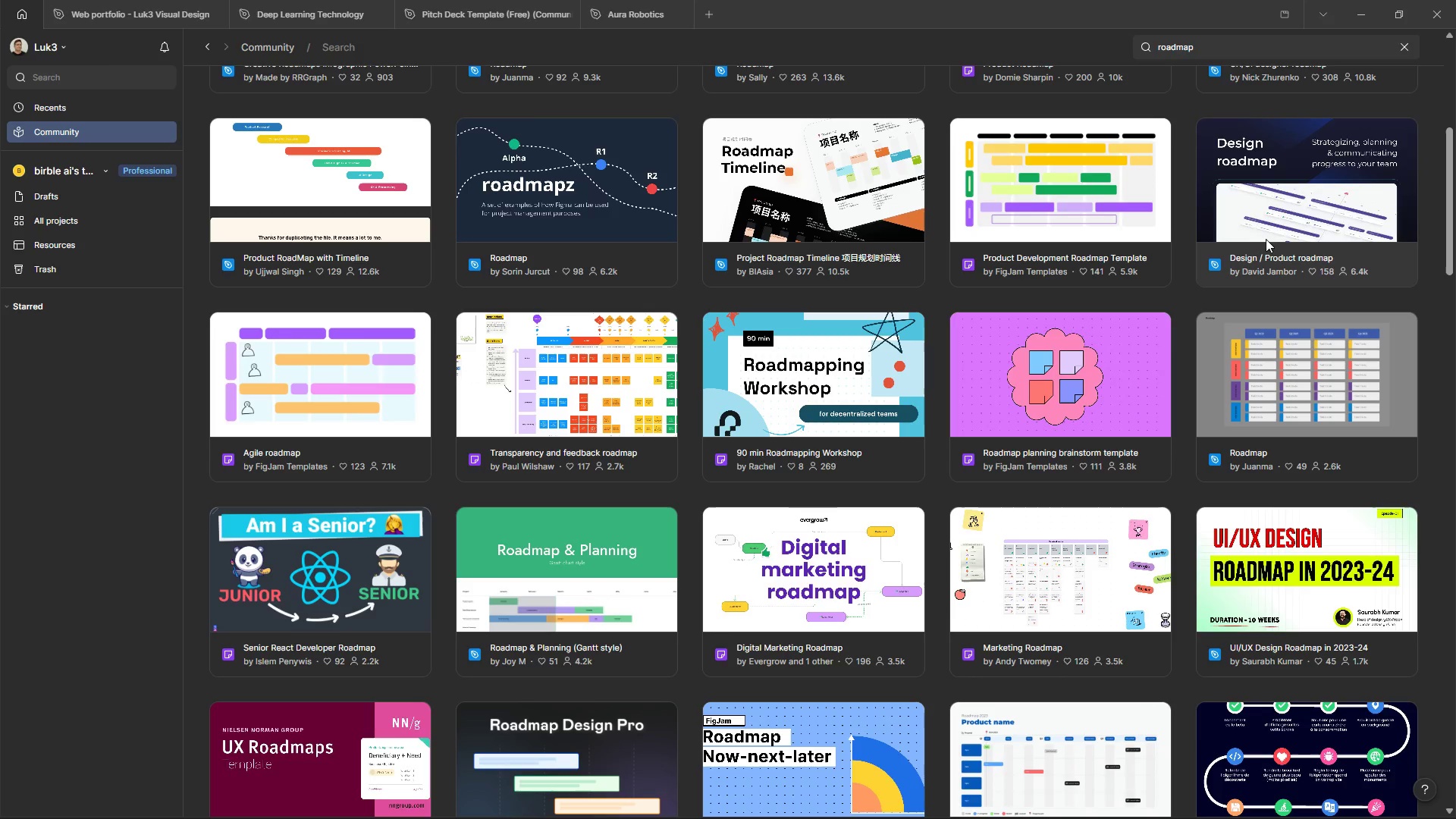 
left_click([1267, 236])
 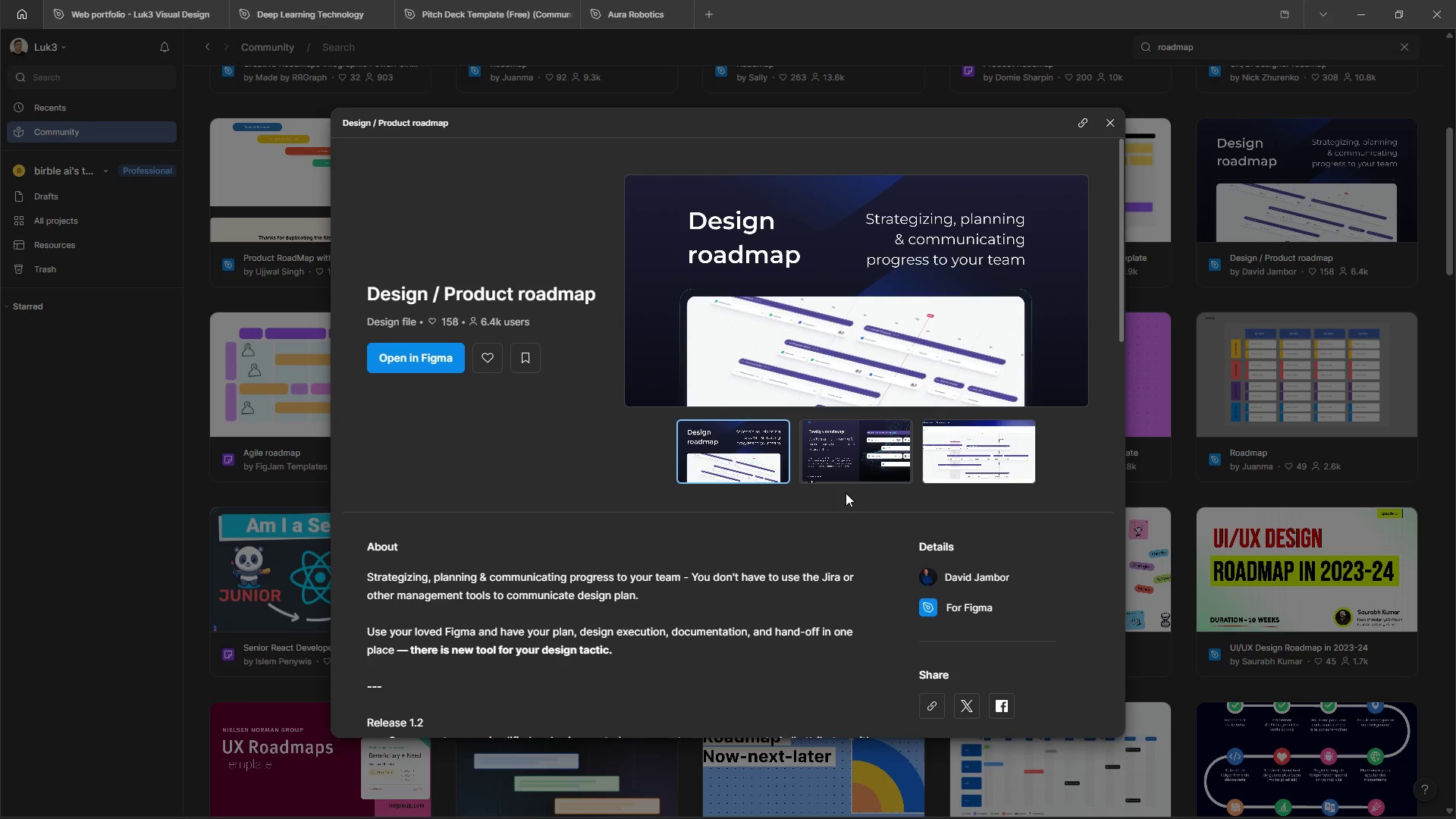 
left_click([841, 462])
 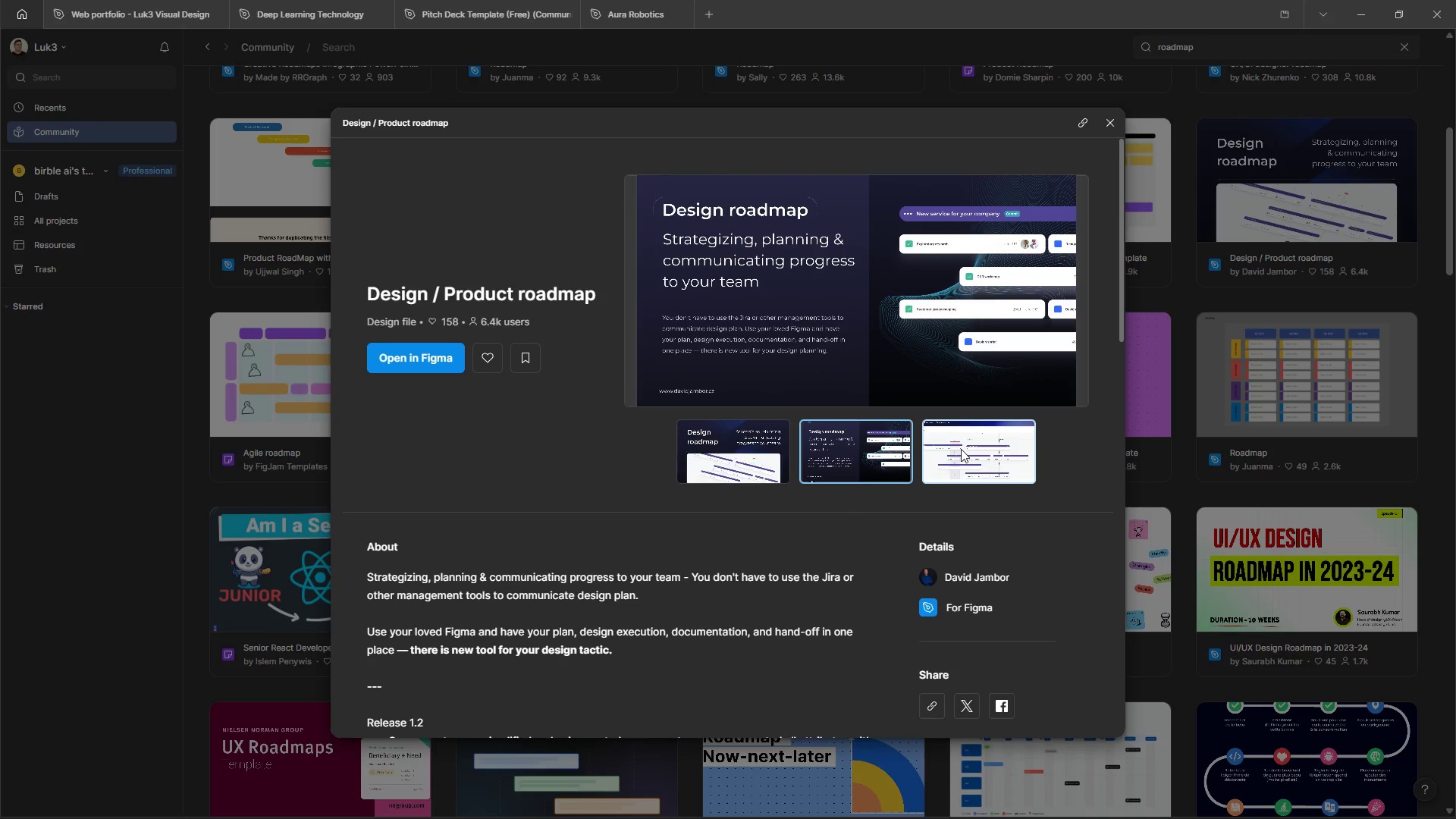 
left_click([961, 448])
 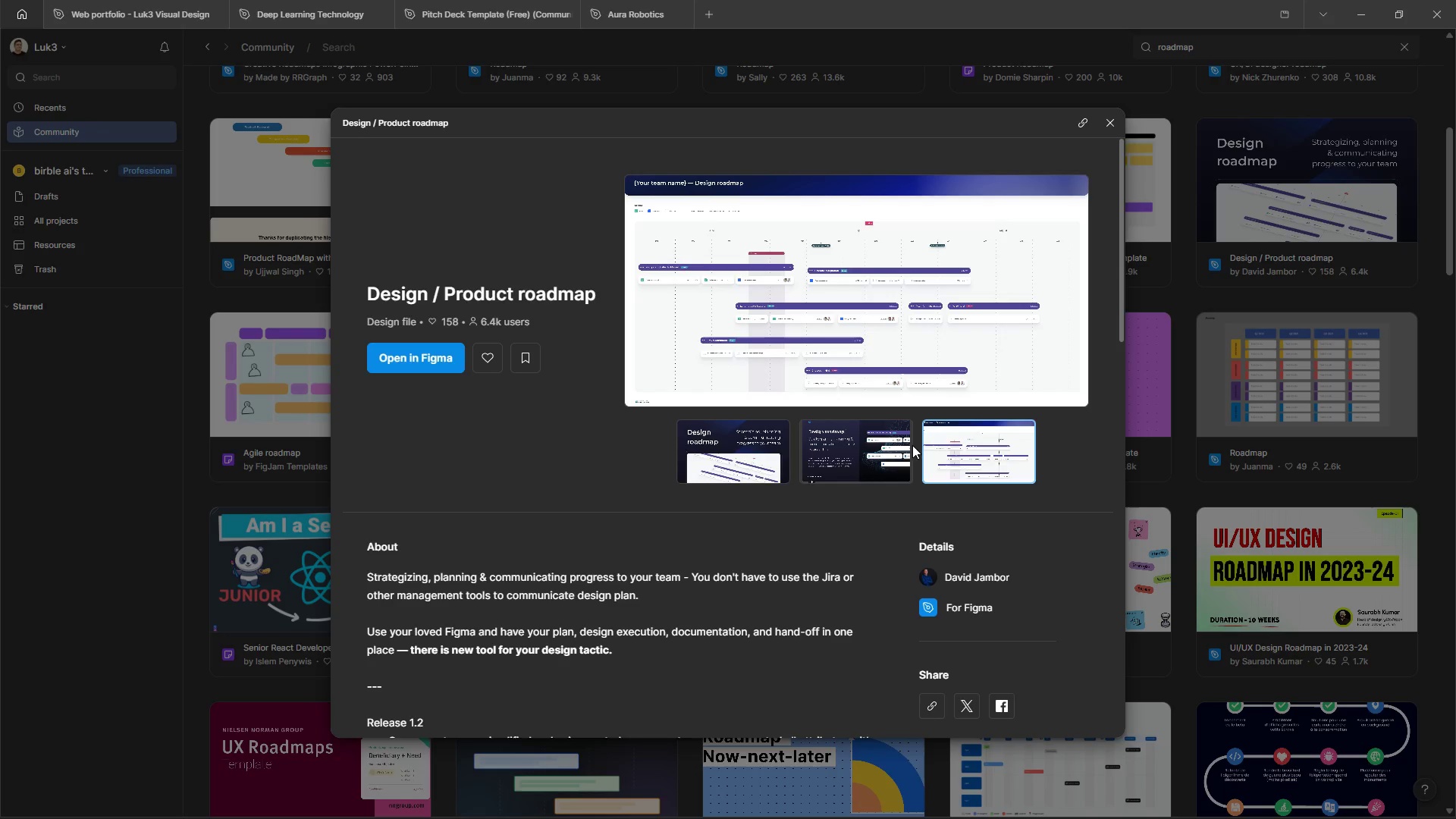 
left_click([875, 454])
 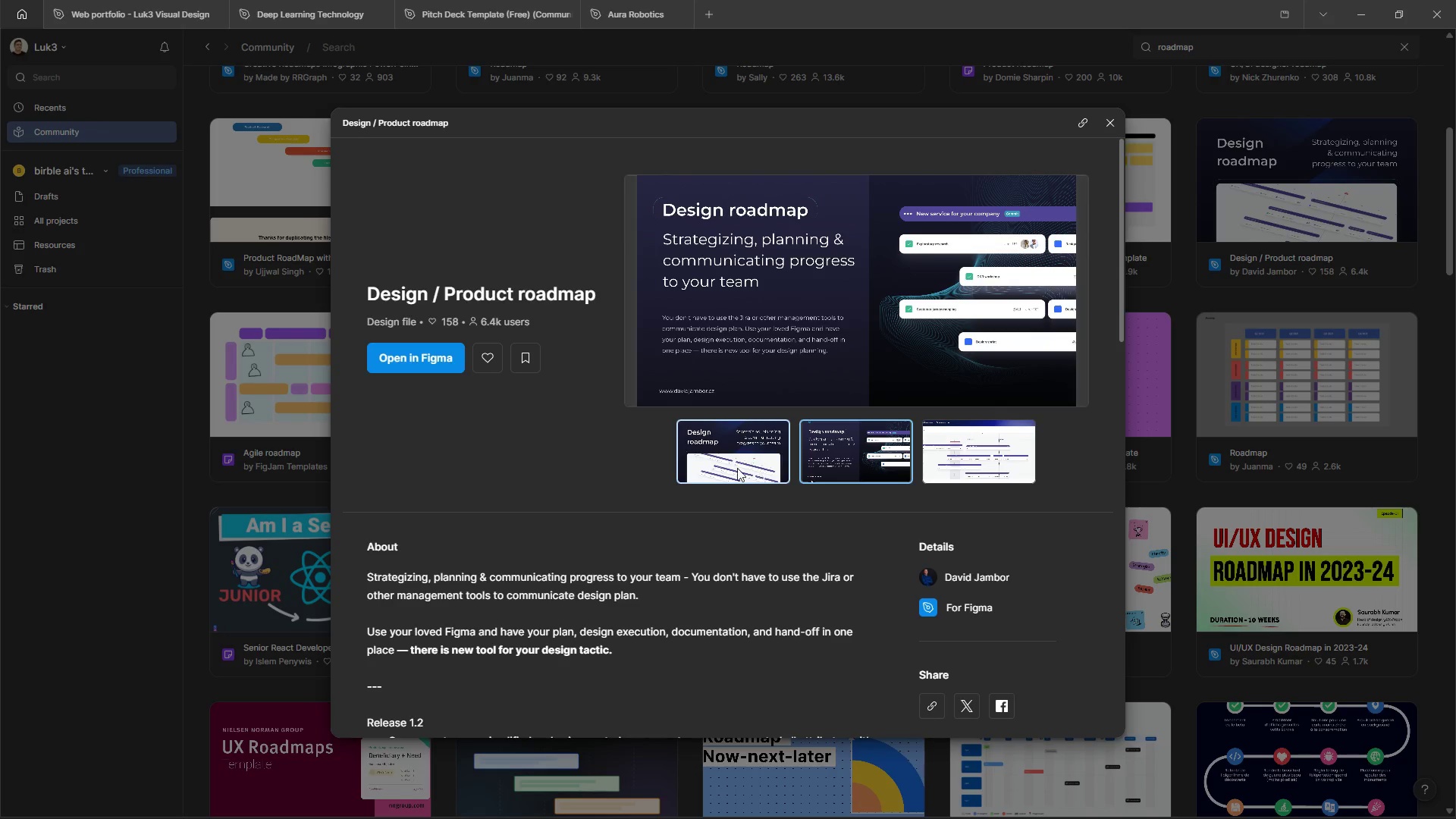 
left_click([733, 469])
 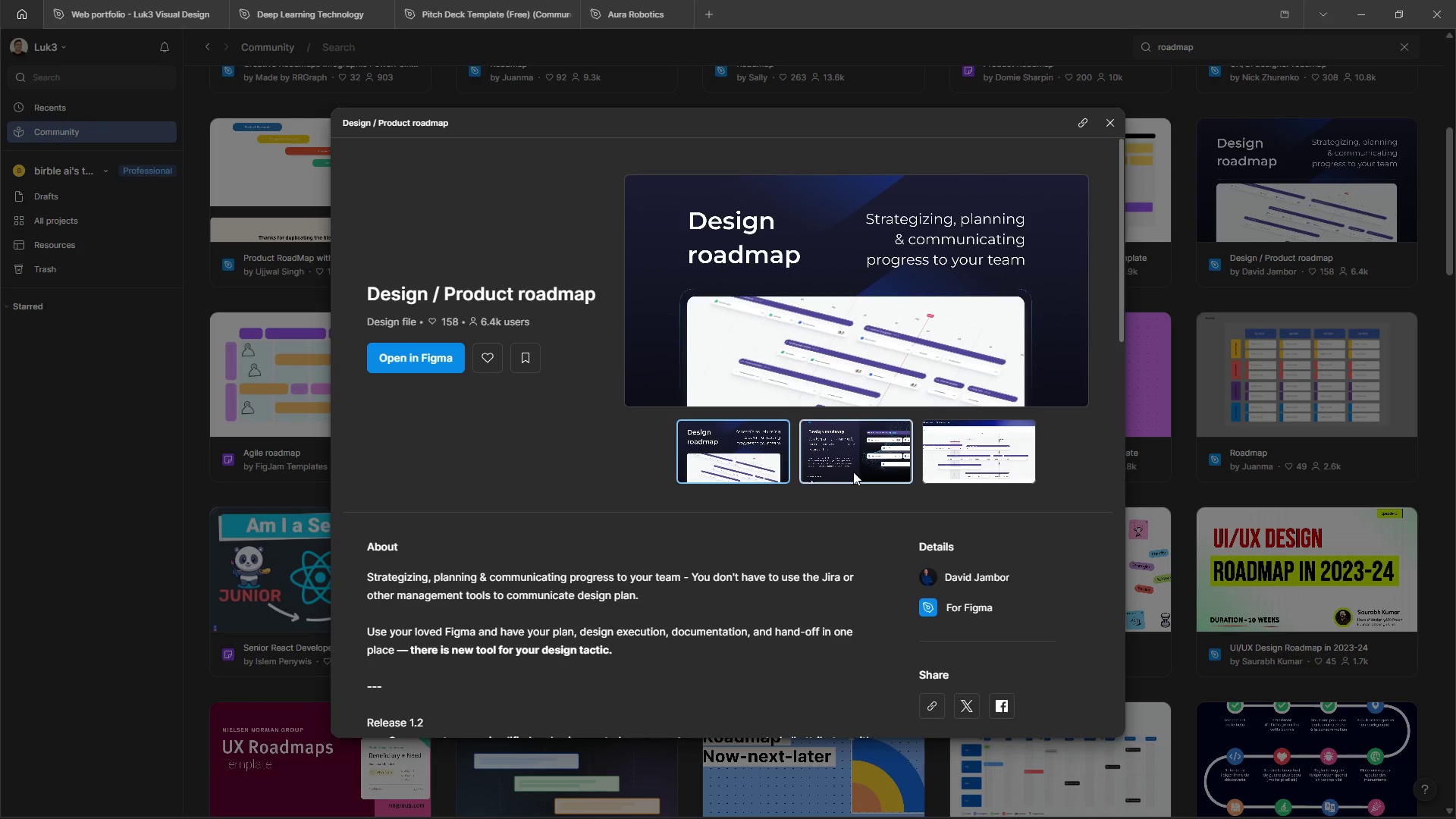 
left_click([853, 472])
 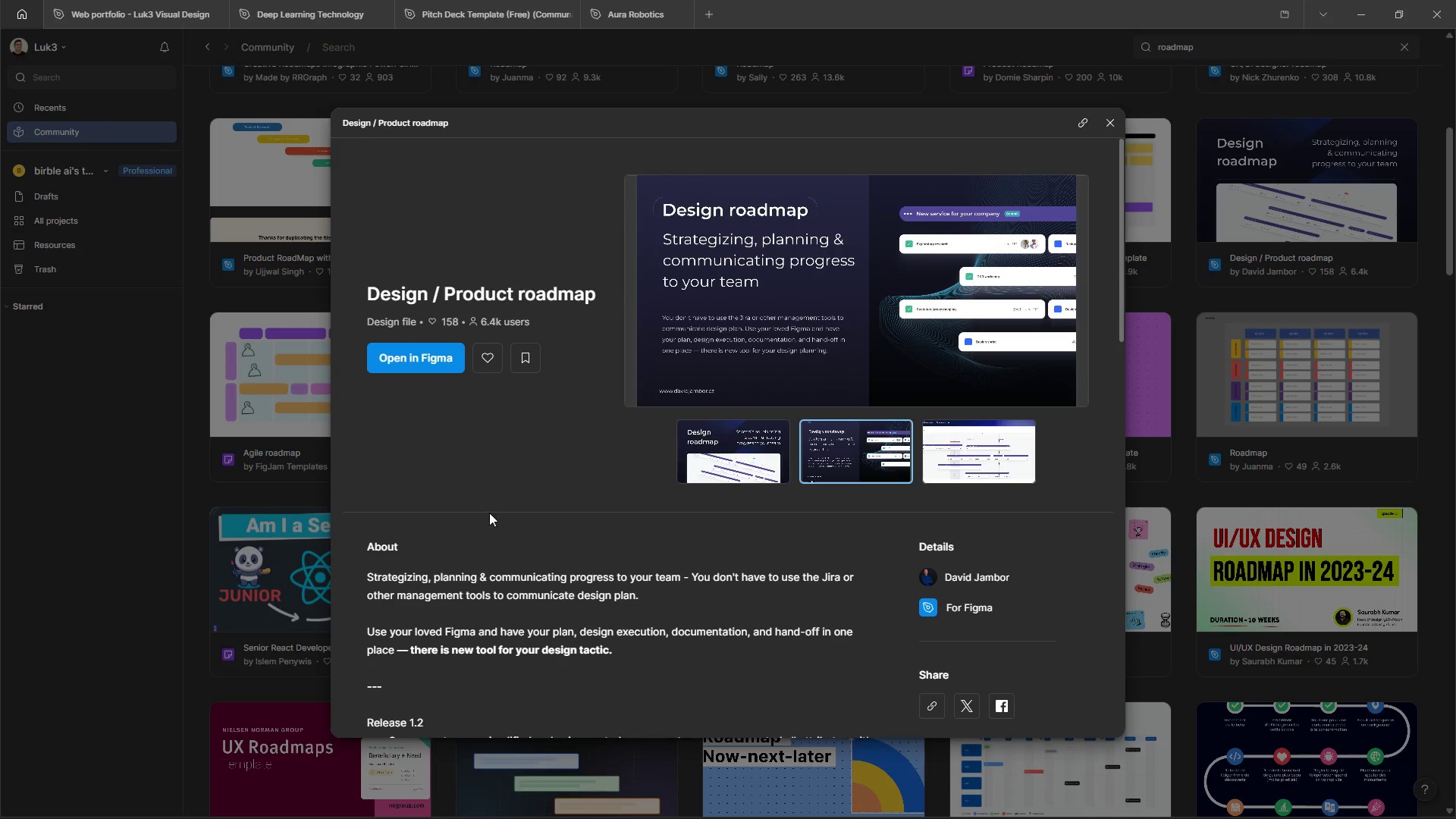 
left_click([431, 369])
 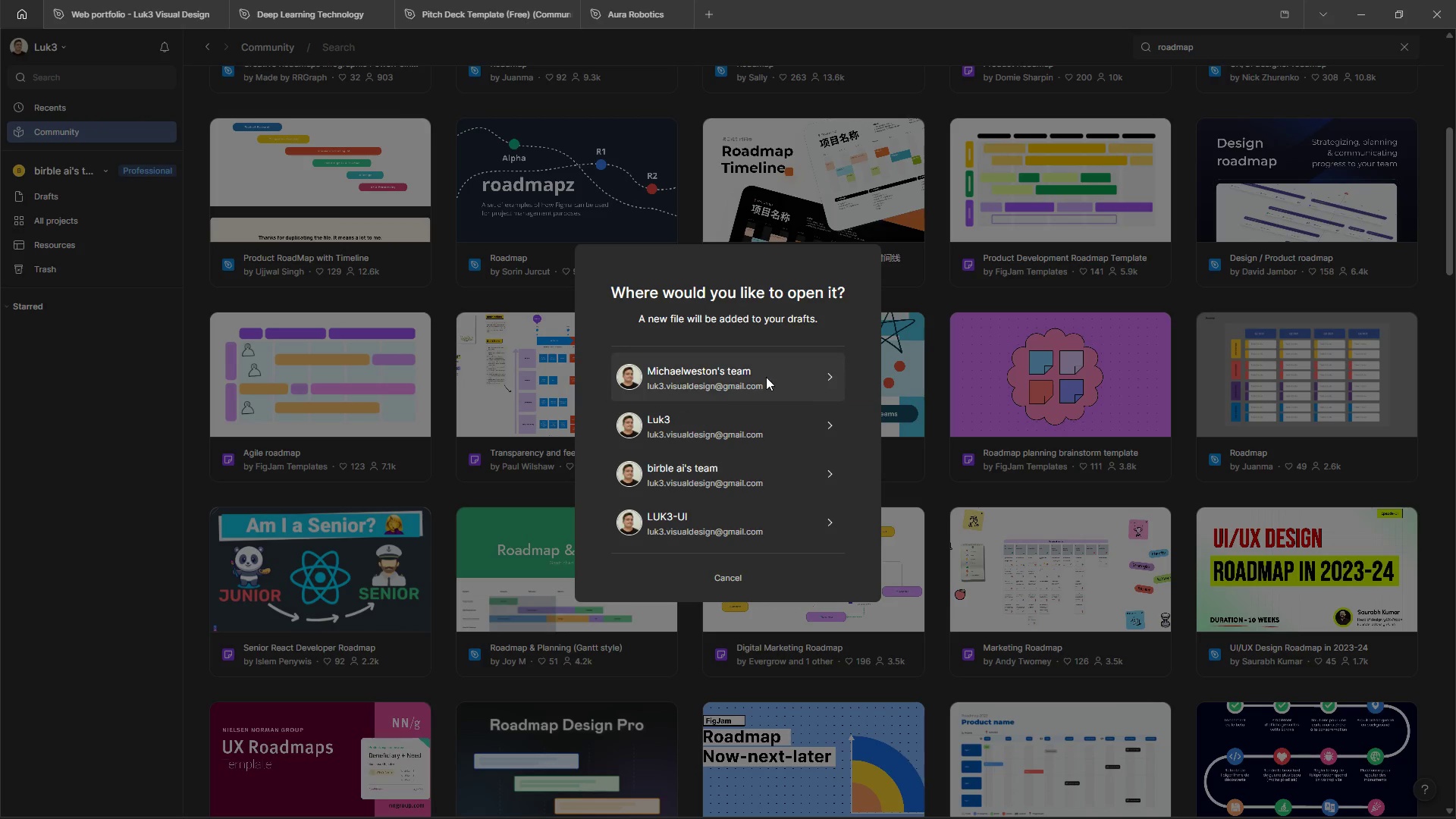 
left_click([760, 518])
 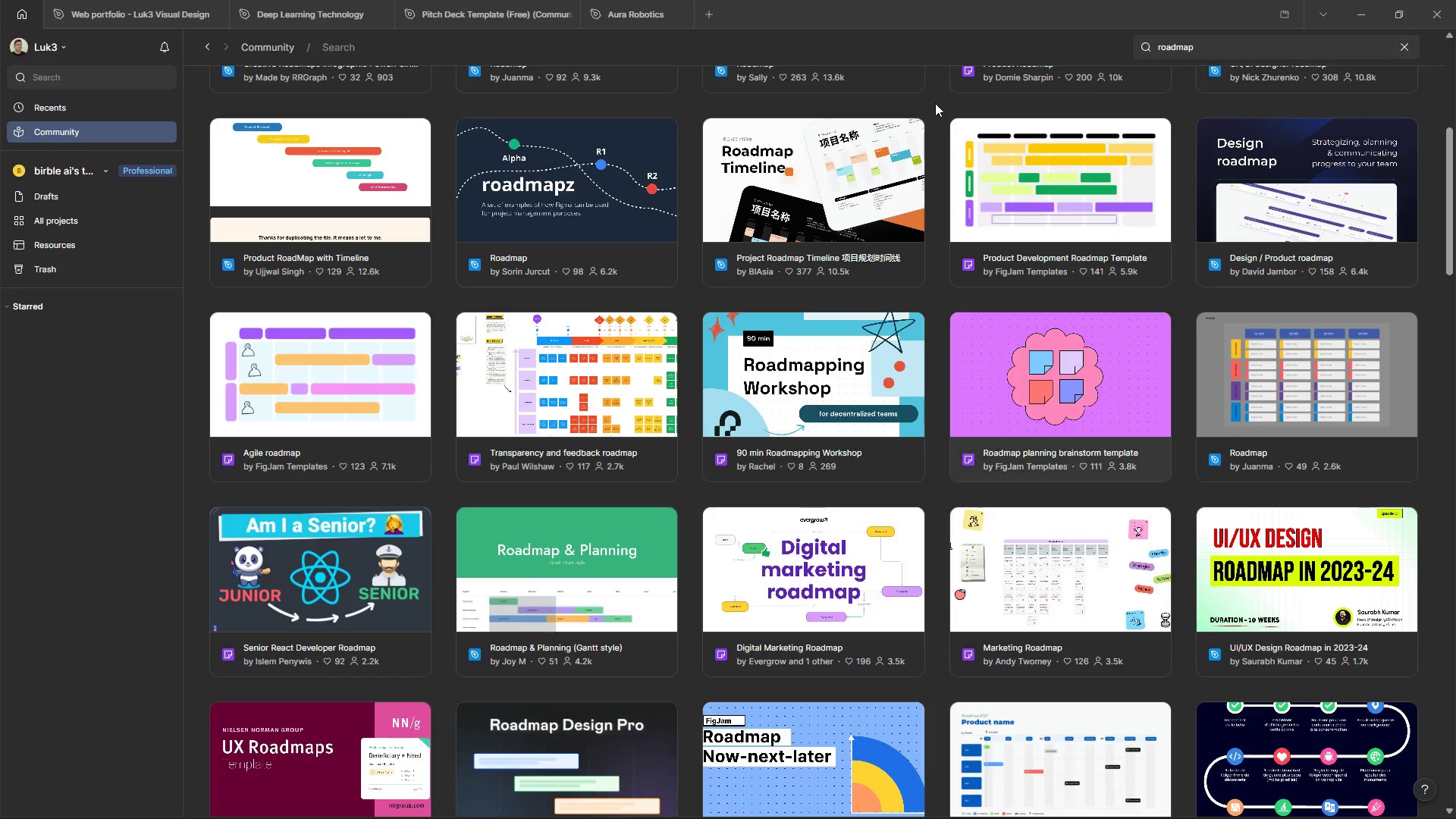 
left_click([636, 14])
 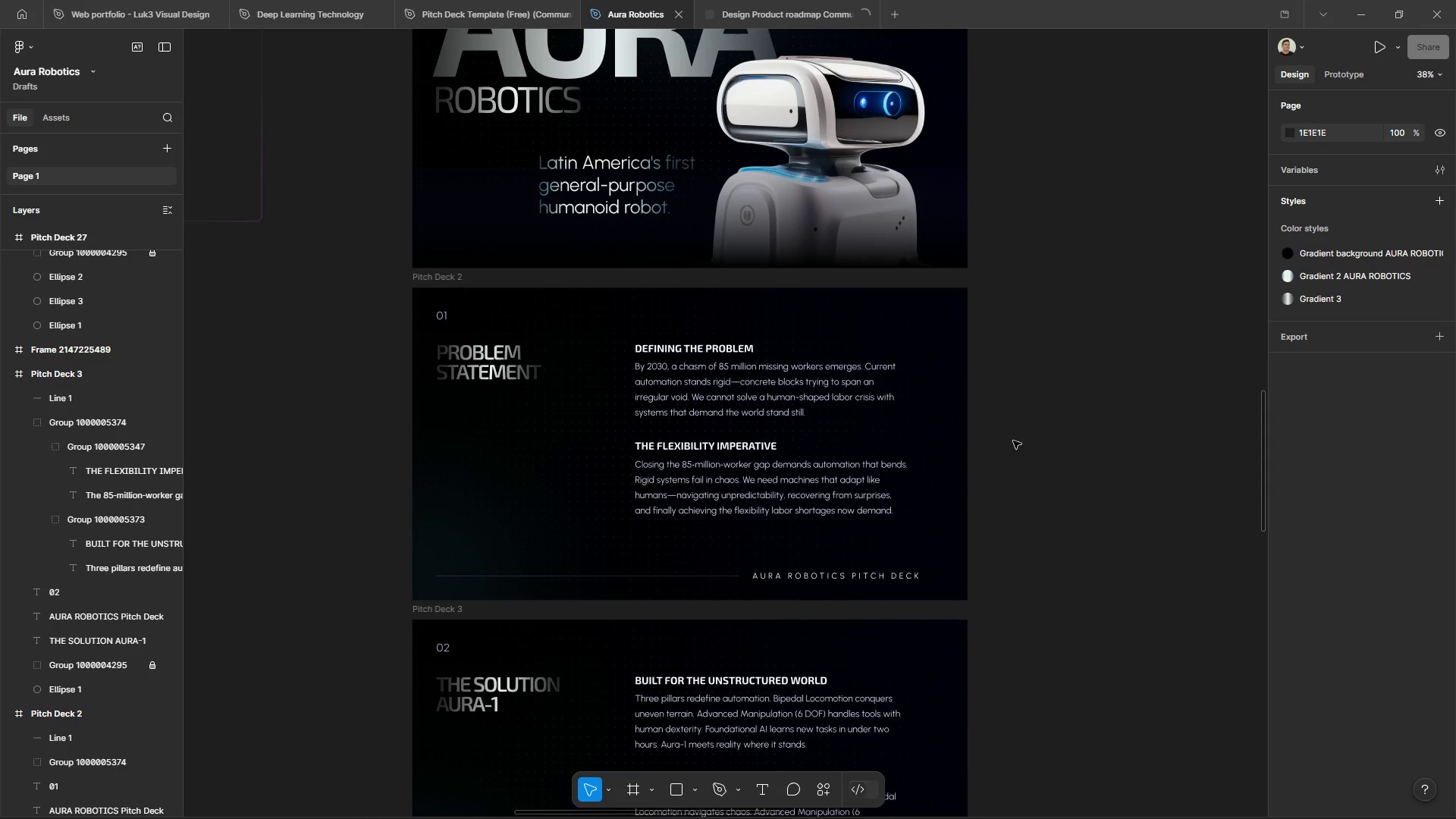 
scroll: coordinate [1053, 492], scroll_direction: down, amount: 11.0
 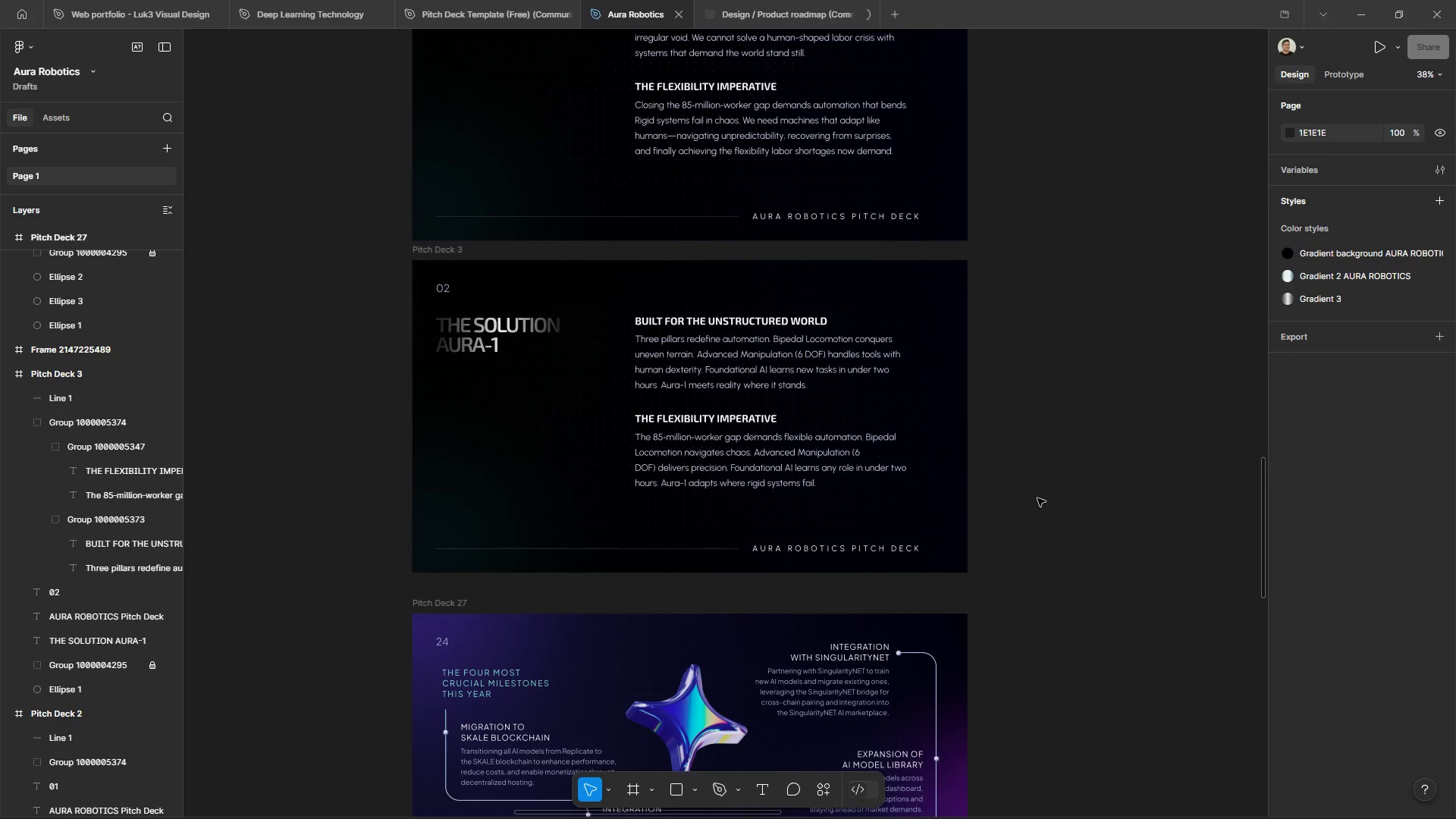 
scroll: coordinate [1040, 497], scroll_direction: up, amount: 10.0
 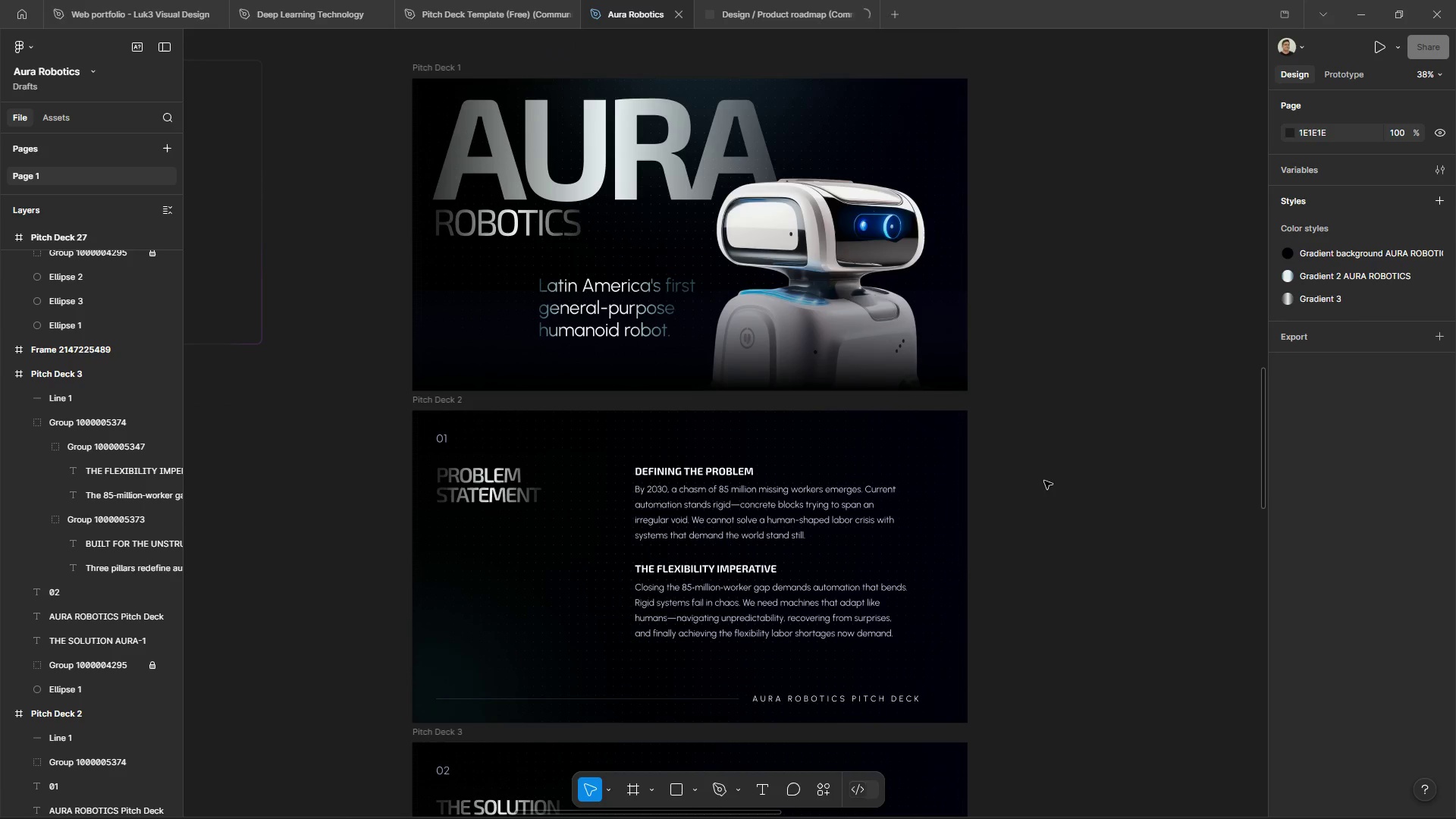 
hold_key(key=AltLeft, duration=1.89)
 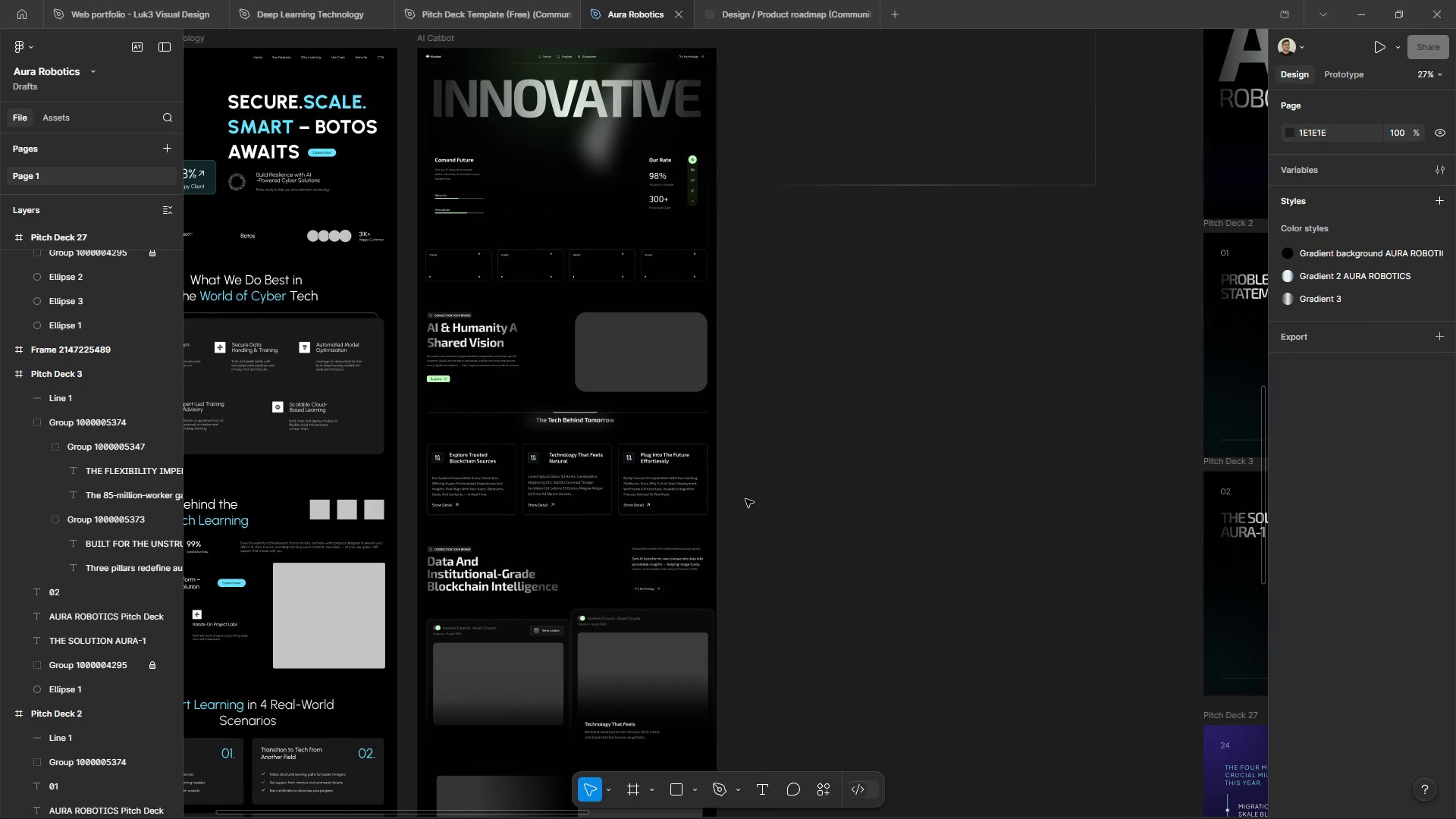 
hold_key(key=ControlLeft, duration=1.5)
 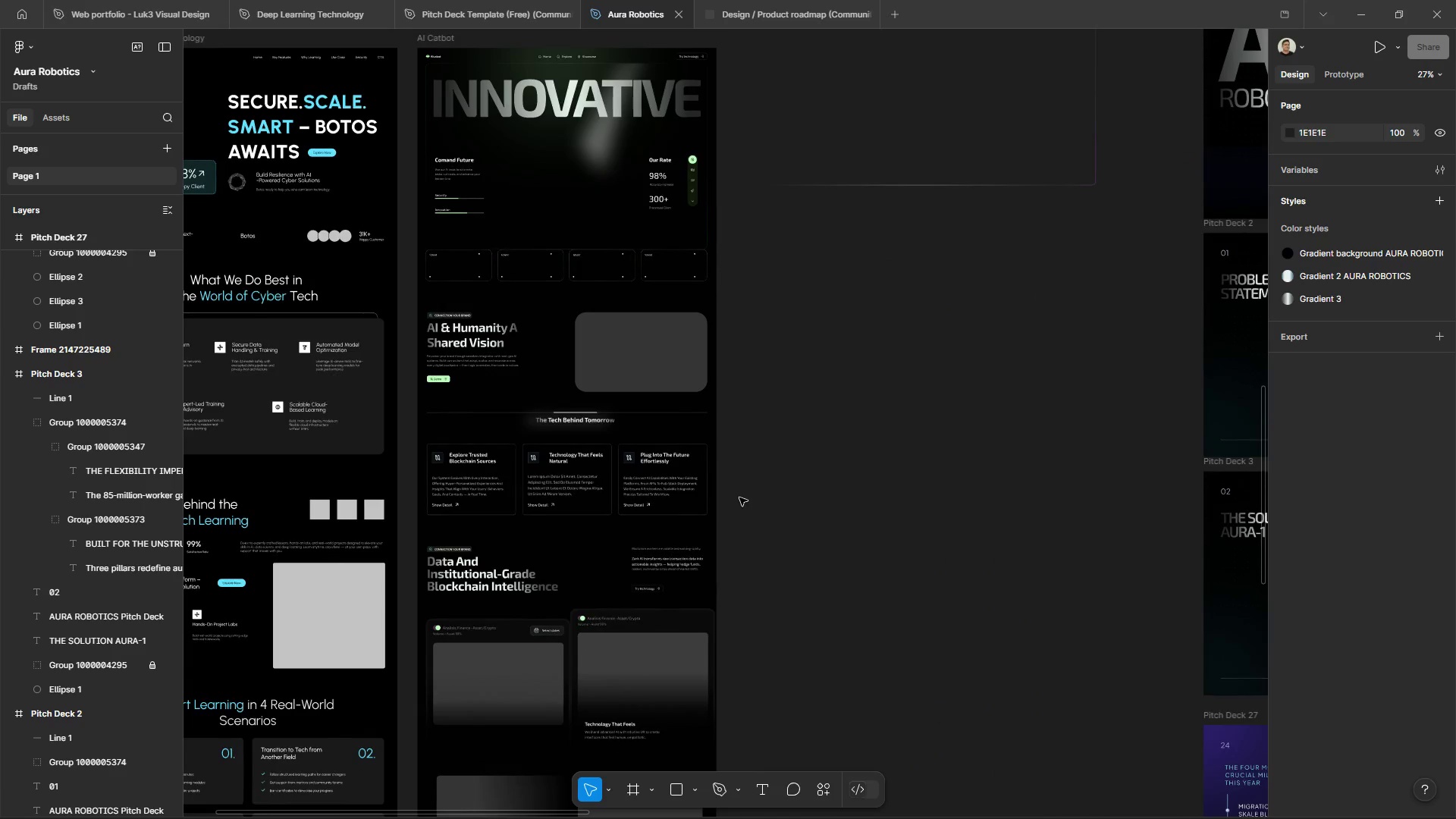 
hold_key(key=ControlLeft, duration=0.39)
 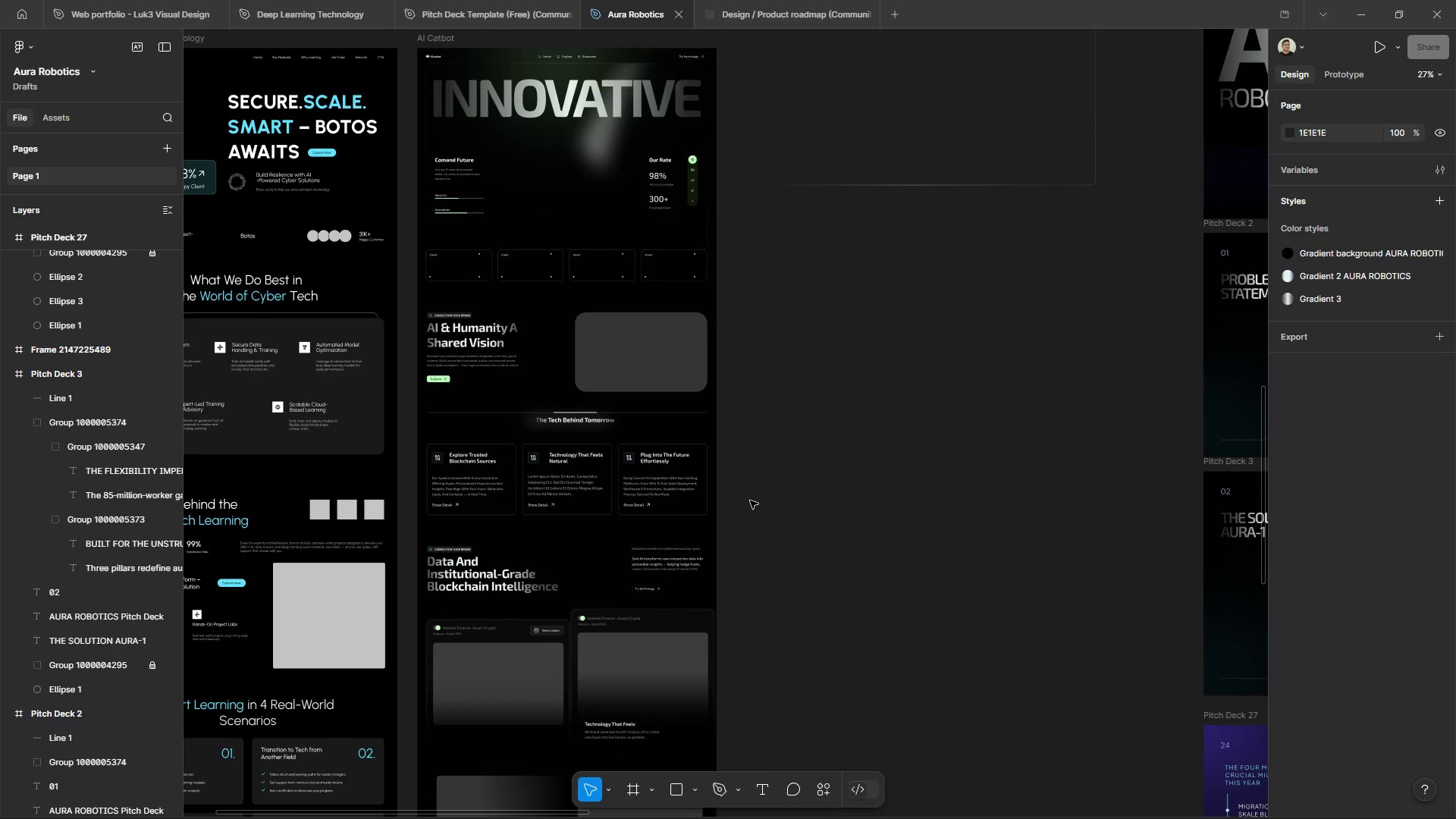 
scroll: coordinate [739, 497], scroll_direction: down, amount: 2.0
 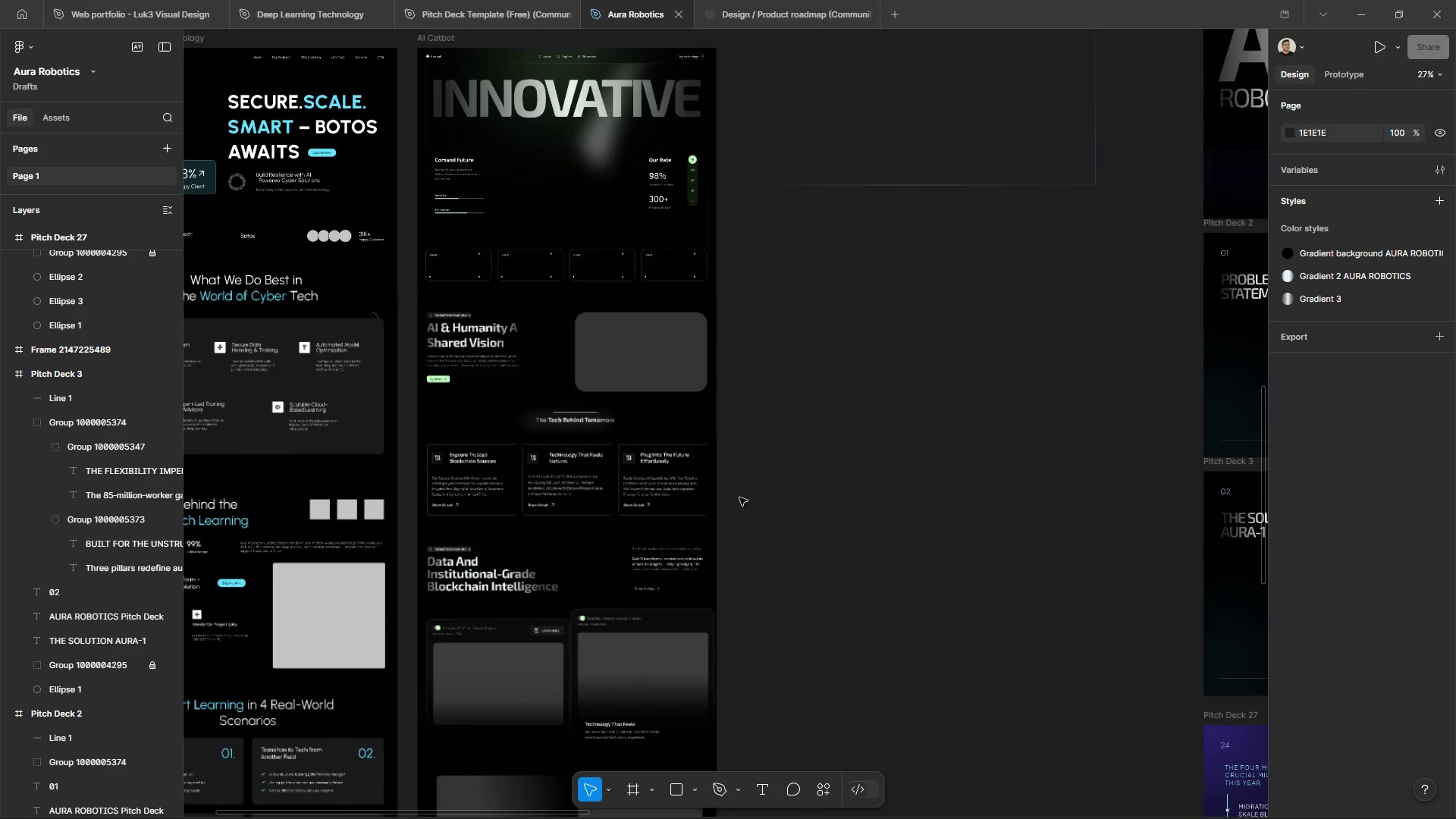 
hold_key(key=ControlLeft, duration=1.26)
hold_key(key=AltLeft, duration=1.2)
scroll: coordinate [887, 409], scroll_direction: down, amount: 19.0
 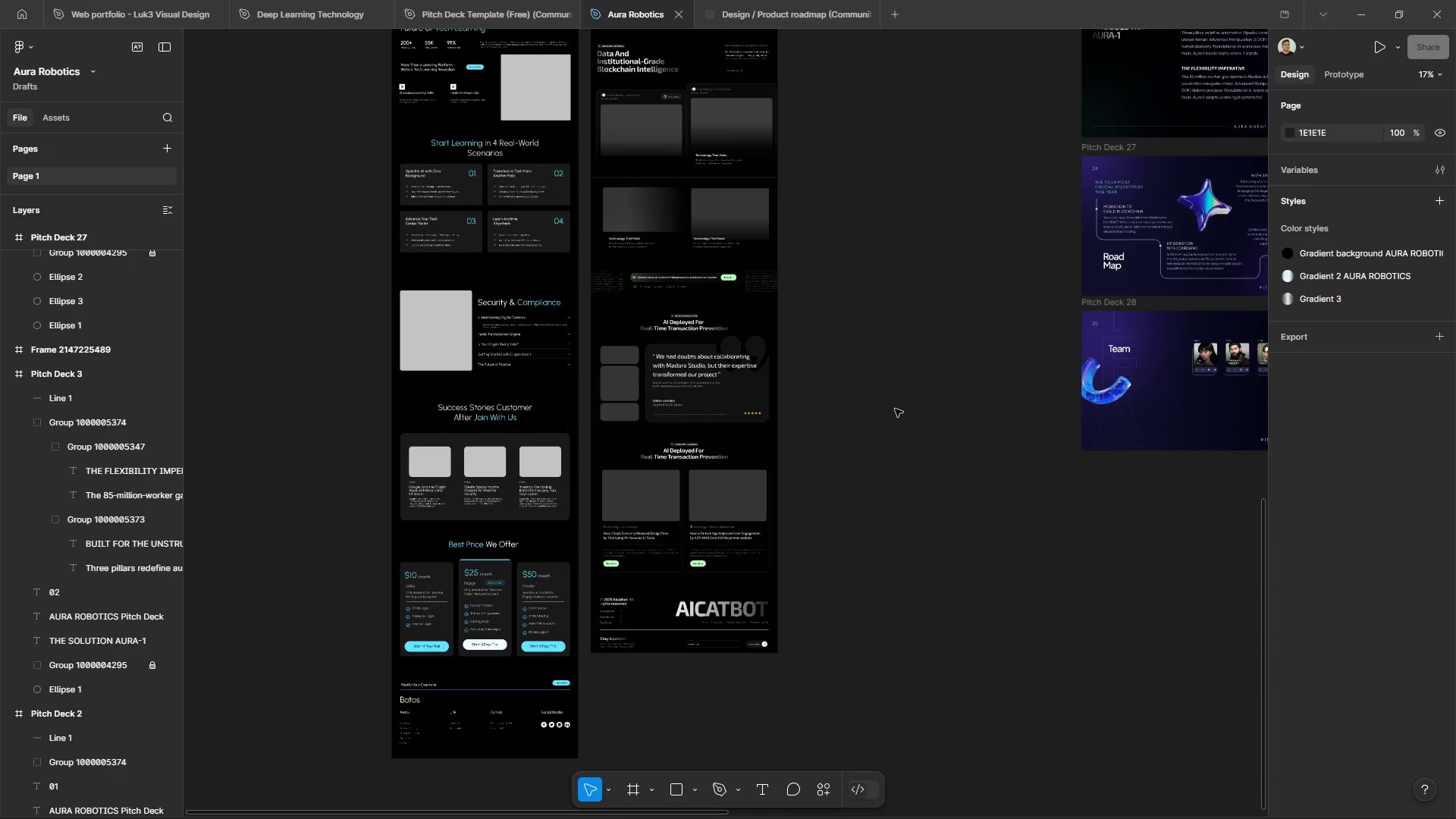 
scroll: coordinate [1049, 570], scroll_direction: up, amount: 12.0
 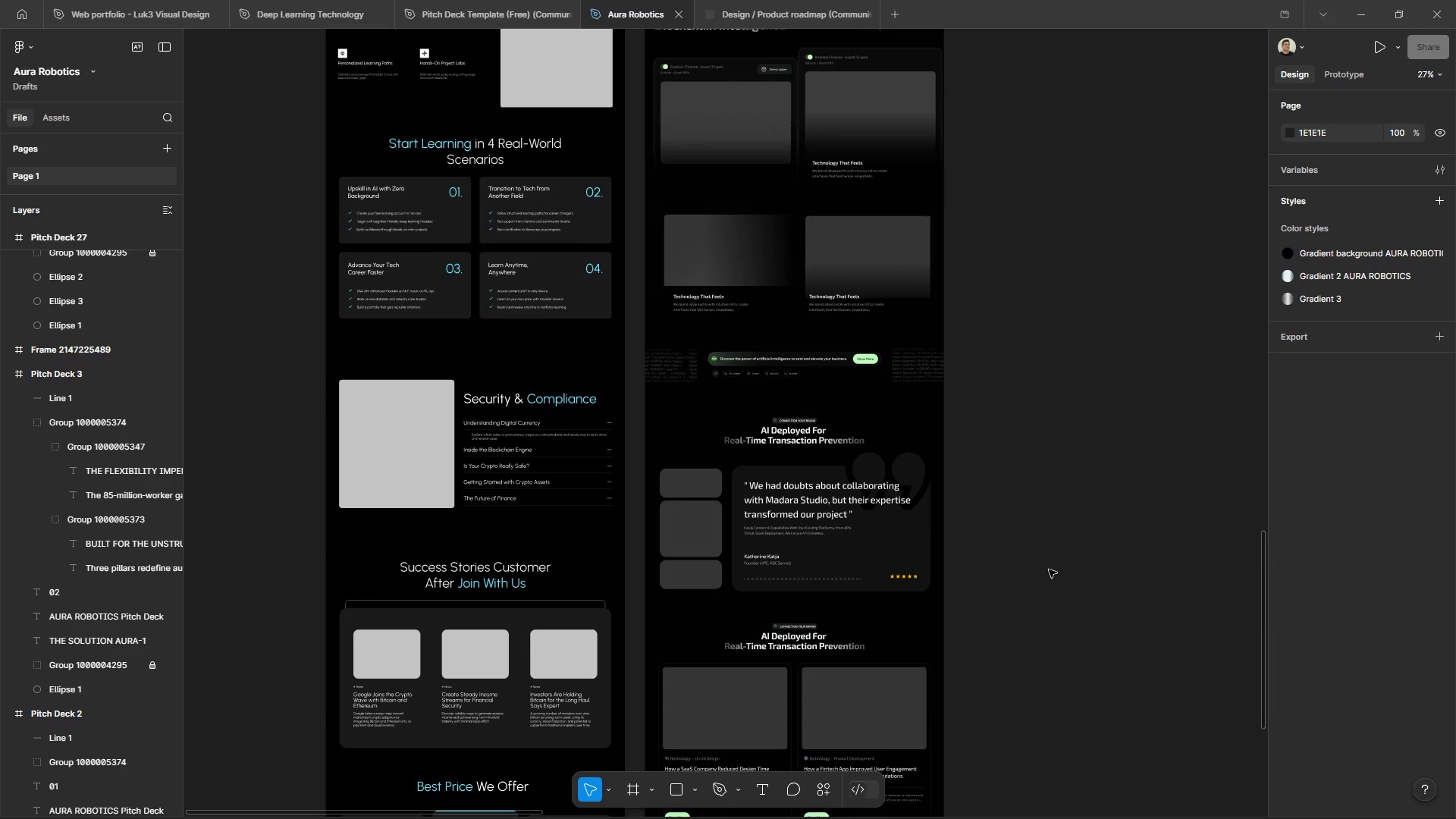 
hold_key(key=ControlLeft, duration=1.41)
 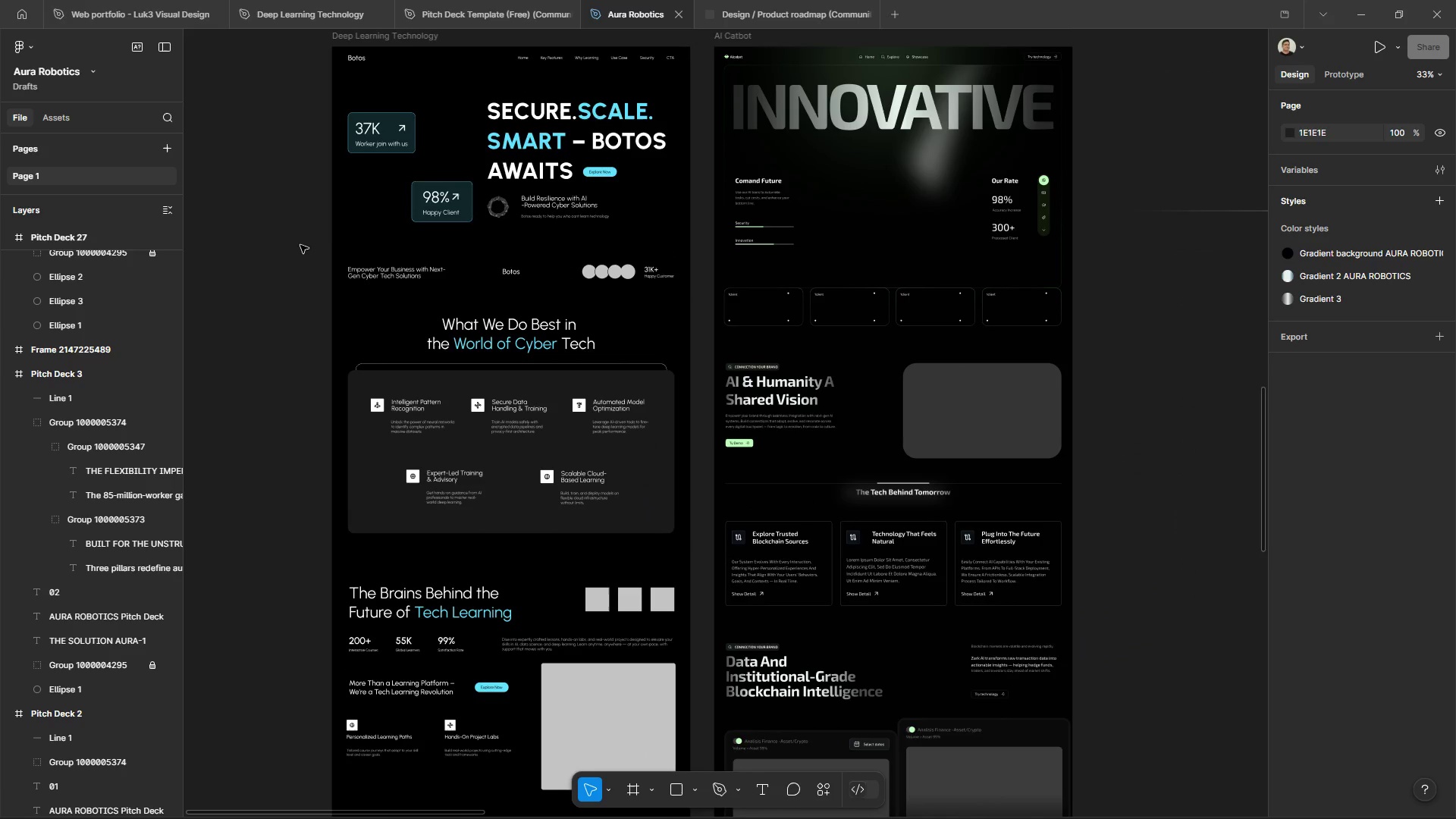 
hold_key(key=AltLeft, duration=1.39)
 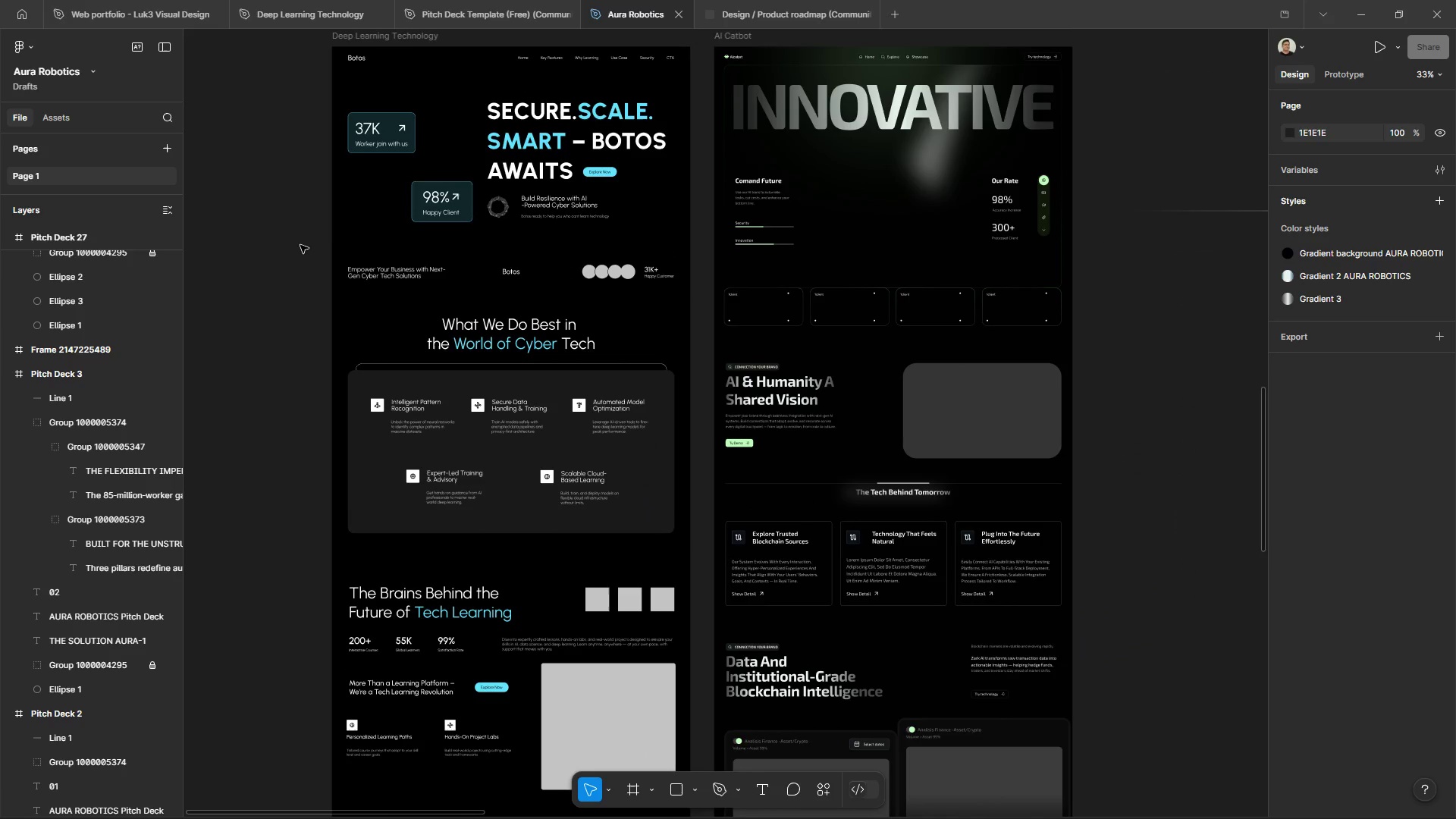 
scroll: coordinate [415, 365], scroll_direction: up, amount: 25.0
 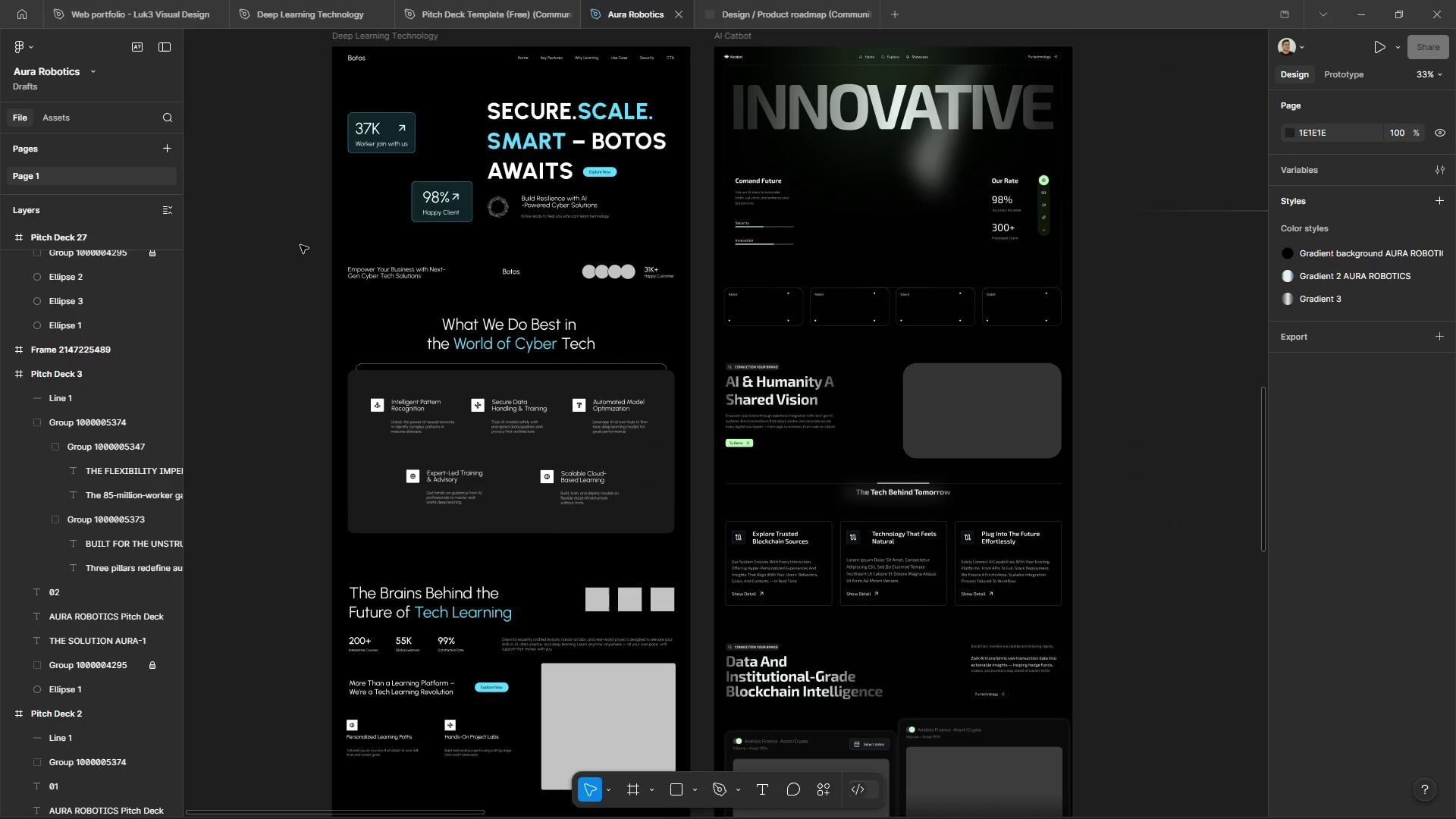 
hold_key(key=ControlLeft, duration=1.5)
 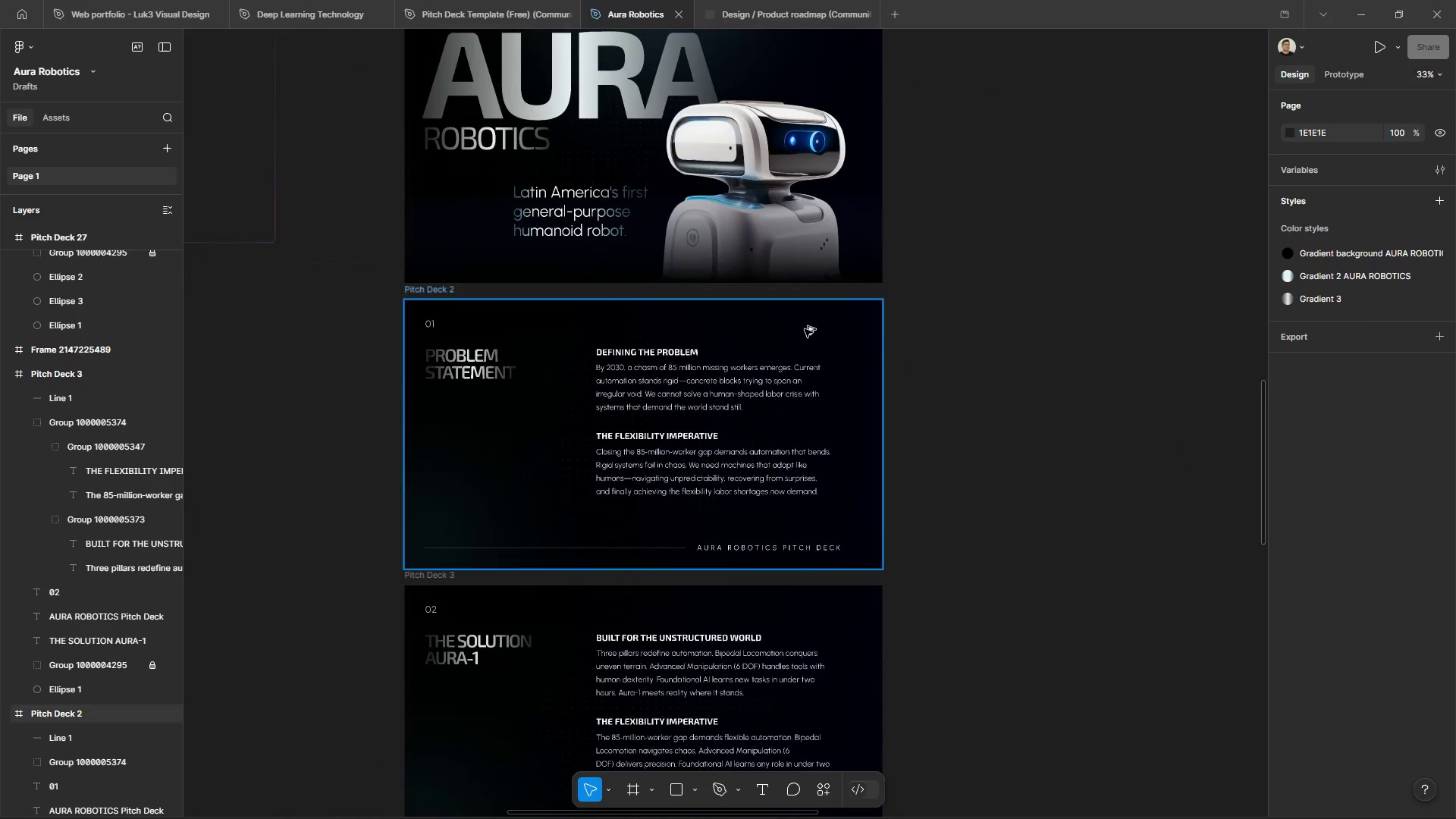 
hold_key(key=AltLeft, duration=1.5)
 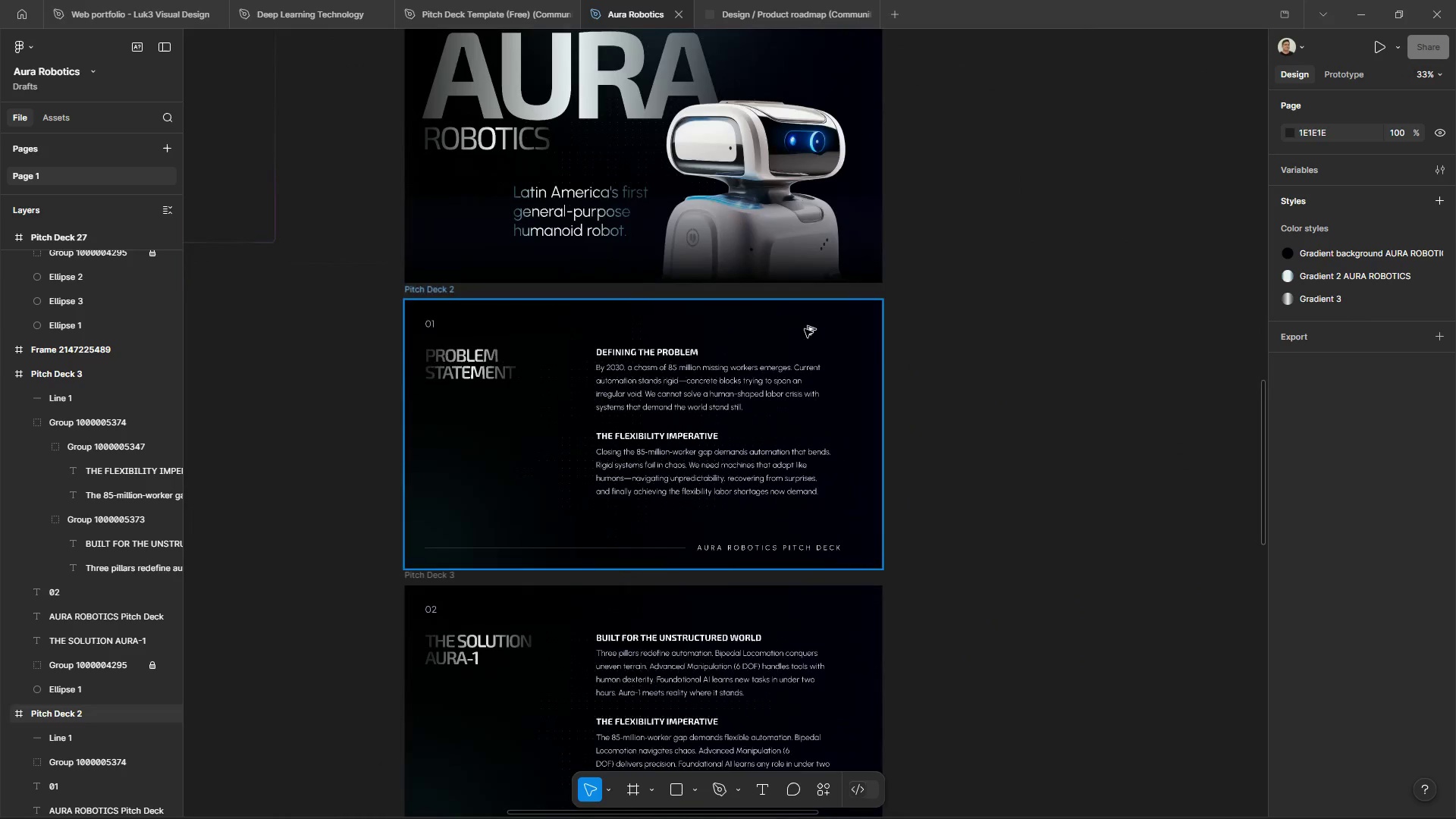 
hold_key(key=ControlLeft, duration=0.56)
 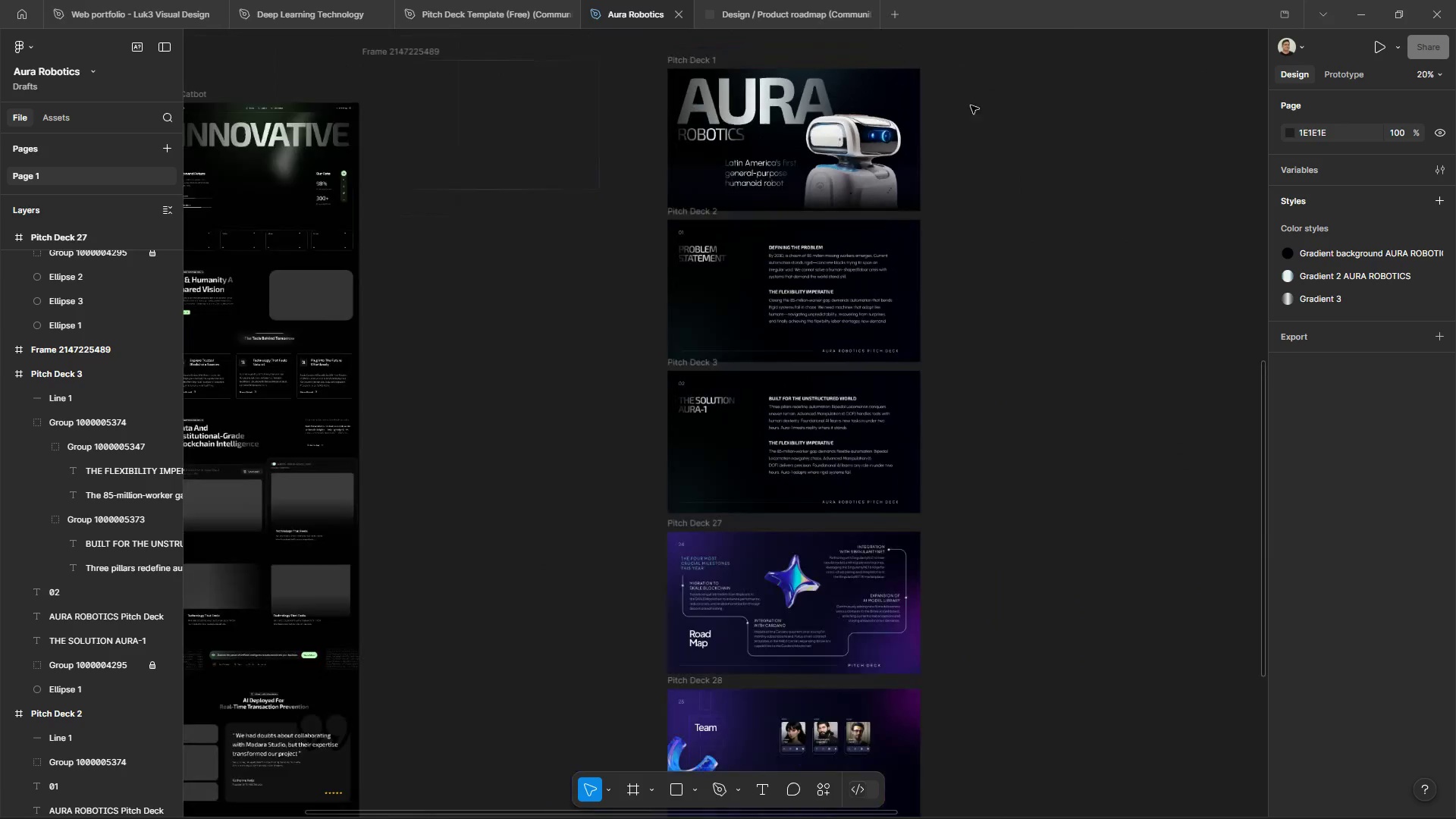 
hold_key(key=AltLeft, duration=0.56)
 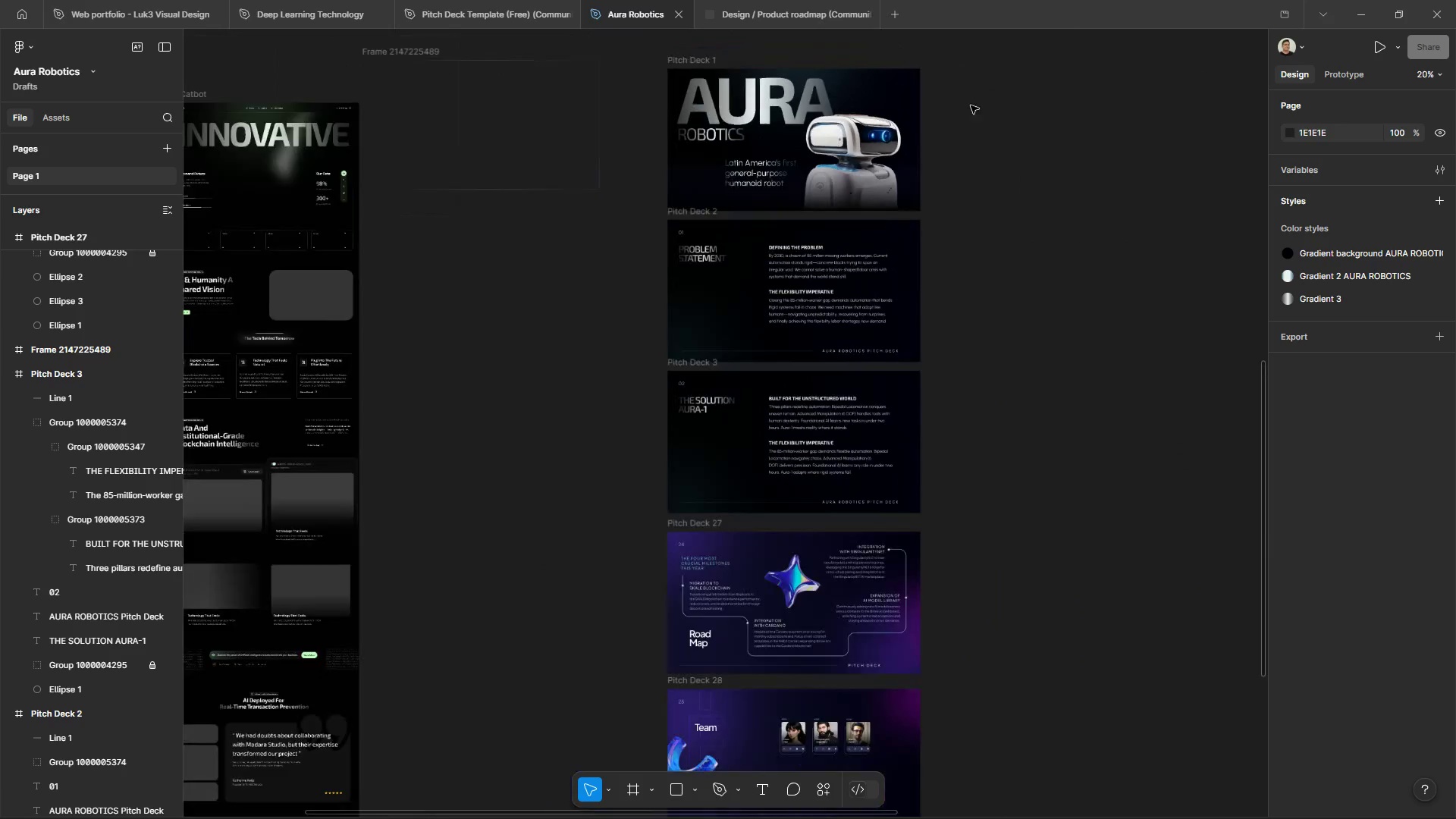 
hold_key(key=ControlLeft, duration=1.42)
 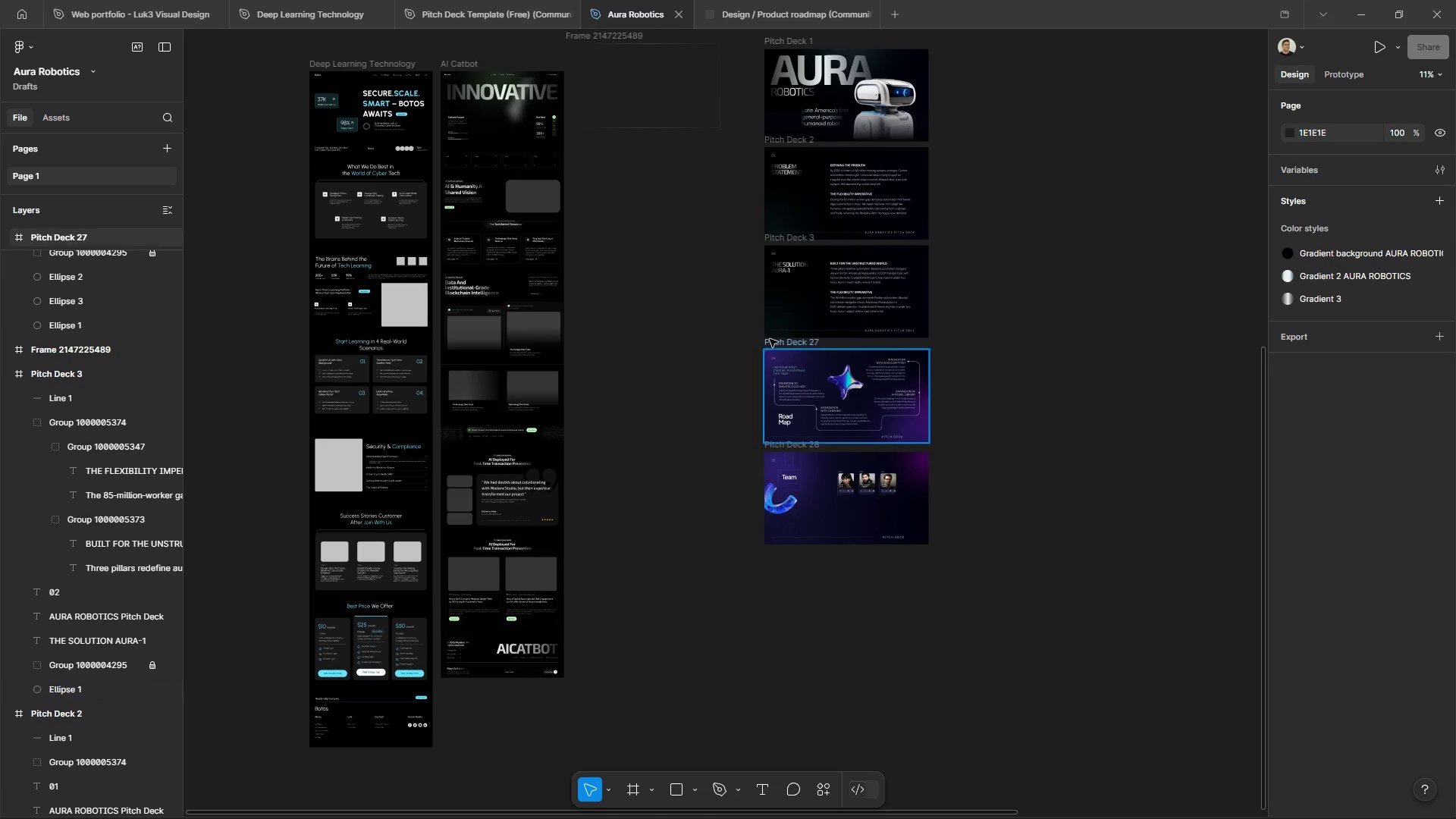 
scroll: coordinate [803, 331], scroll_direction: none, amount: 0.0
 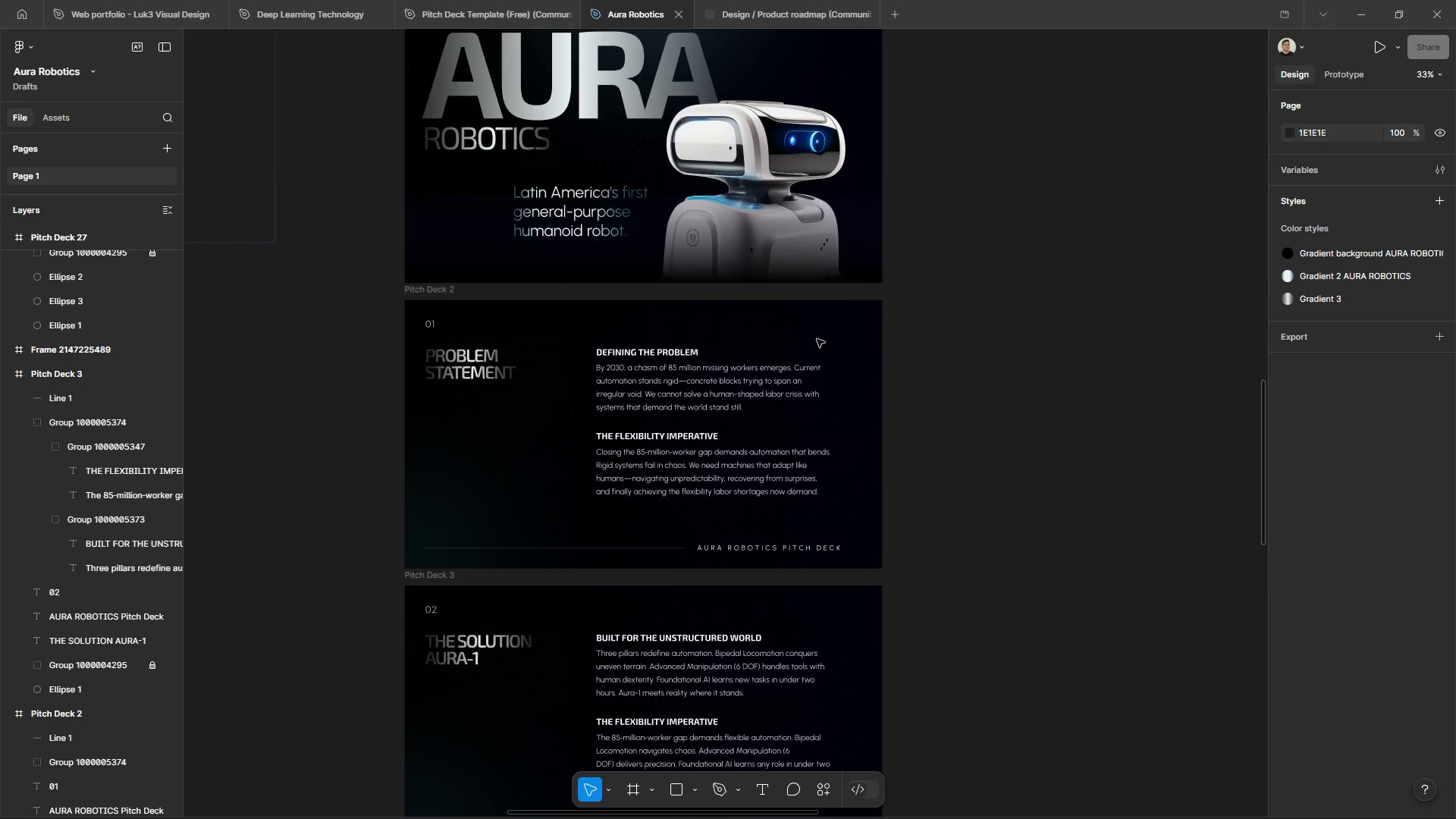 
hold_key(key=AltLeft, duration=1.09)
scroll: coordinate [1277, 468], scroll_direction: down, amount: 5.0
 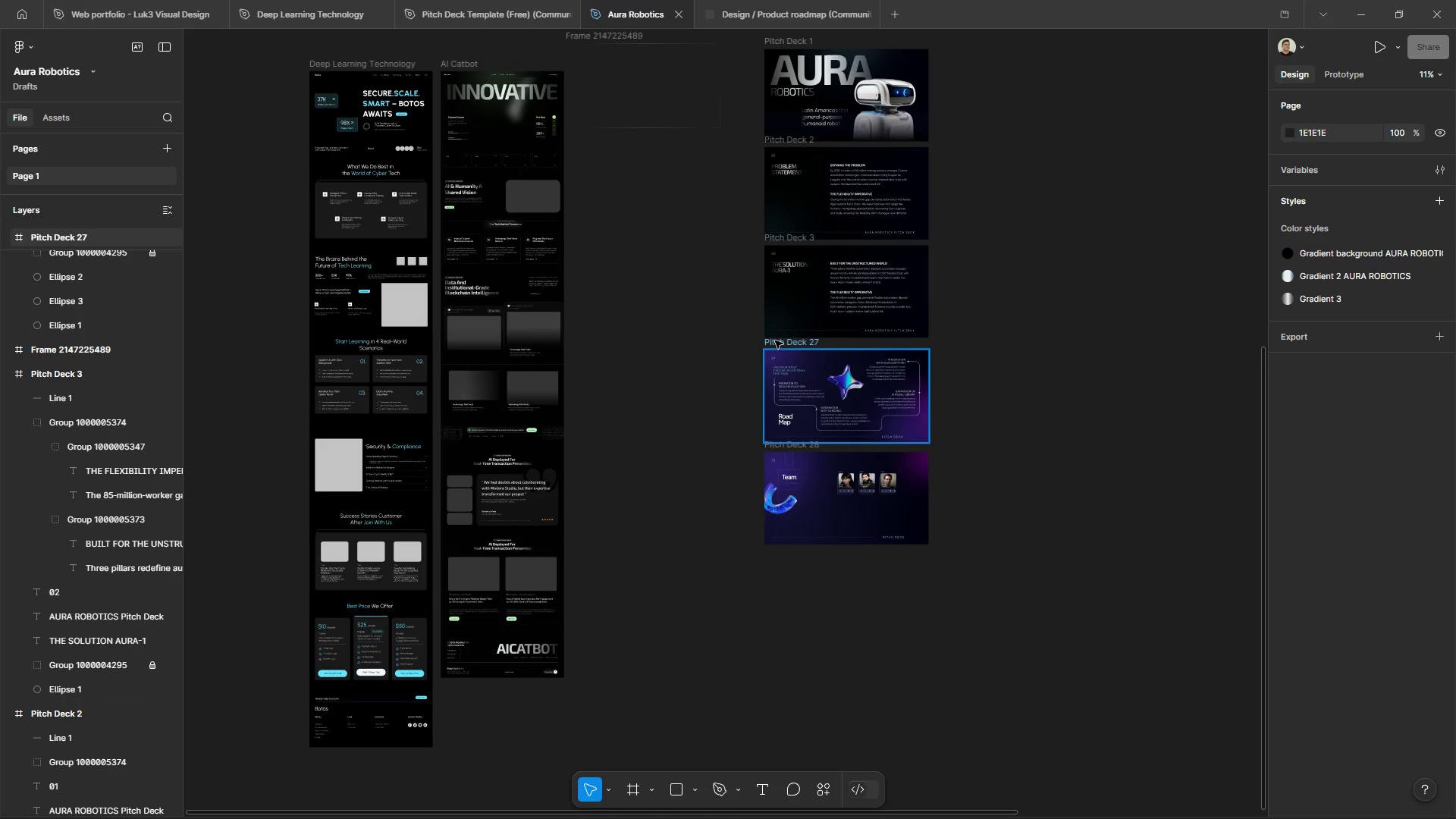 
hold_key(key=ShiftLeft, duration=1.14)
 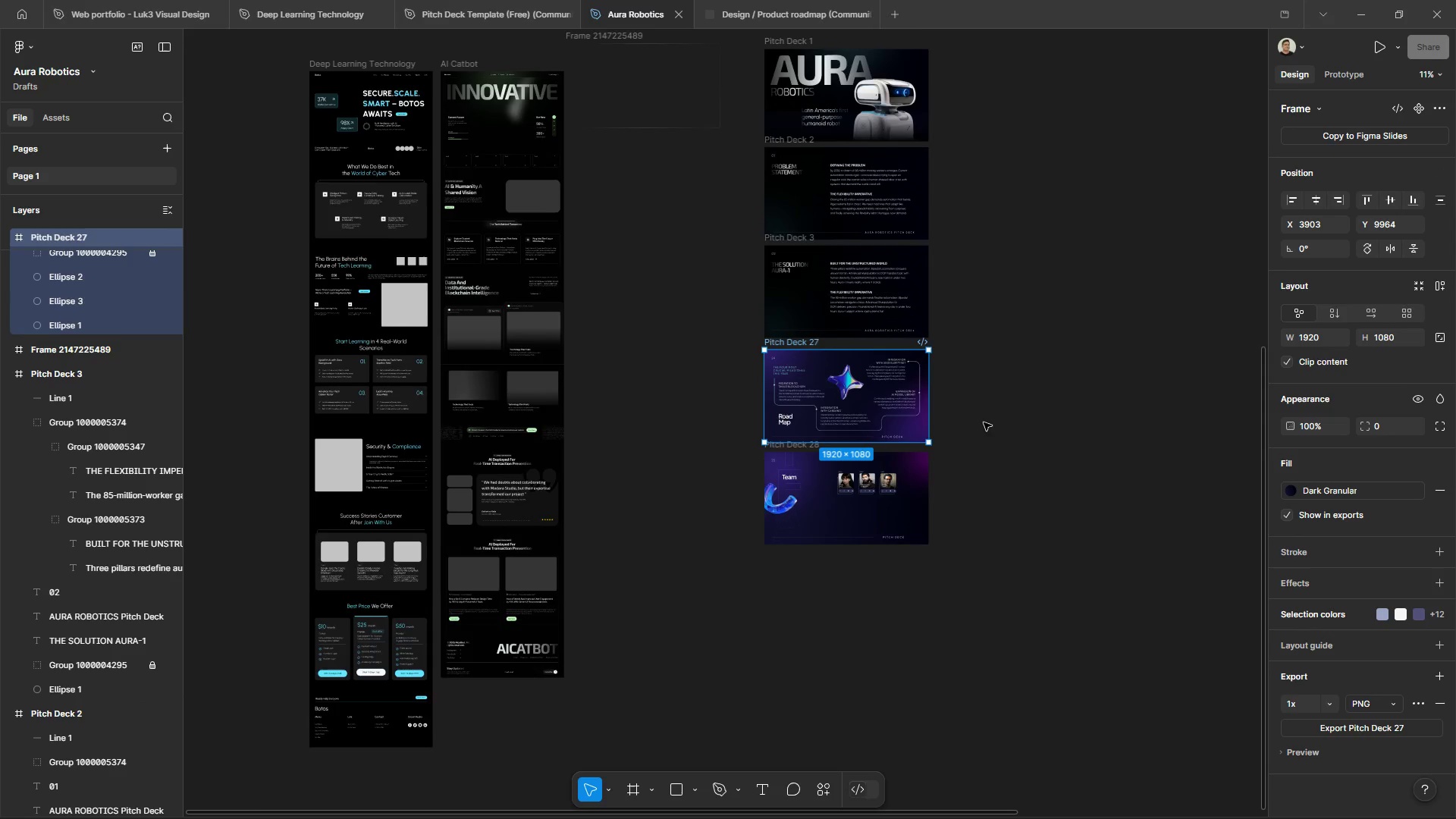 
hold_key(key=ControlLeft, duration=0.34)
 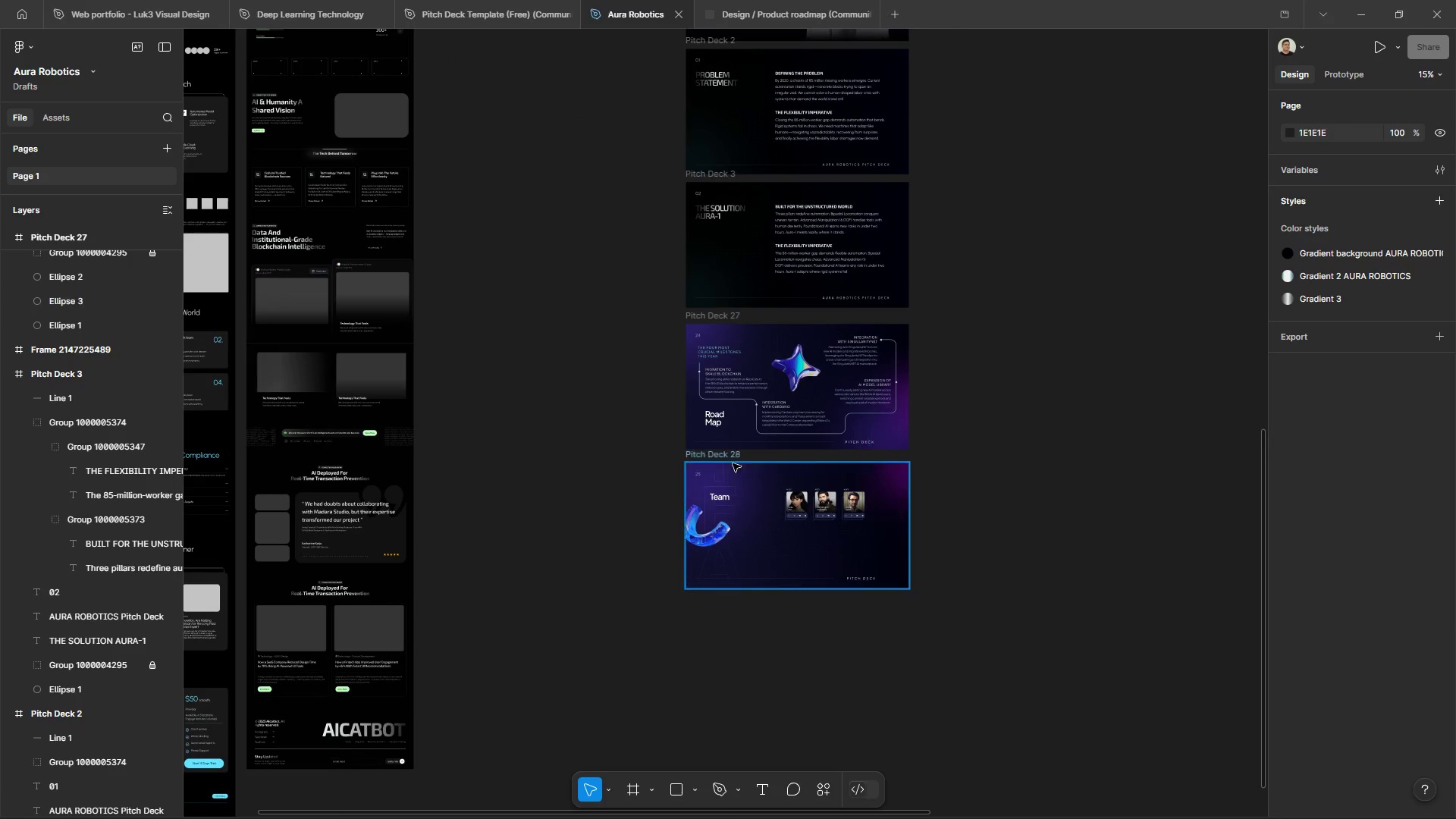 
hold_key(key=AltLeft, duration=0.36)
 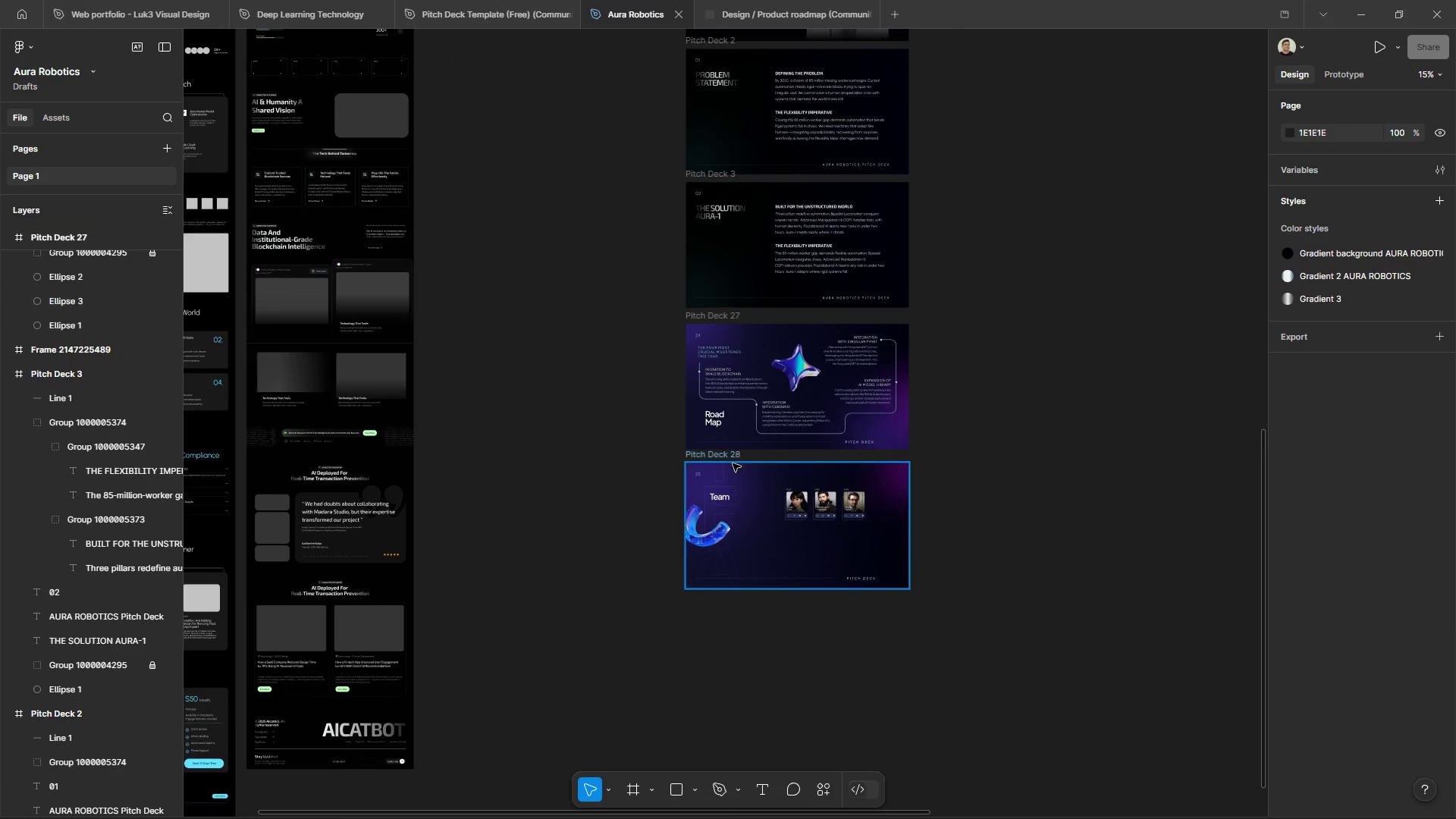 
left_click([985, 424])
 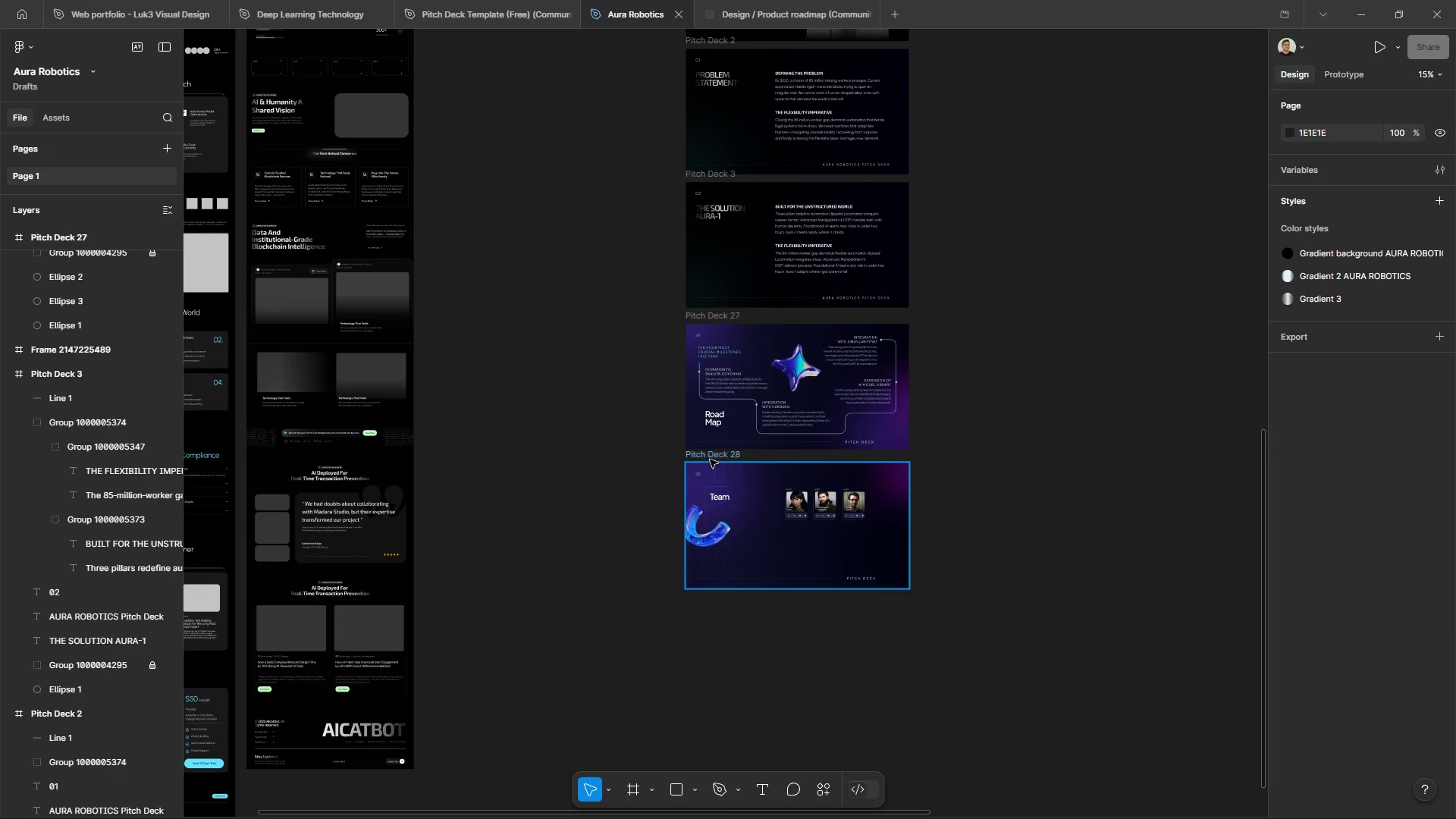 
scroll: coordinate [984, 424], scroll_direction: up, amount: 3.0
 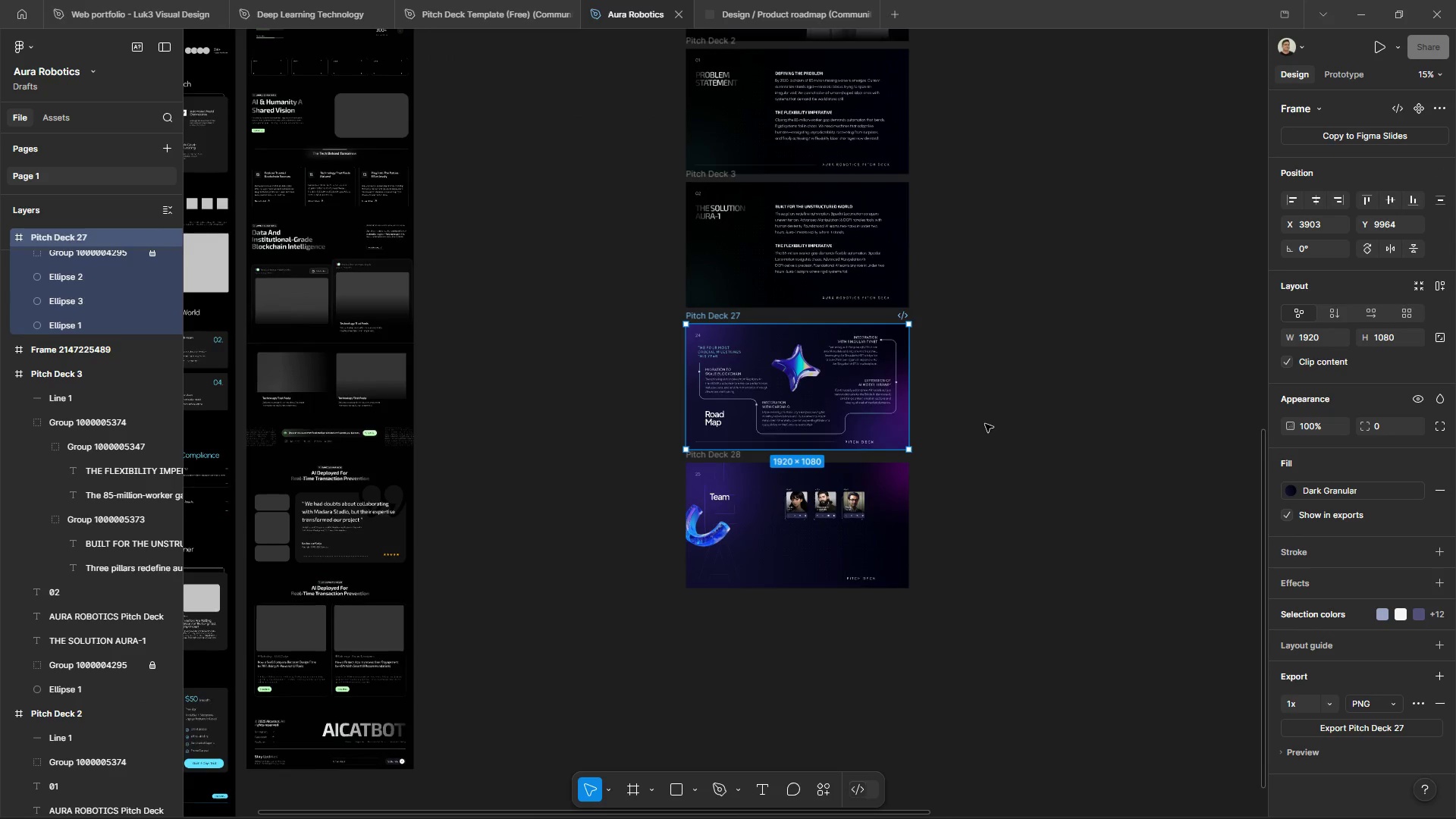 
left_click([711, 459])
 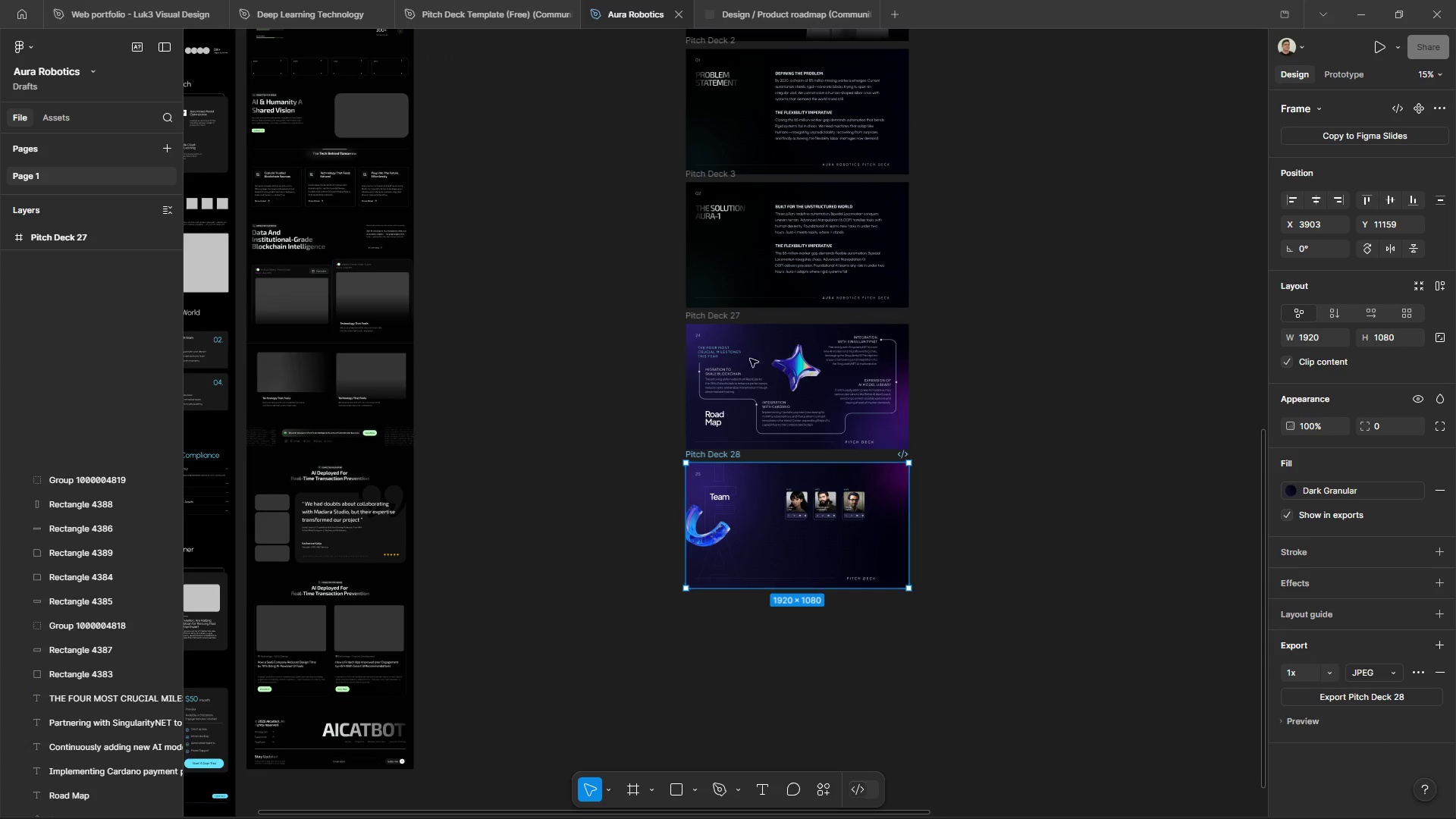 
hold_key(key=ShiftLeft, duration=0.8)
left_click([733, 318])
 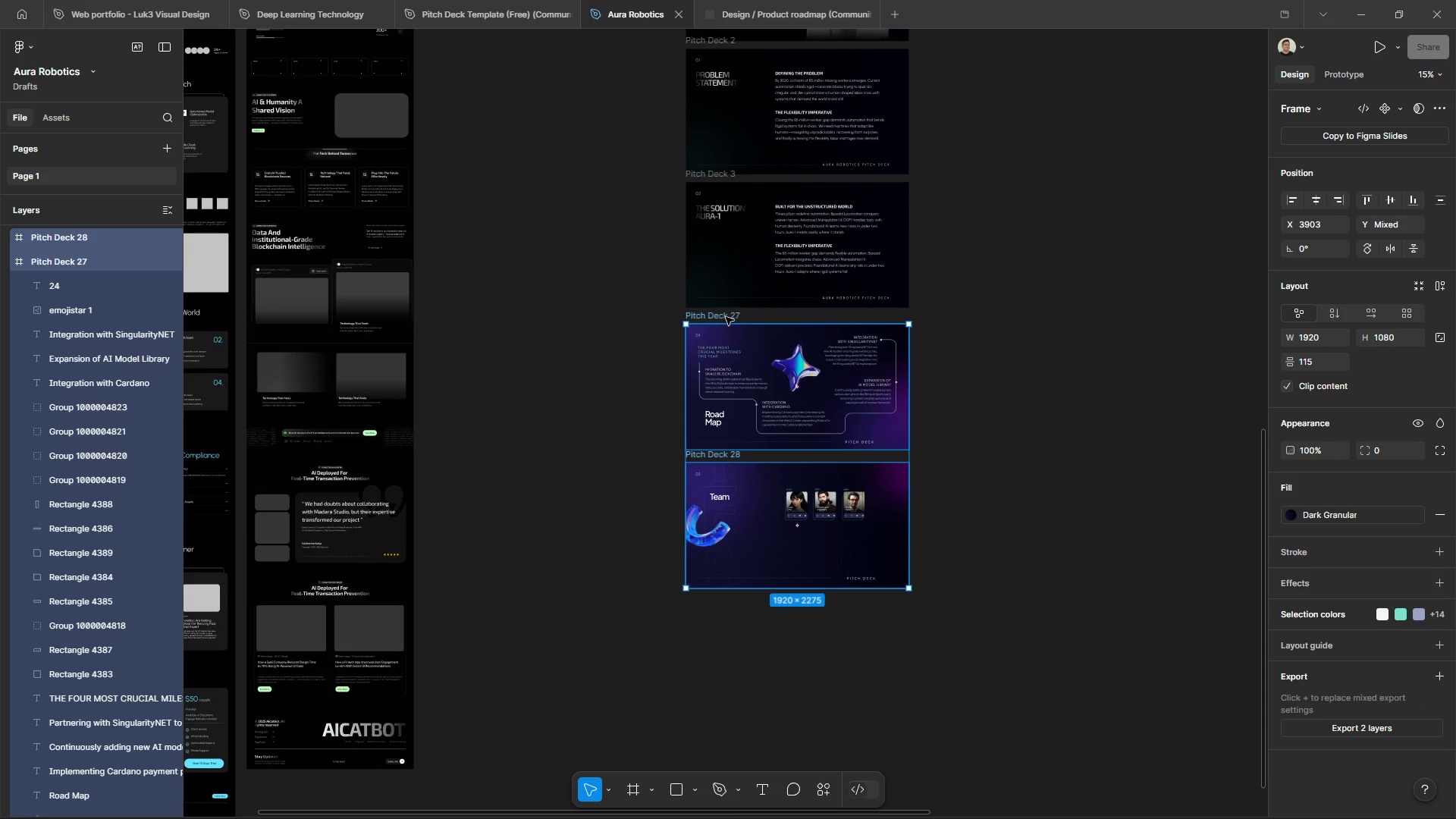 
left_click_drag(start_coordinate=[726, 315], to_coordinate=[1119, 67])
 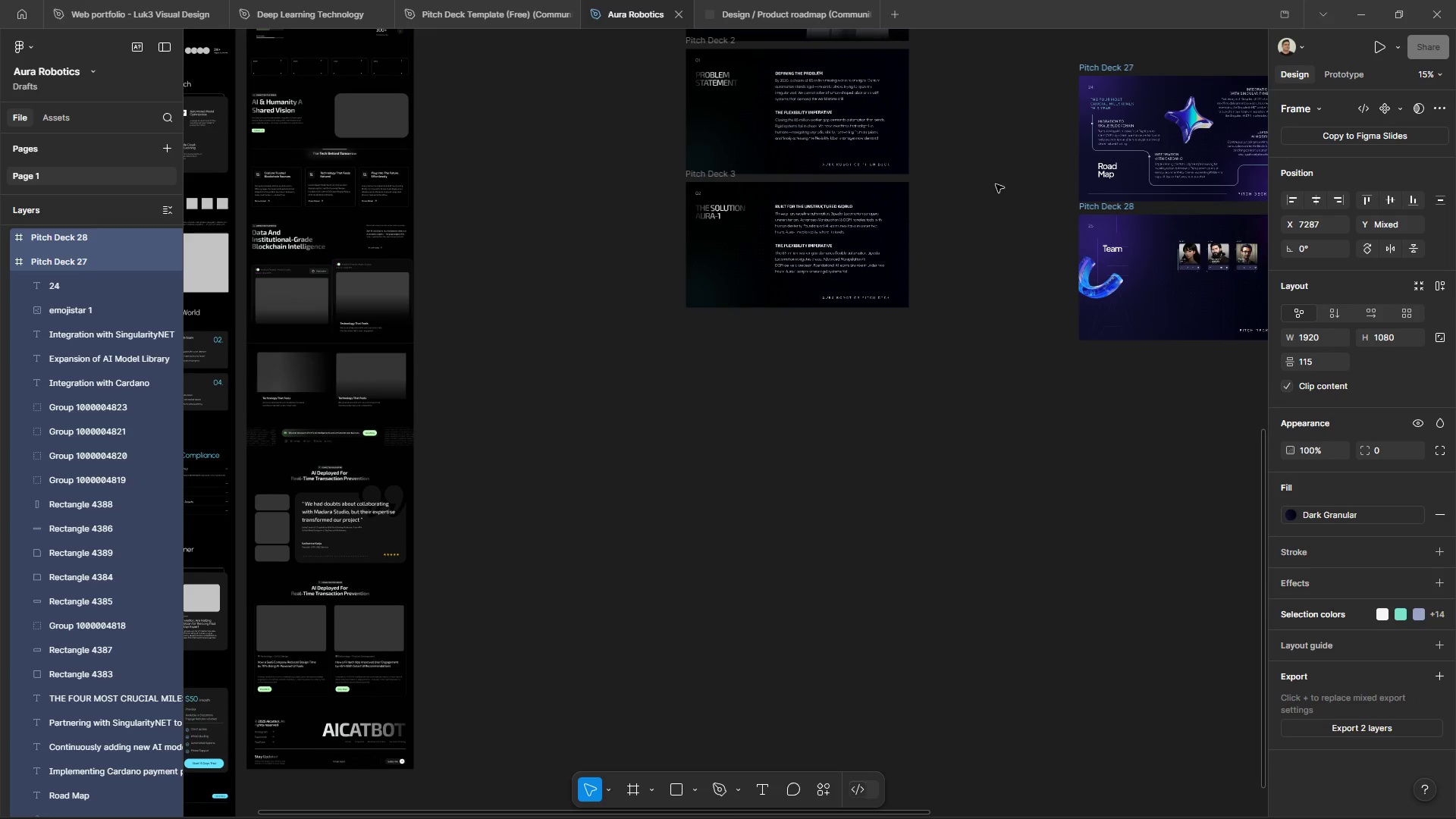 
left_click([985, 200])
 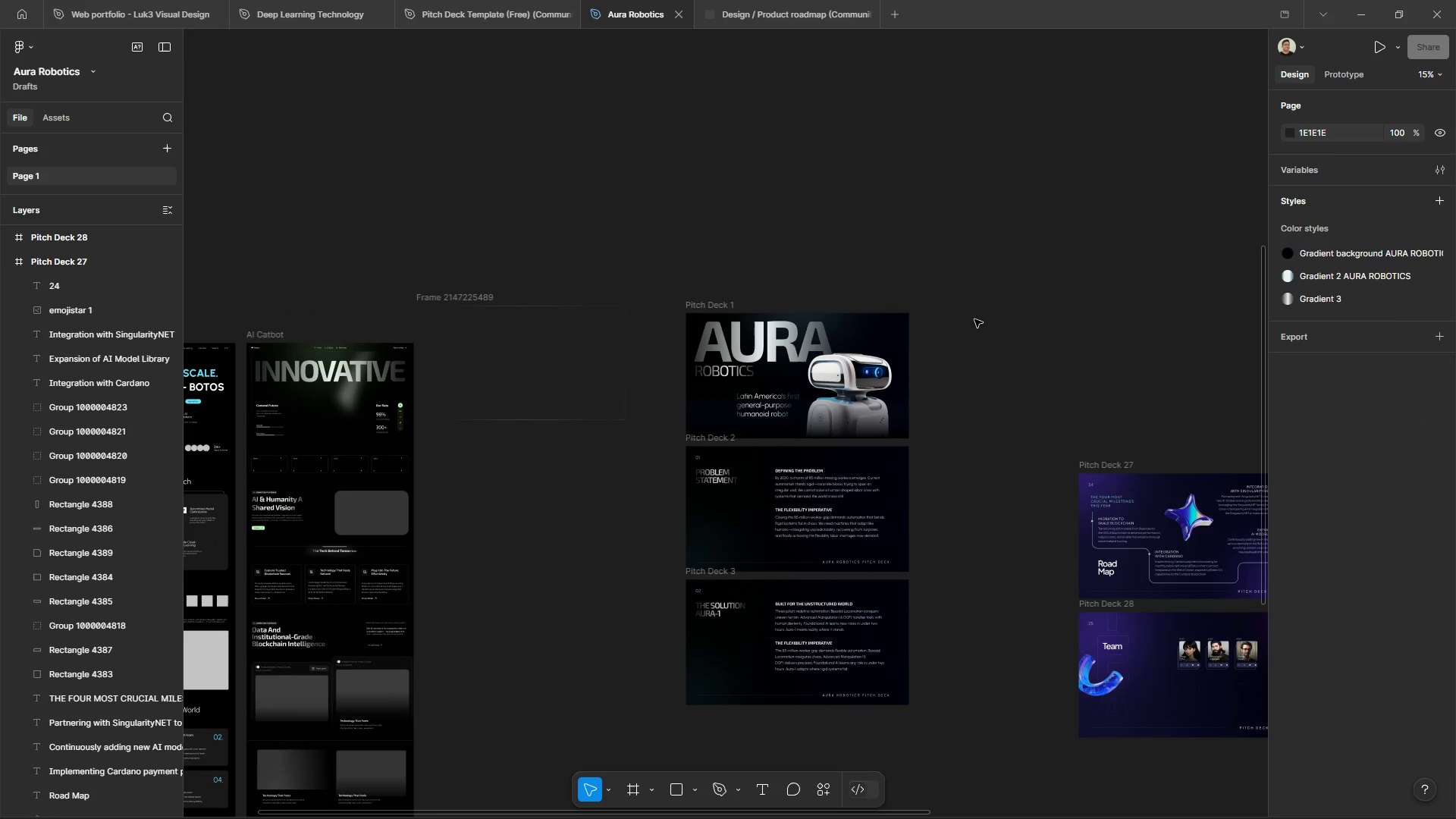 
hold_key(key=ControlLeft, duration=1.62)
 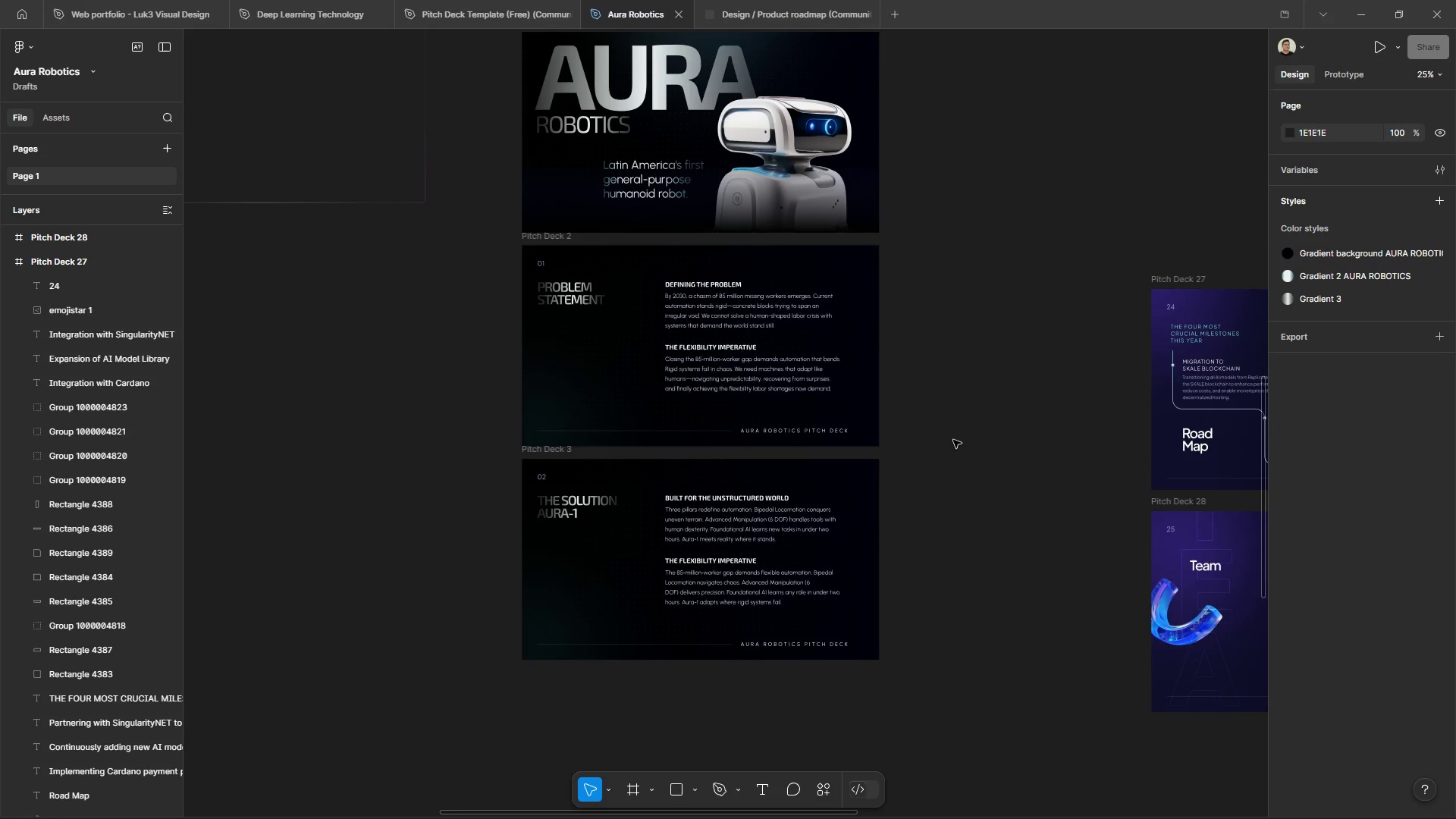 
hold_key(key=AltLeft, duration=1.5)
 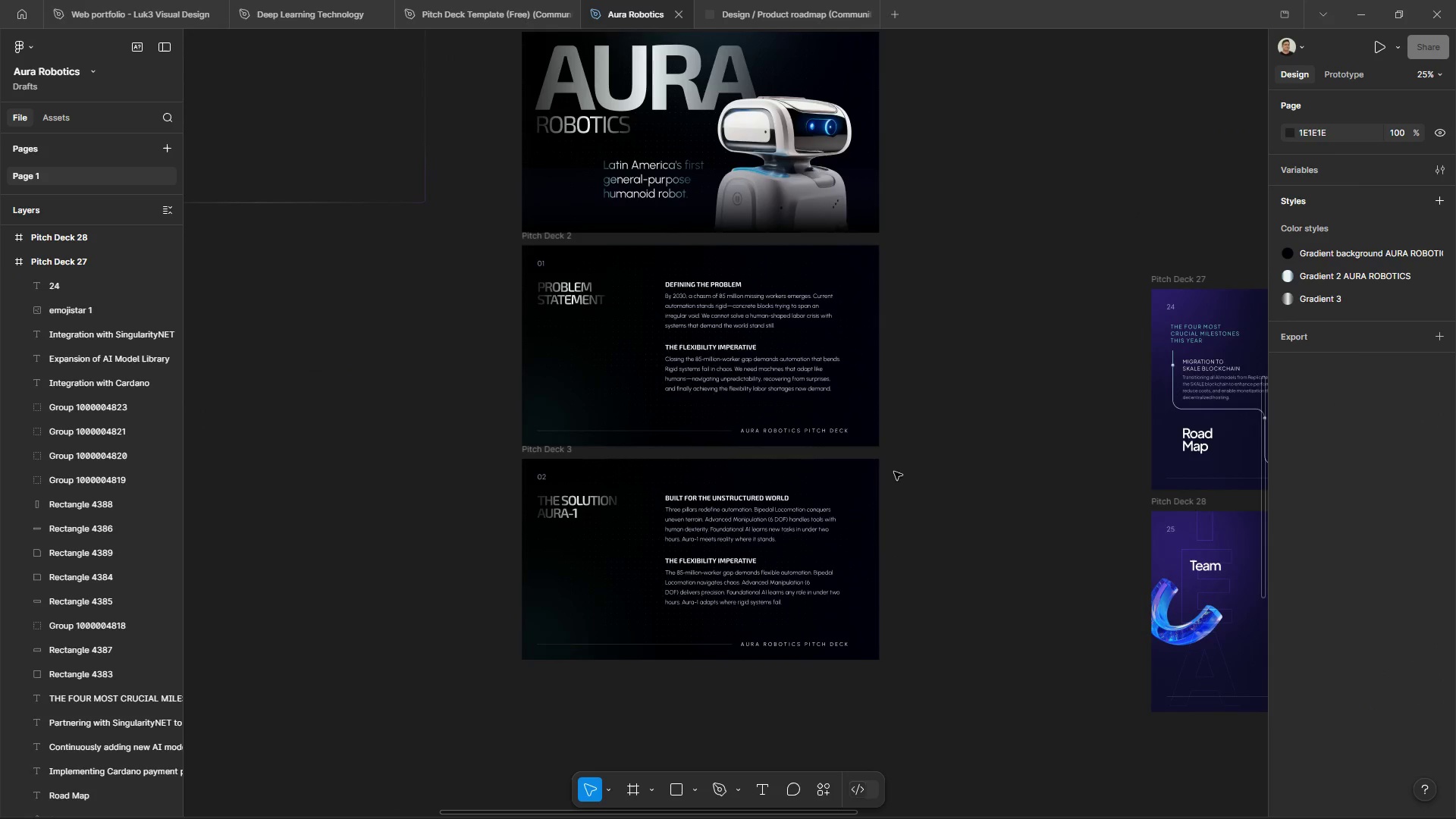 
key(Alt+Control+AltLeft)
 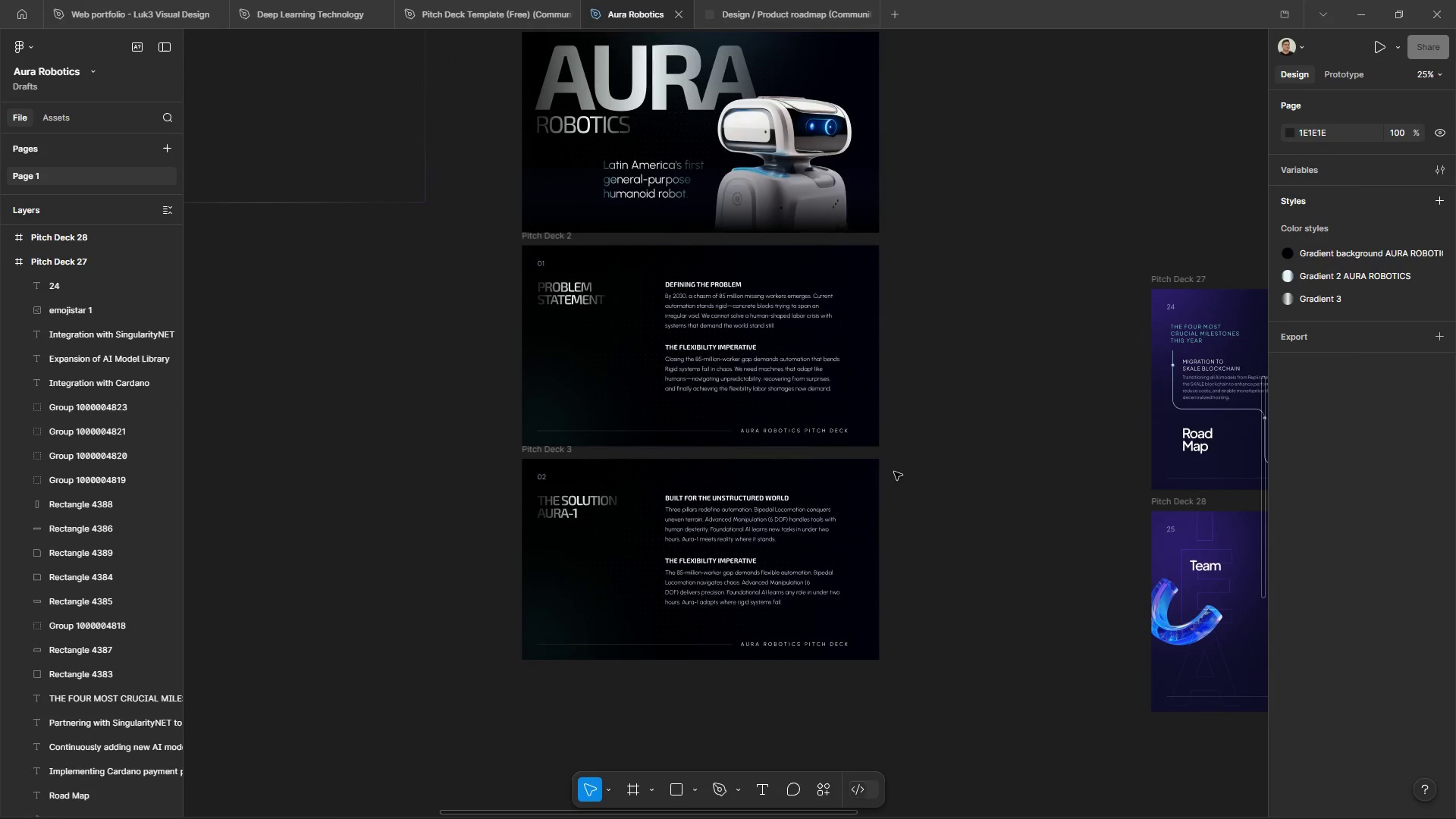 
key(Alt+Control+AltLeft)
 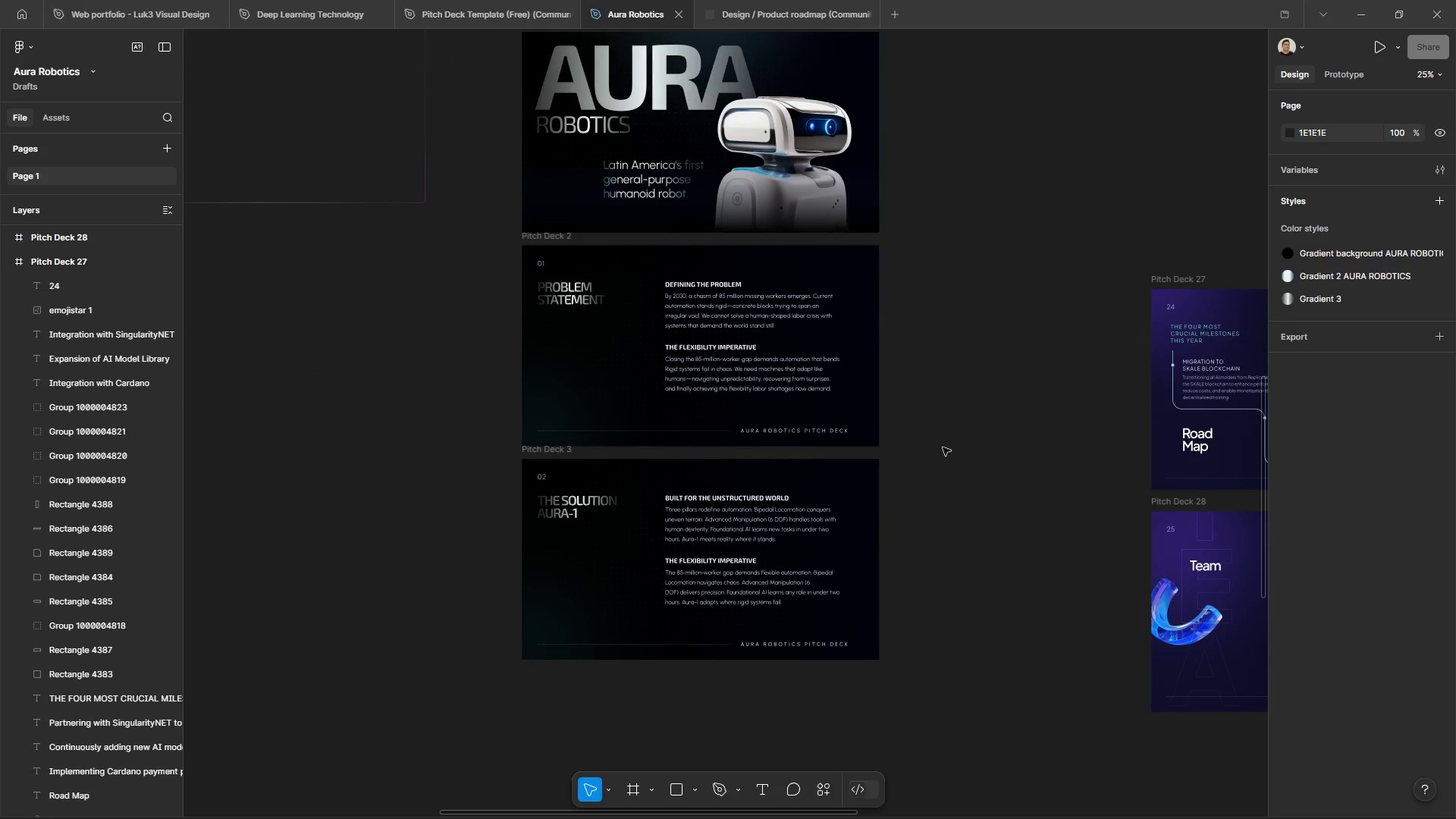 
scroll: coordinate [905, 570], scroll_direction: up, amount: 14.0
 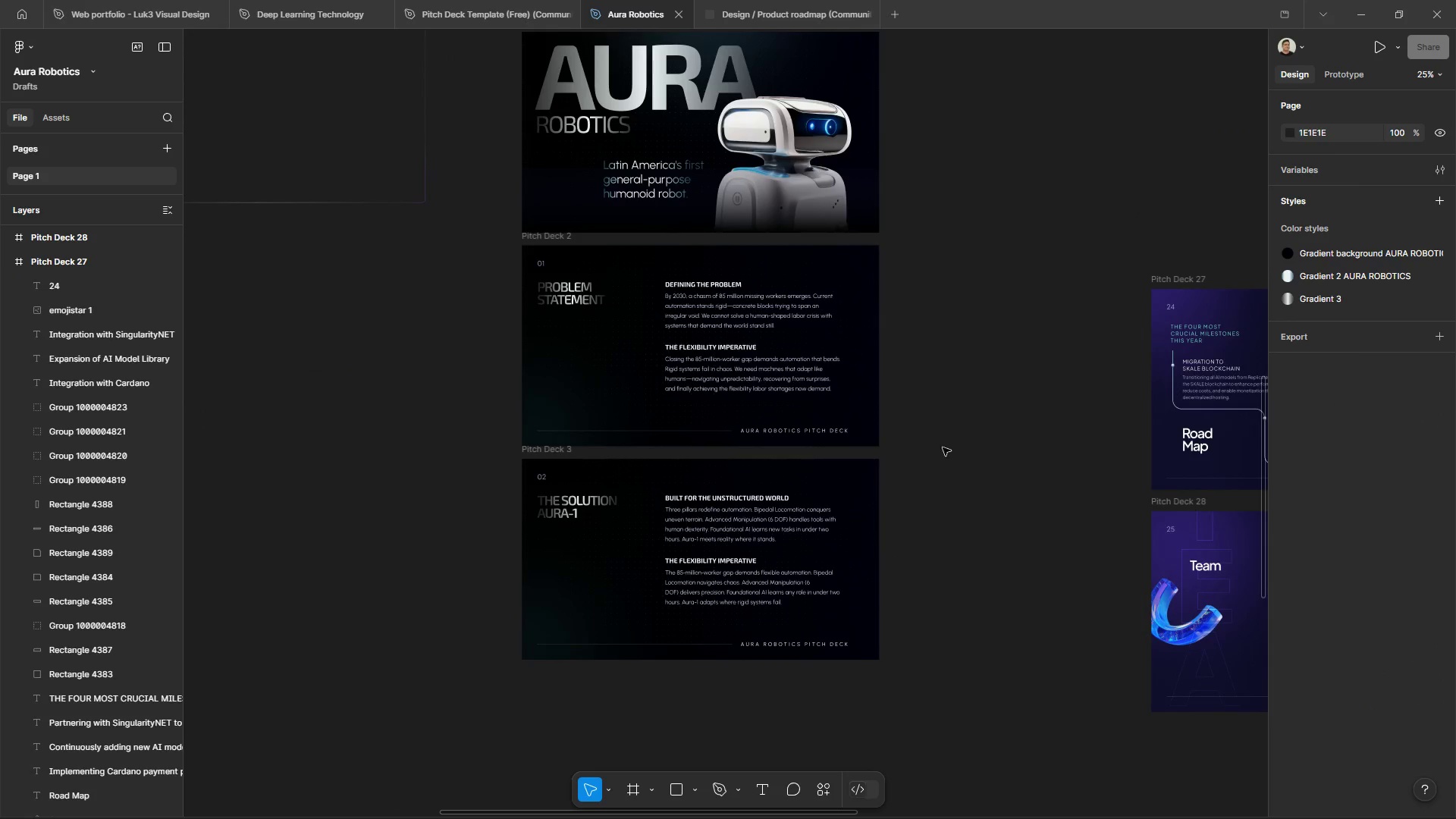 
hold_key(key=AltLeft, duration=5.61)
scroll: coordinate [951, 440], scroll_direction: up, amount: 3.0
 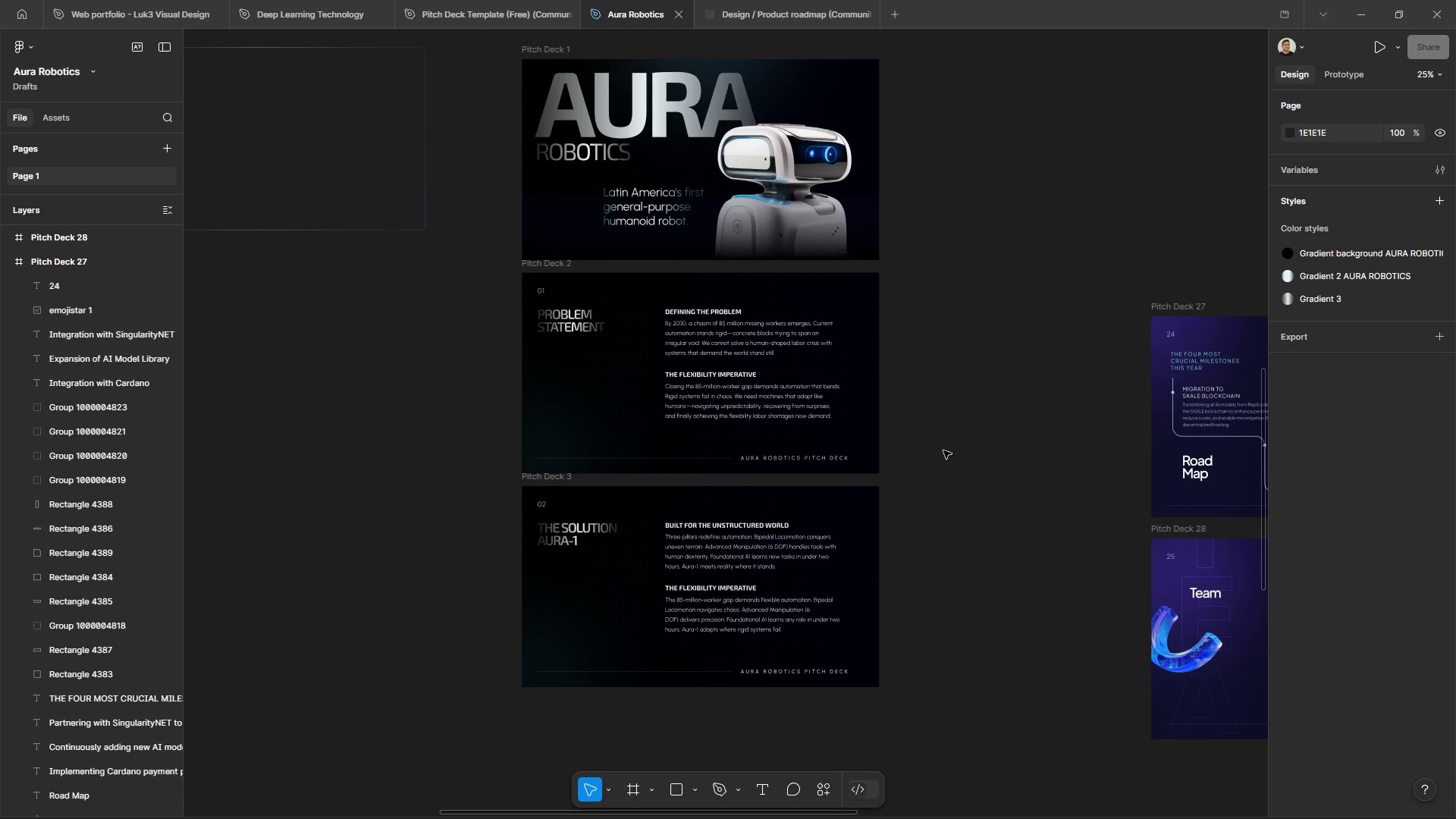 
scroll: coordinate [943, 460], scroll_direction: down, amount: 2.0
 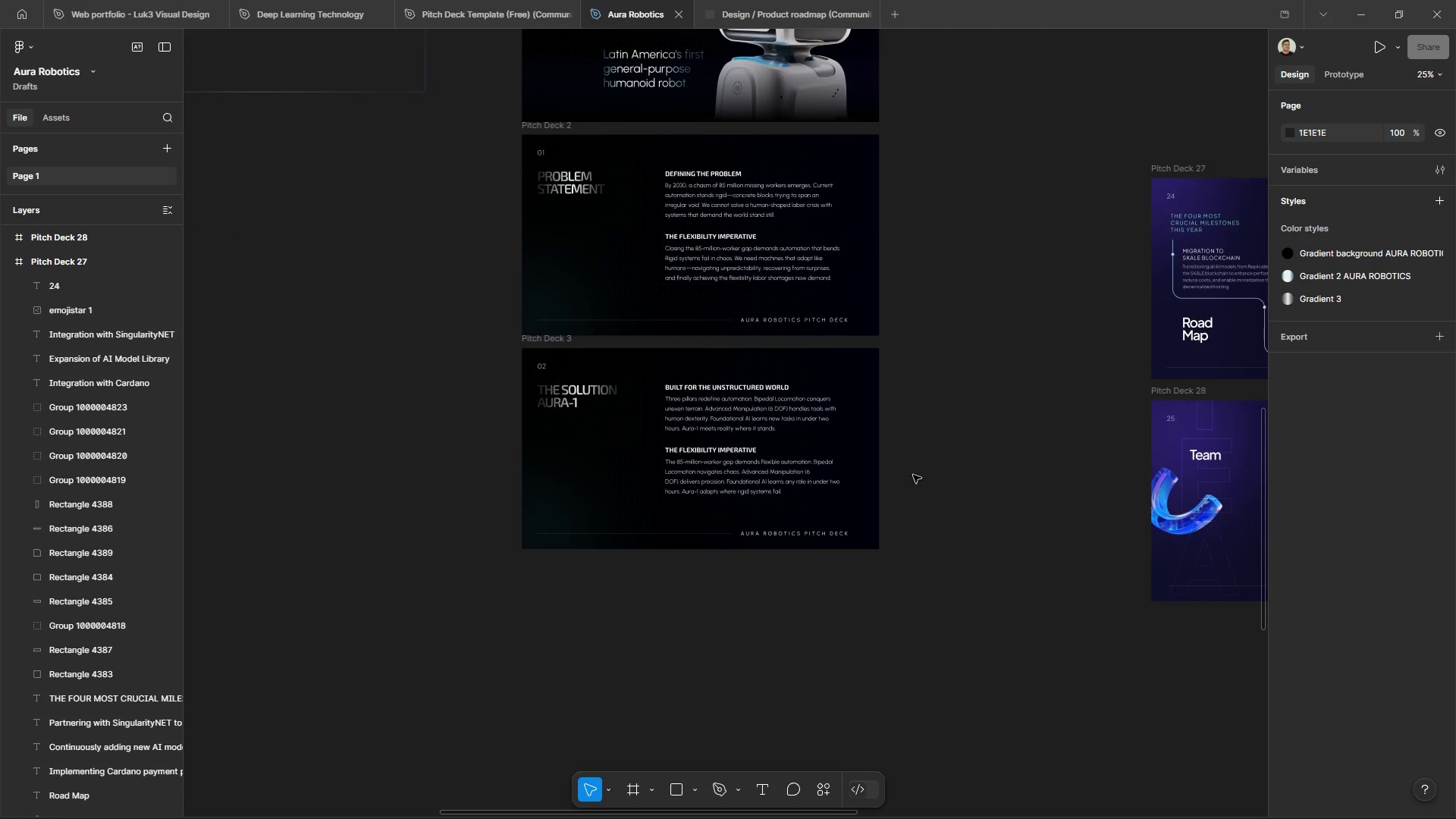 
hold_key(key=ControlLeft, duration=1.97)
hold_key(key=AltLeft, duration=1.5)
scroll: coordinate [725, 415], scroll_direction: up, amount: 3.0
 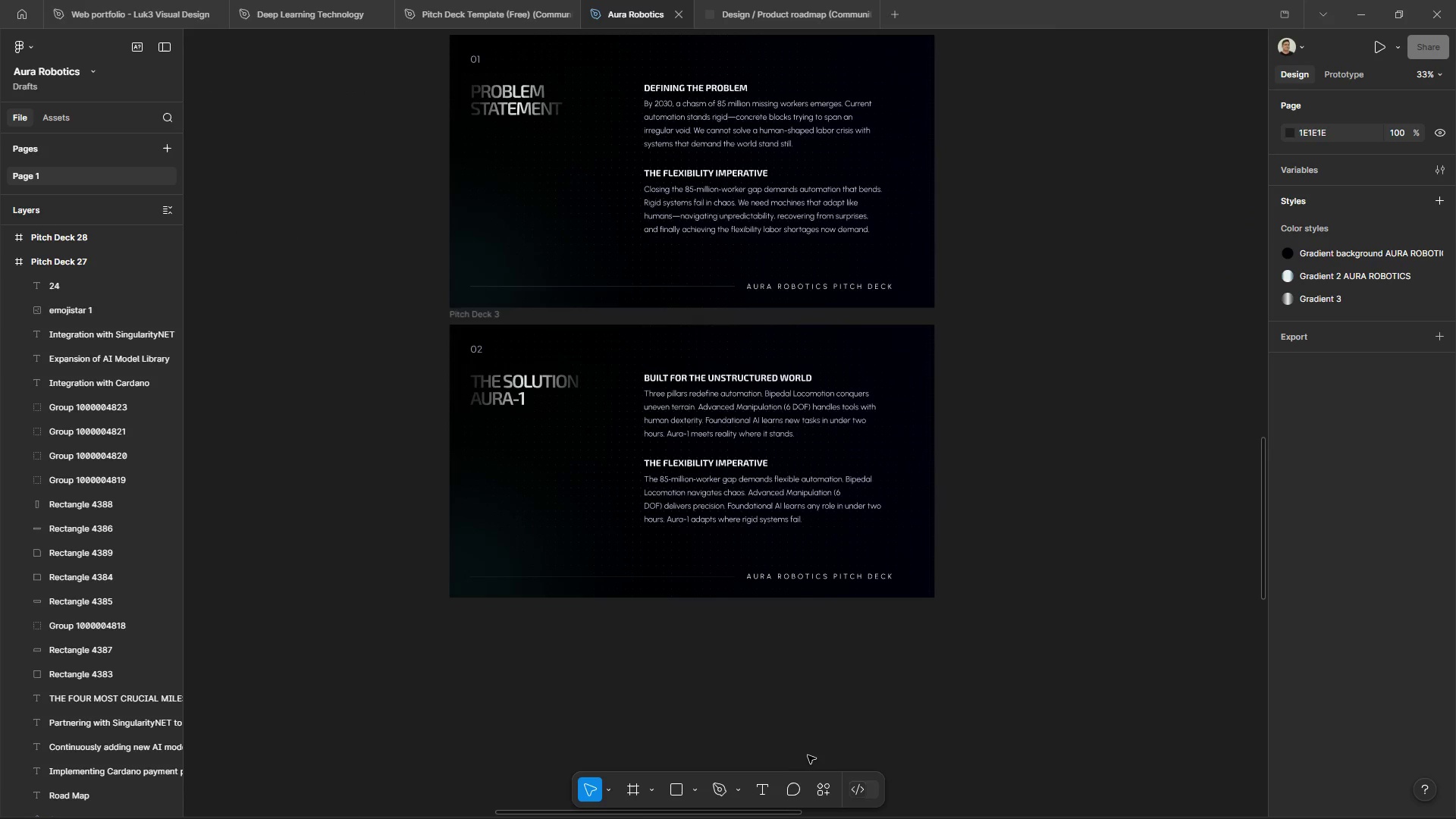 
scroll: coordinate [810, 753], scroll_direction: down, amount: 4.0
 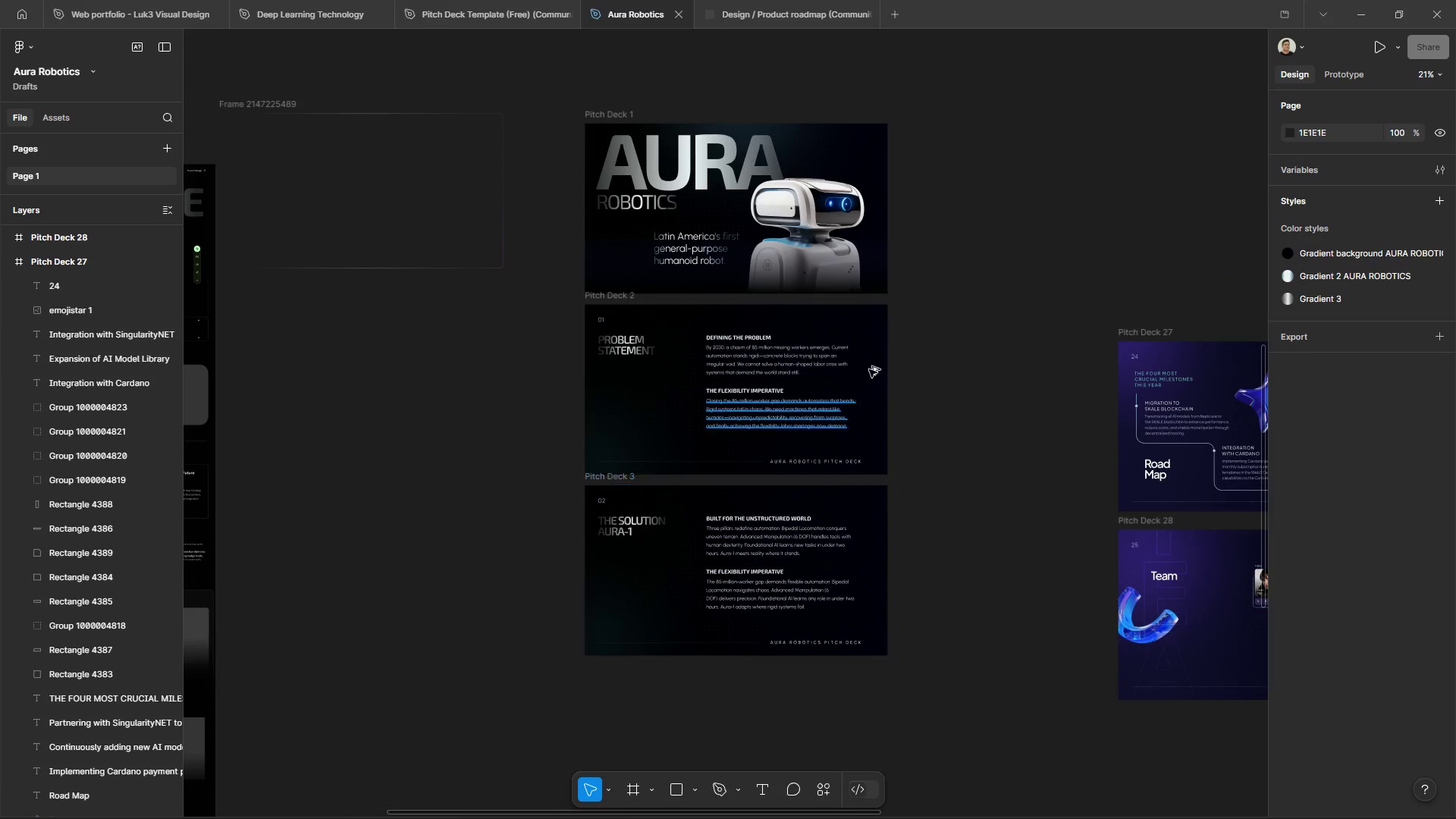 
hold_key(key=AltLeft, duration=0.42)
scroll: coordinate [886, 287], scroll_direction: up, amount: 3.0
 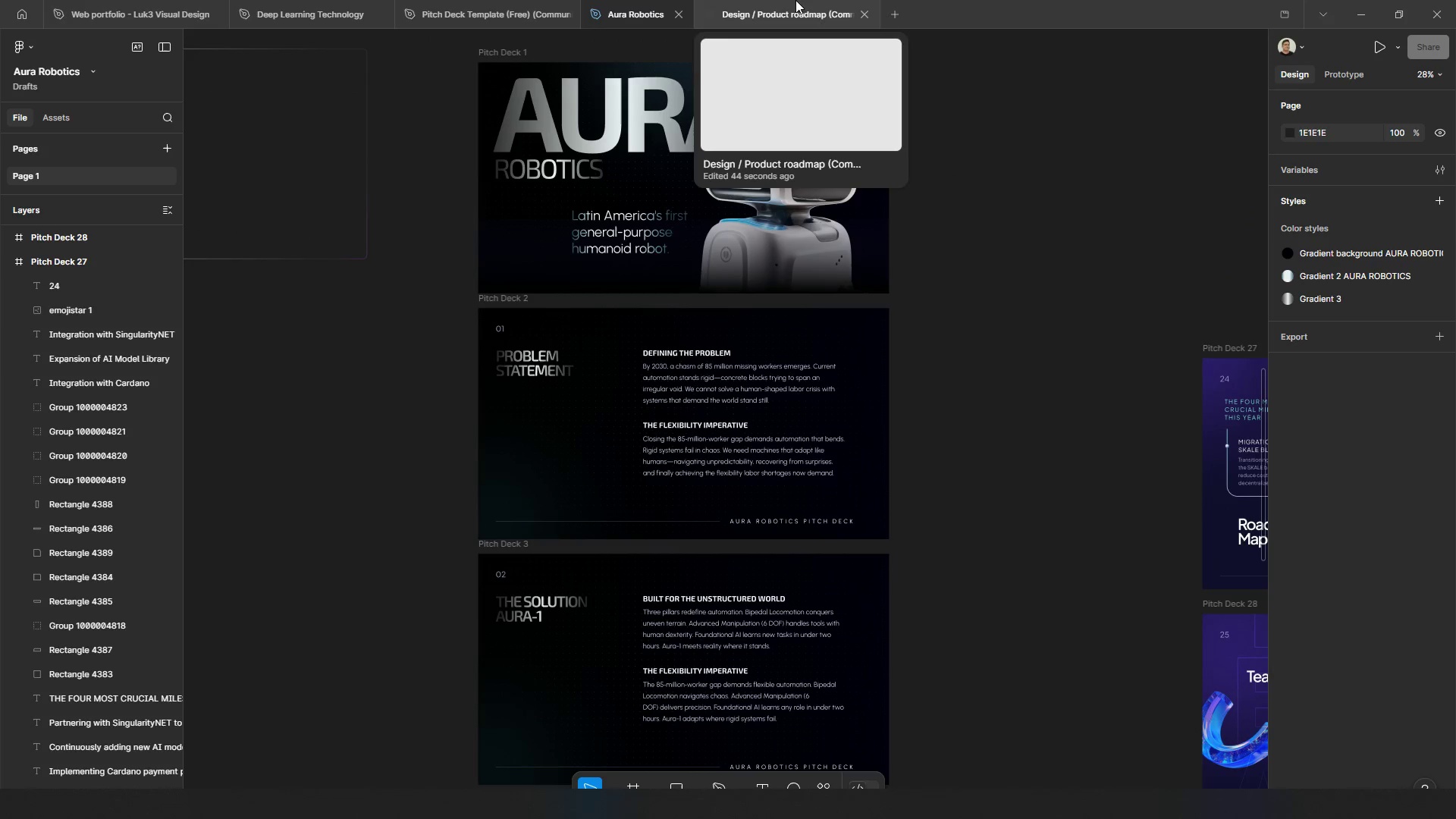 
left_click([790, 0])
 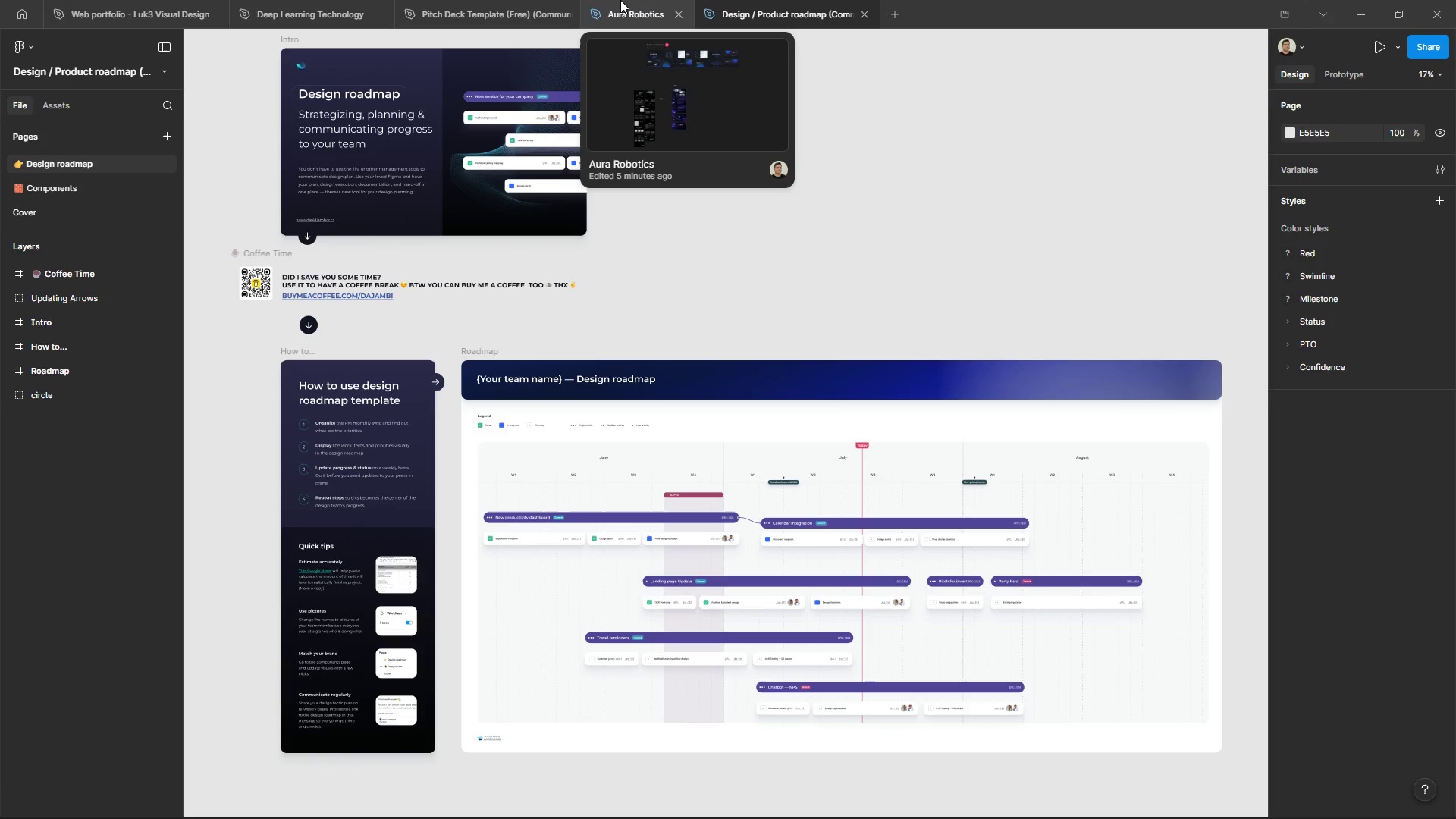 
left_click([775, 236])
 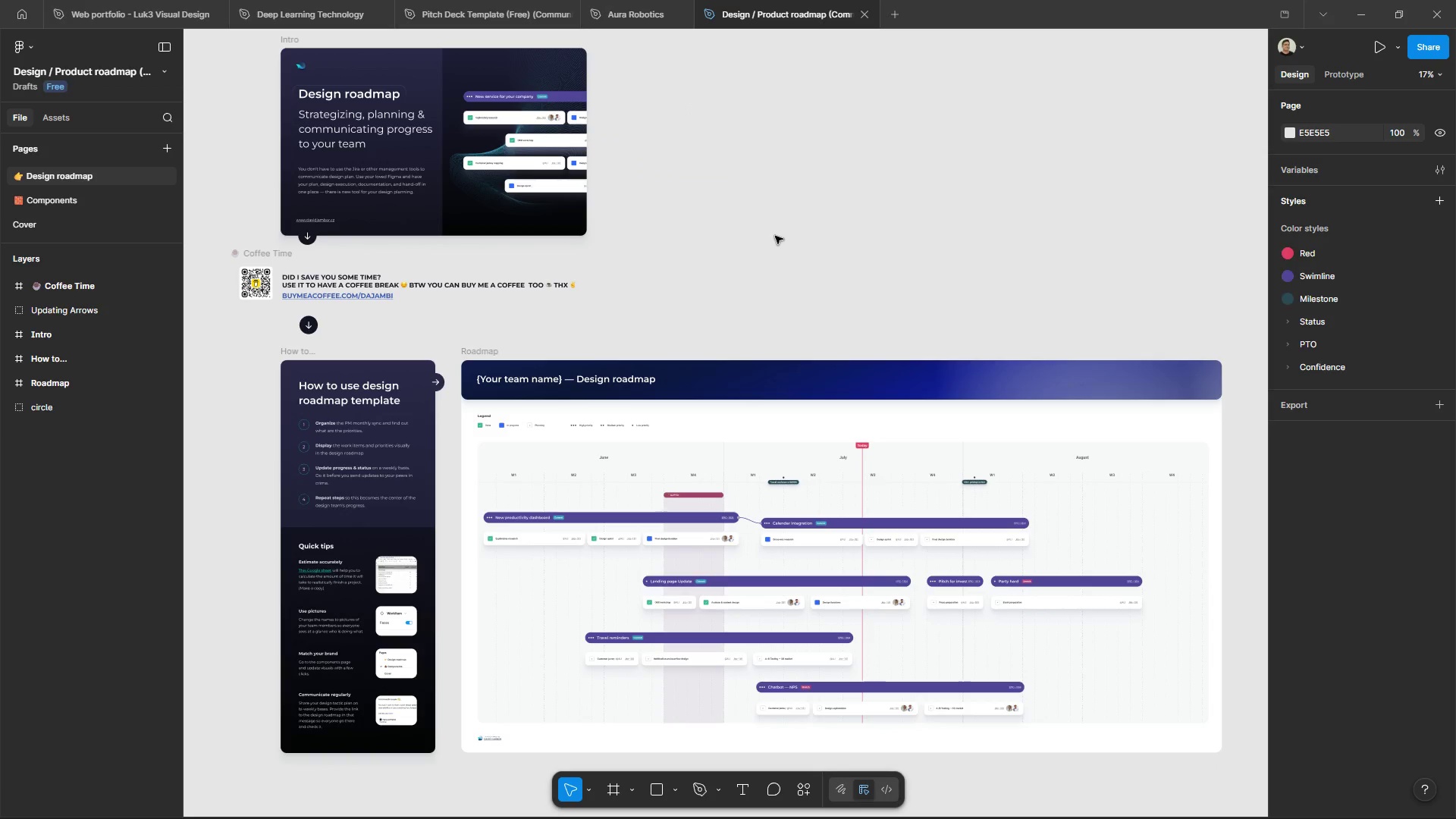 
scroll: coordinate [775, 236], scroll_direction: down, amount: 4.0
 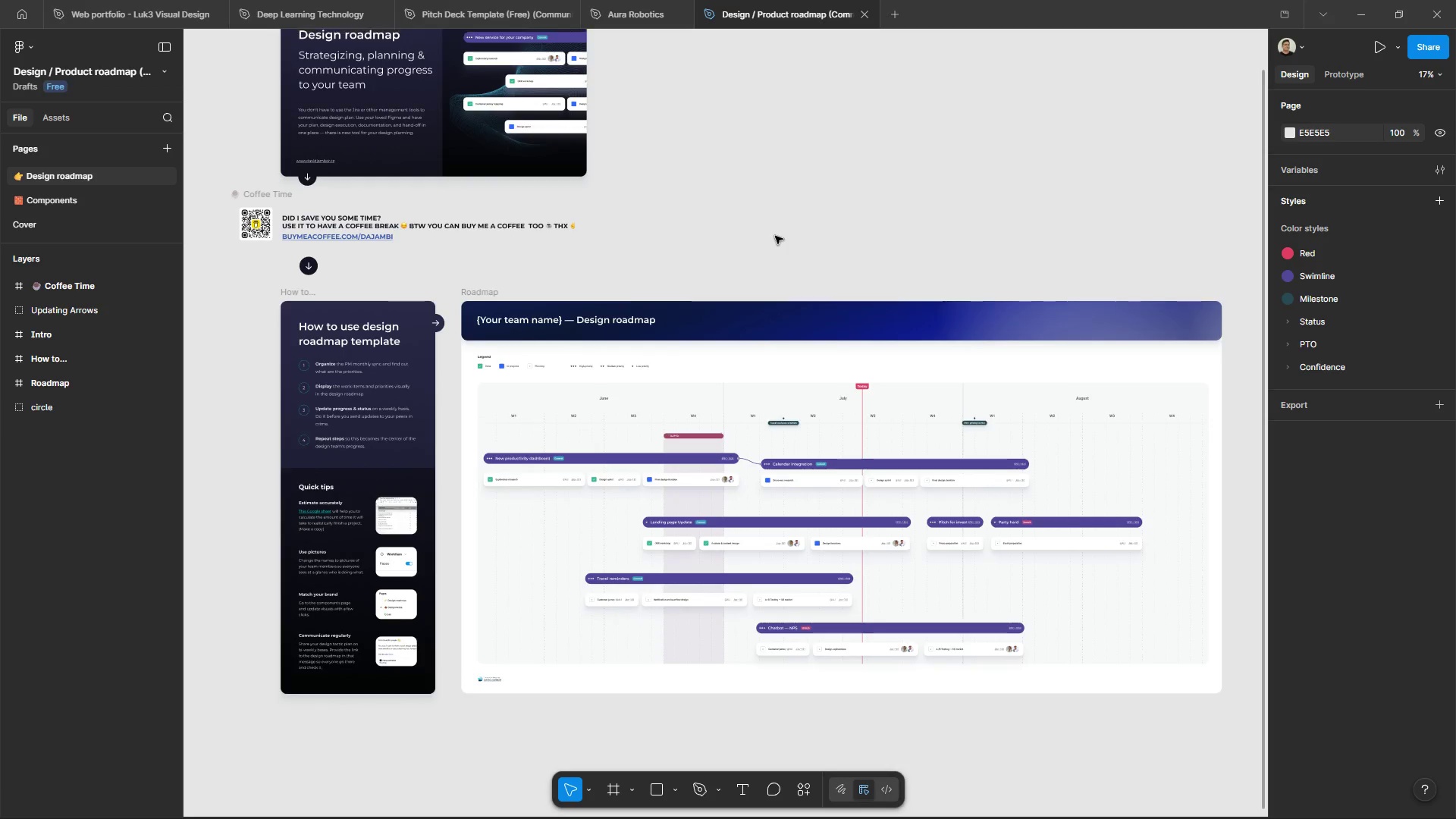 
scroll: coordinate [775, 236], scroll_direction: up, amount: 5.0
 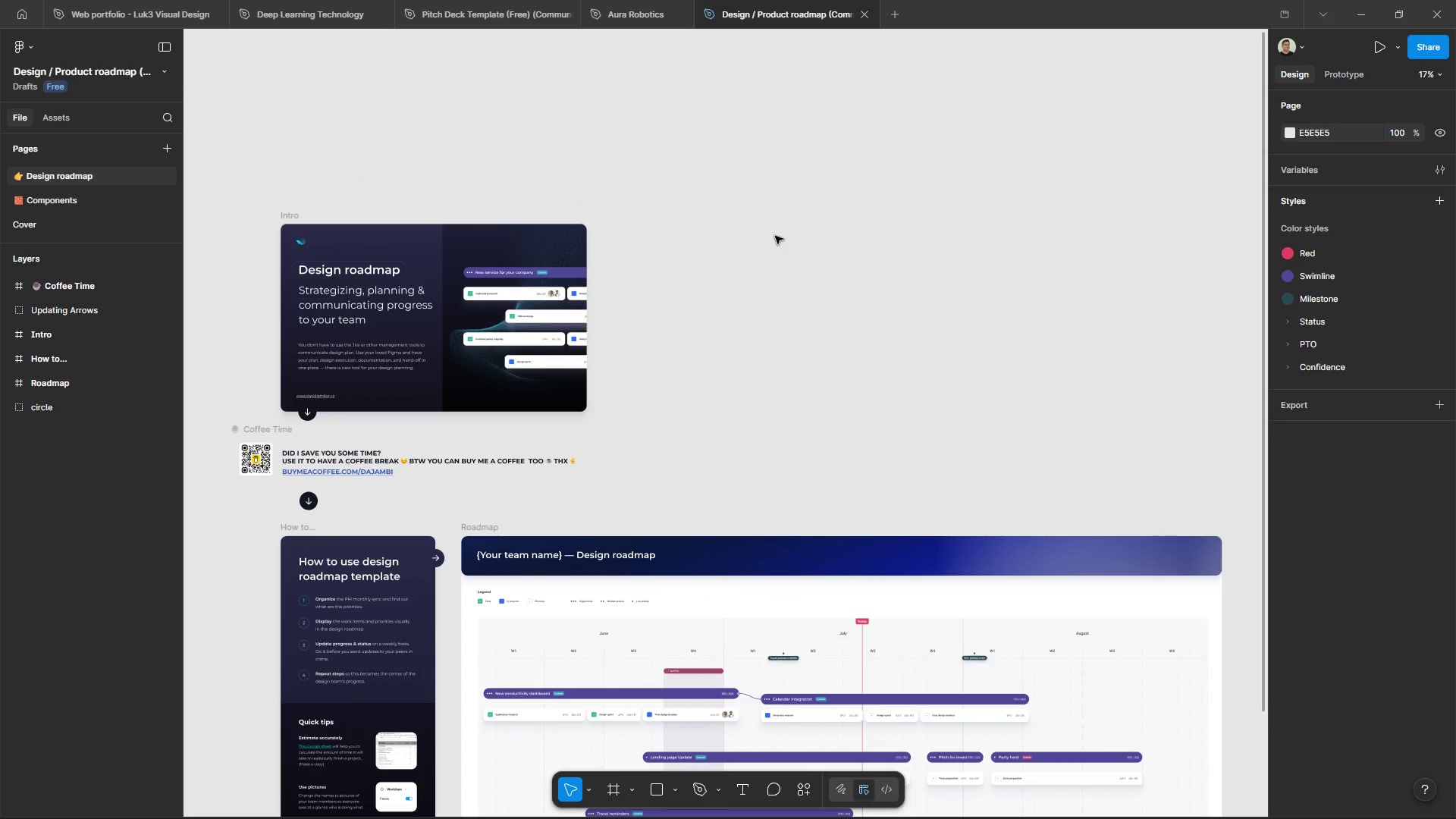 
hold_key(key=ControlLeft, duration=0.84)
hold_key(key=AltLeft, duration=0.77)
scroll: coordinate [285, 257], scroll_direction: up, amount: 7.0
 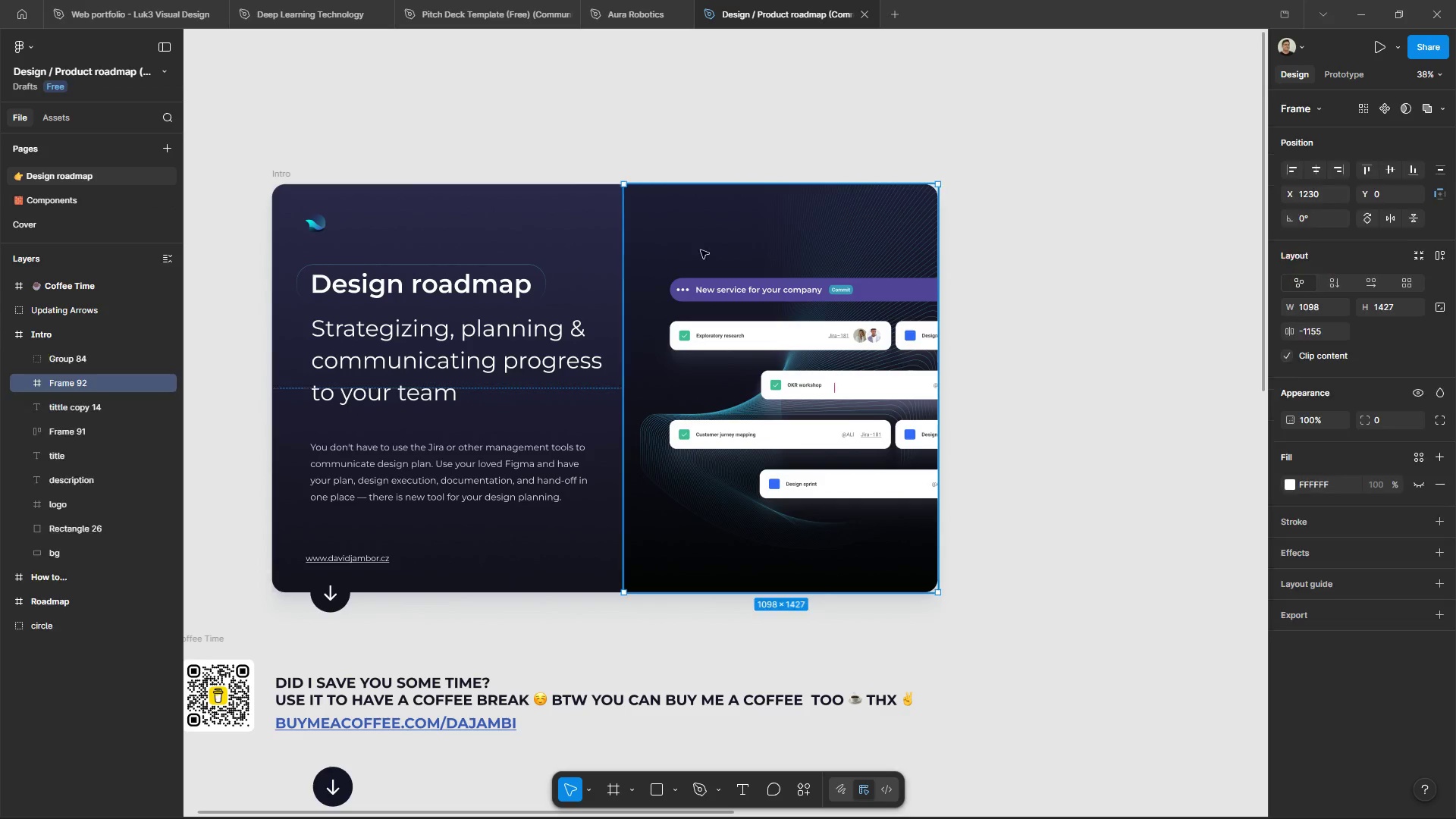 
double_click([860, 245])
 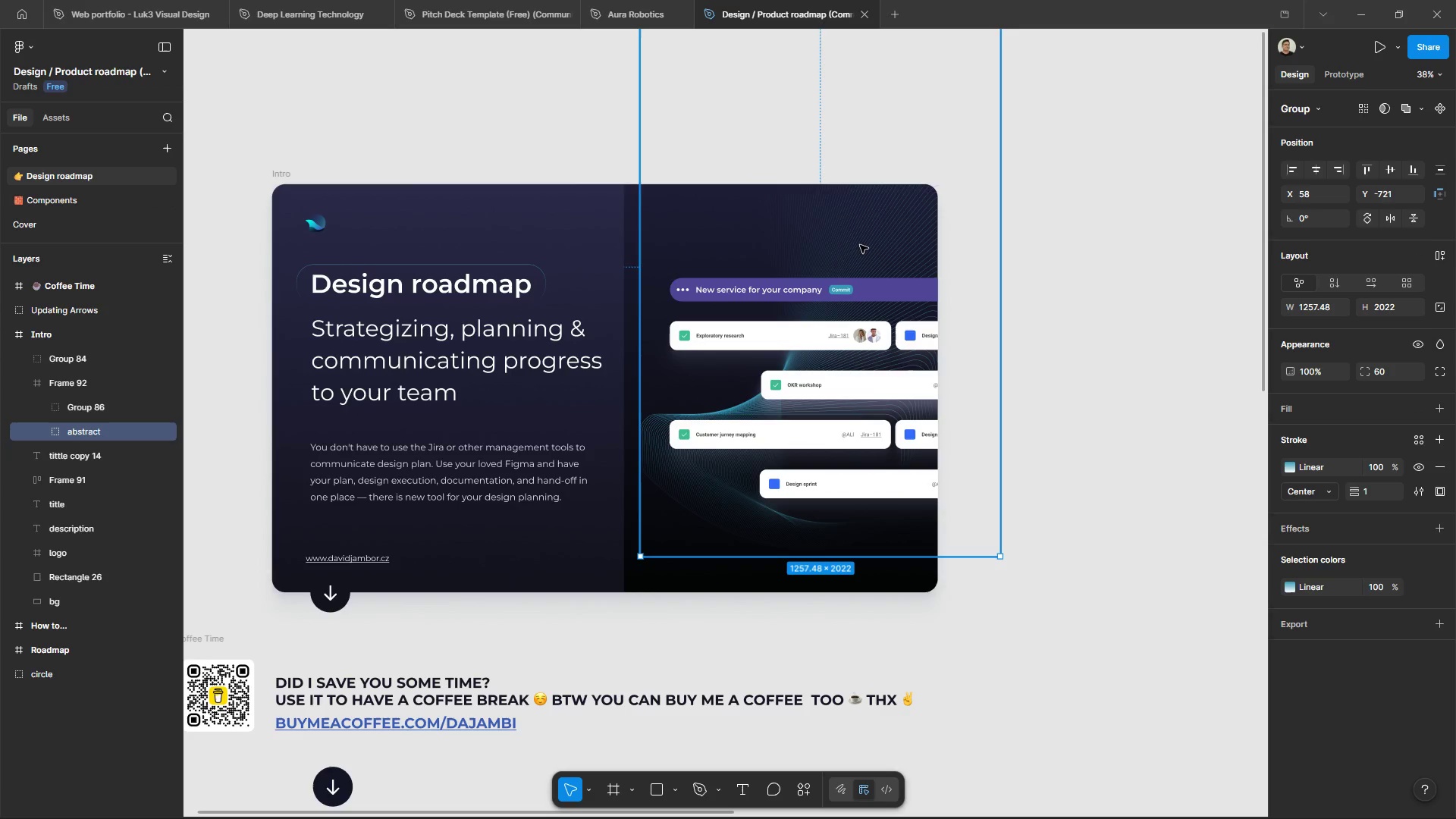 
left_click_drag(start_coordinate=[860, 245], to_coordinate=[894, 244])
 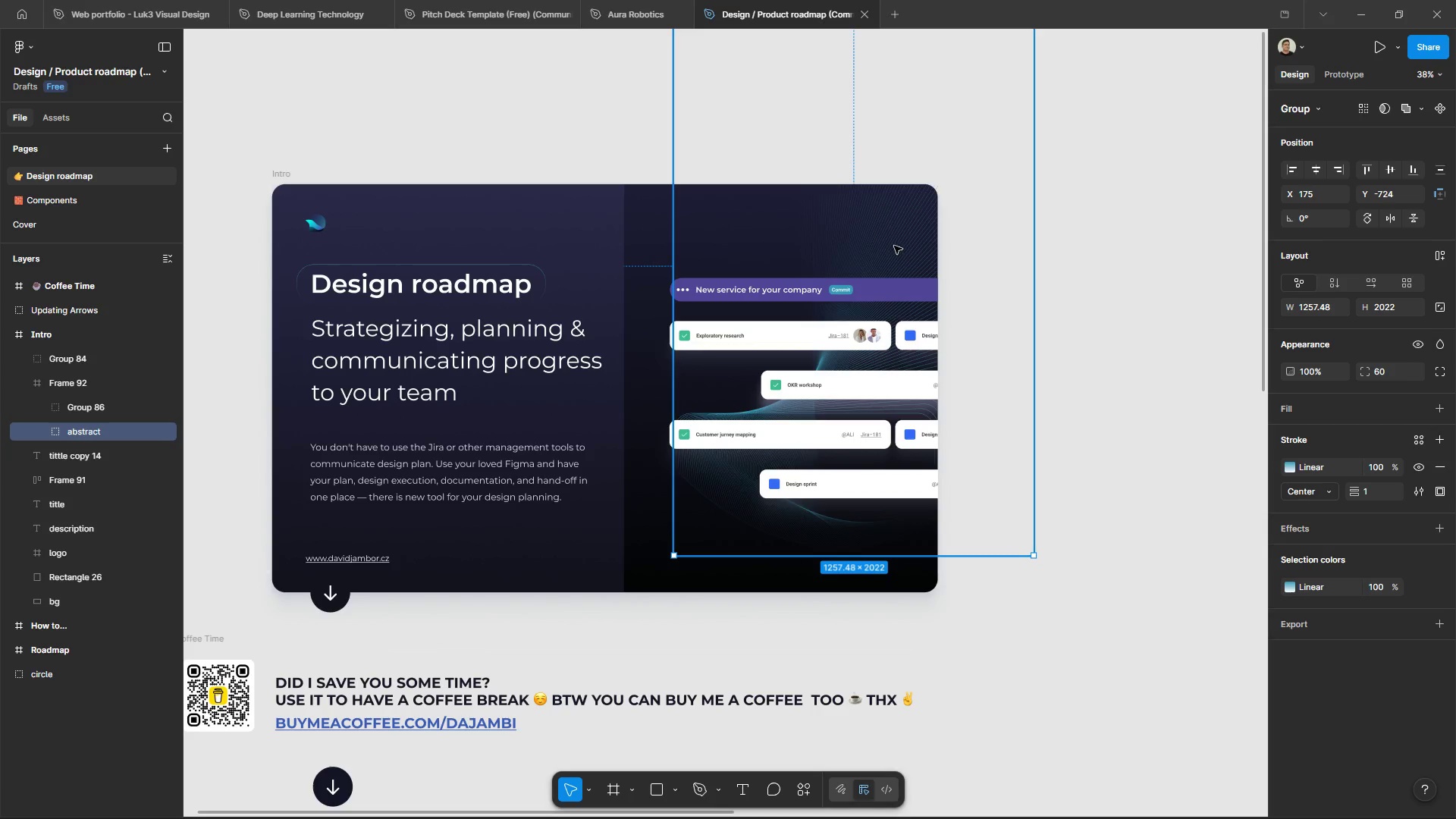 
key(Control+ControlLeft)
 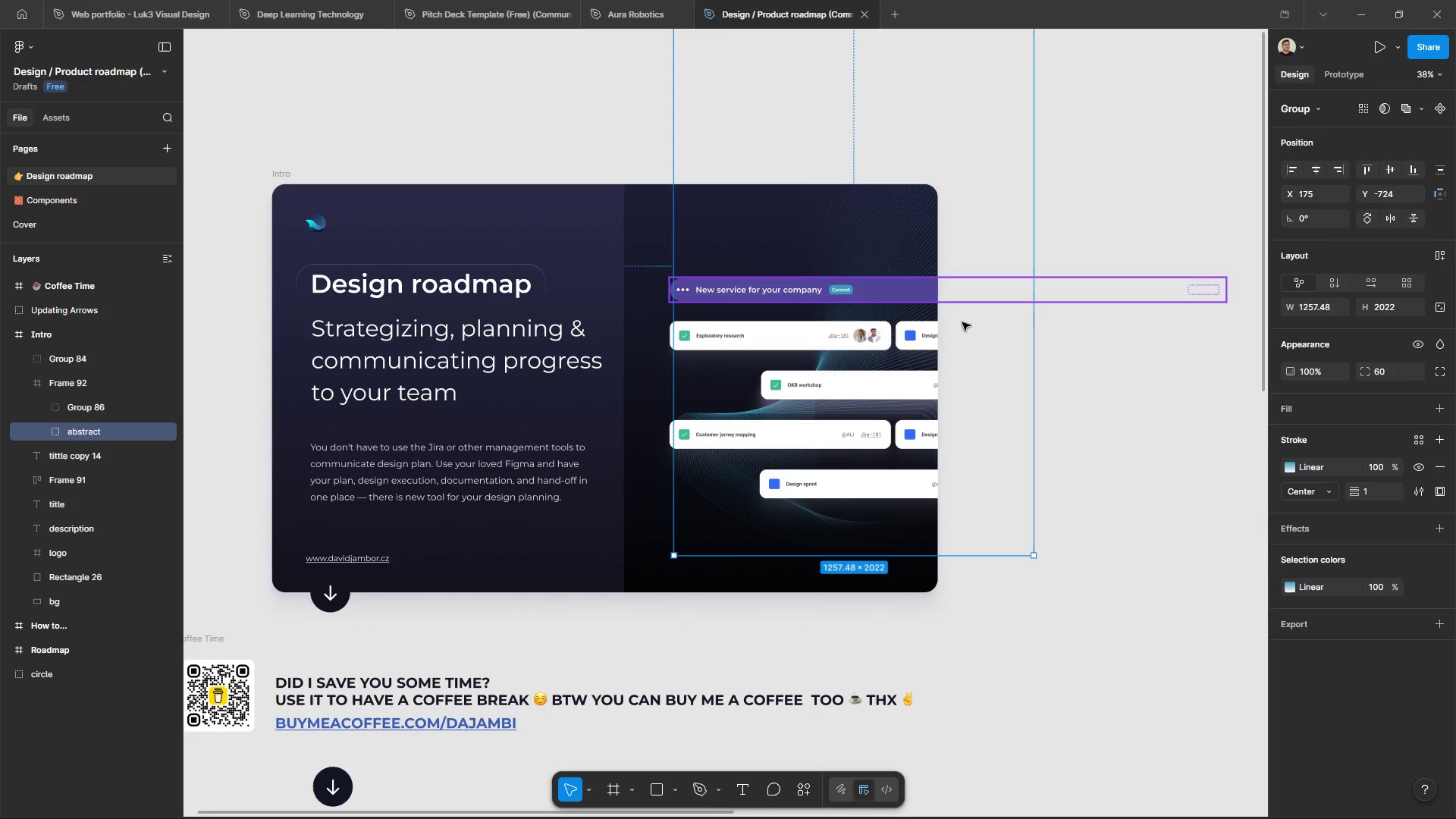 
key(Control+Z)
 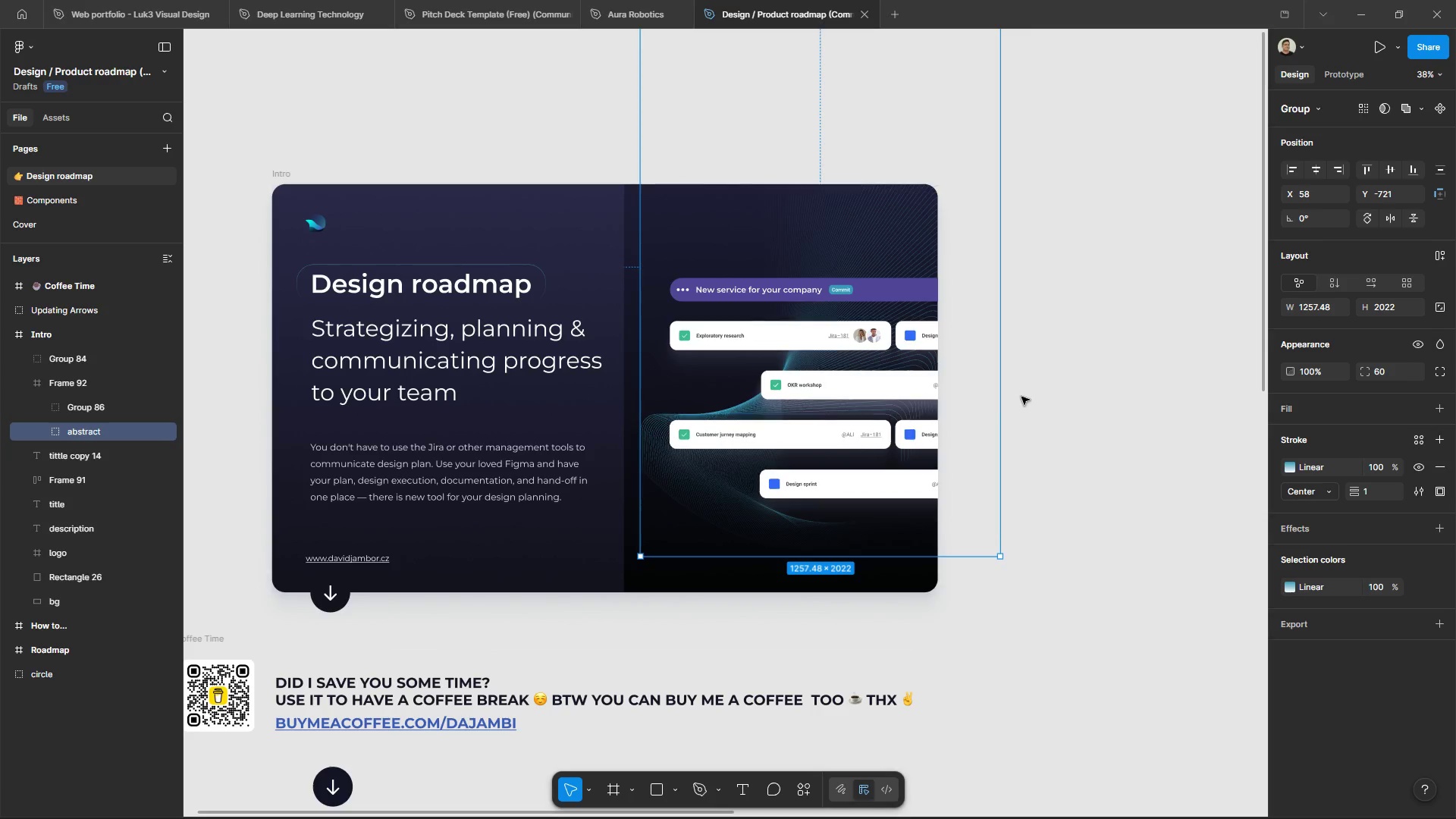 
left_click([1021, 397])
 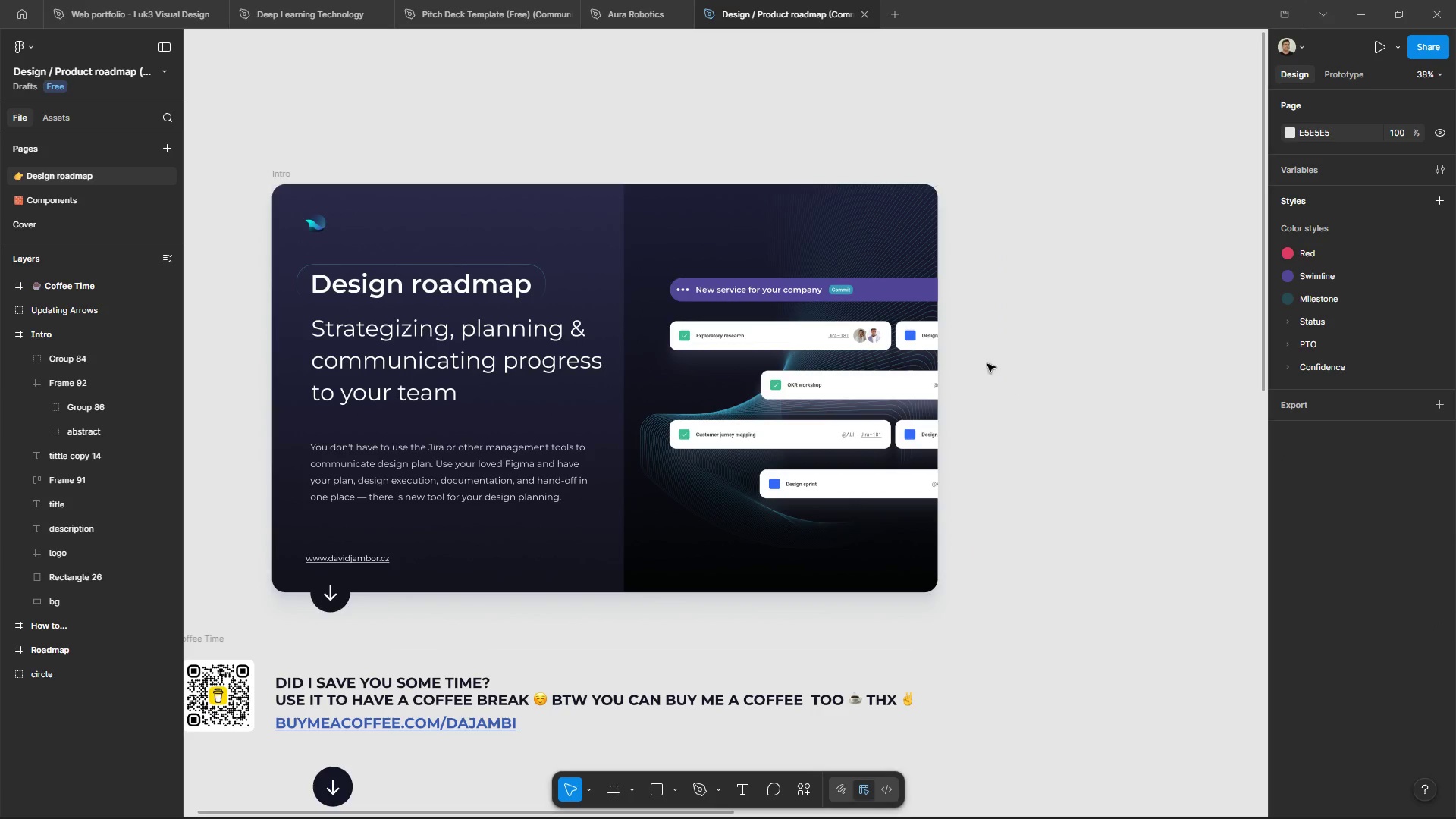 
left_click([721, 140])
 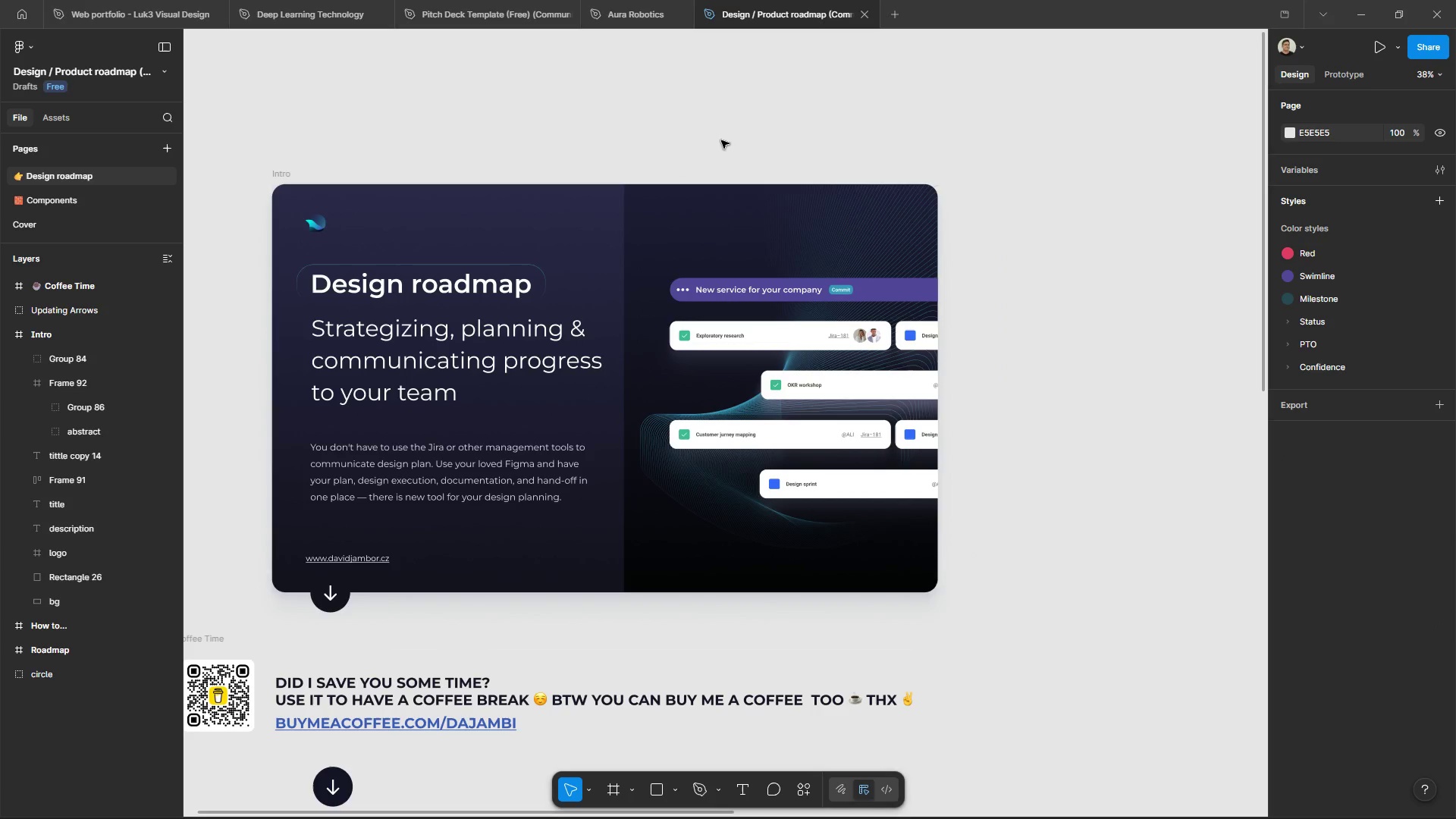 
wait(10.34)
 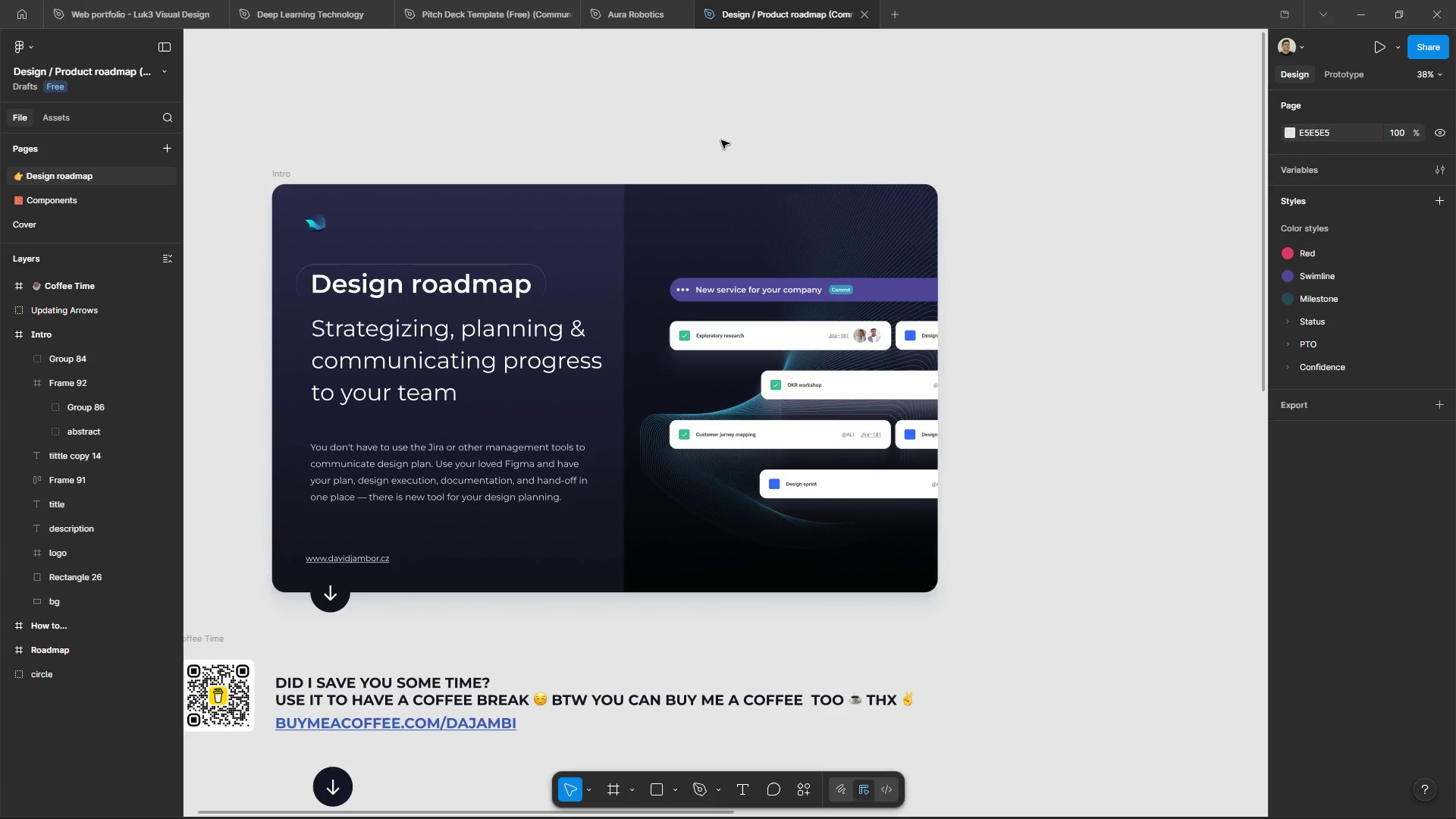 
left_click([651, 110])
 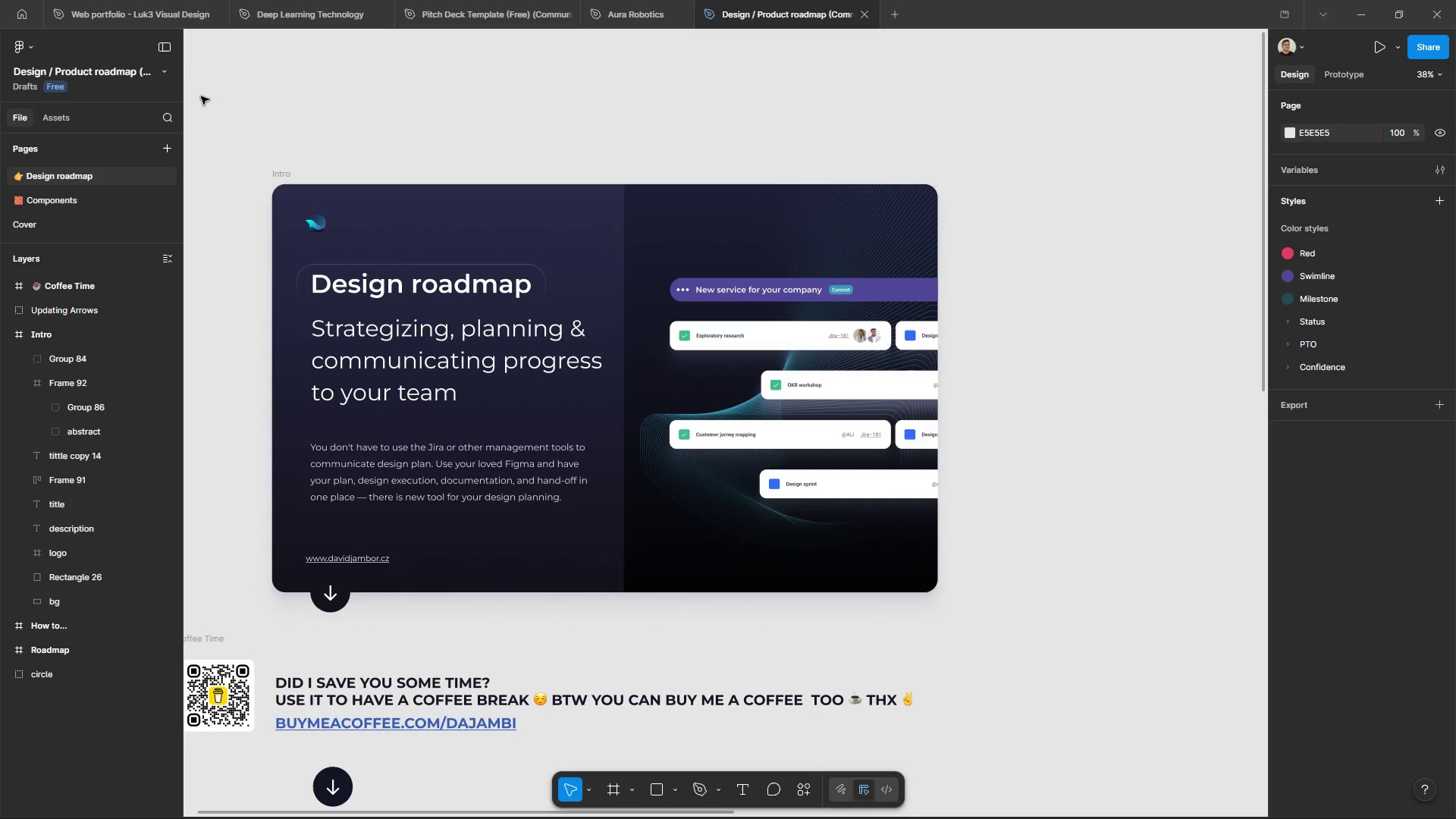 
left_click([289, 176])
 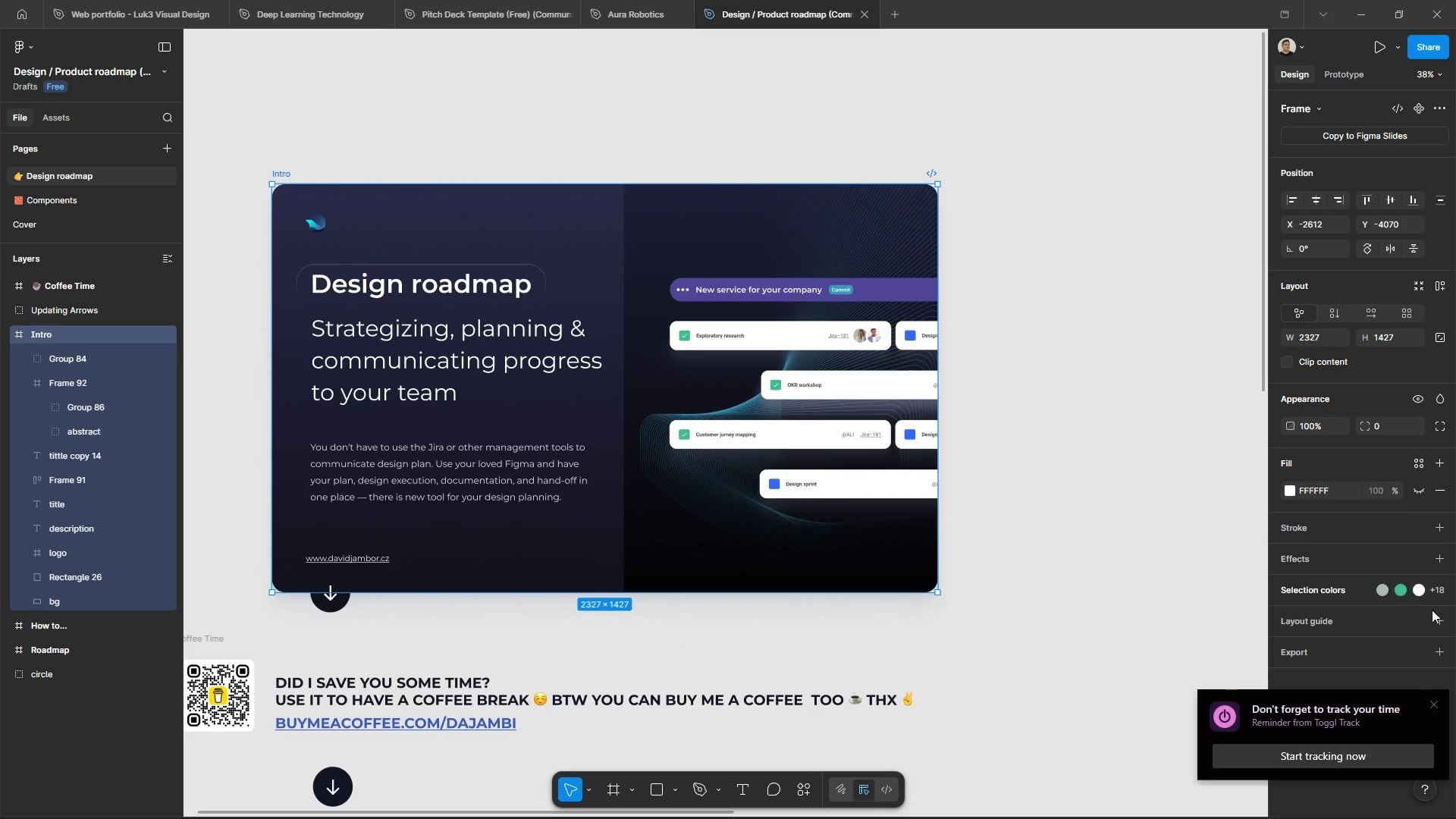 
left_click([1440, 702])
 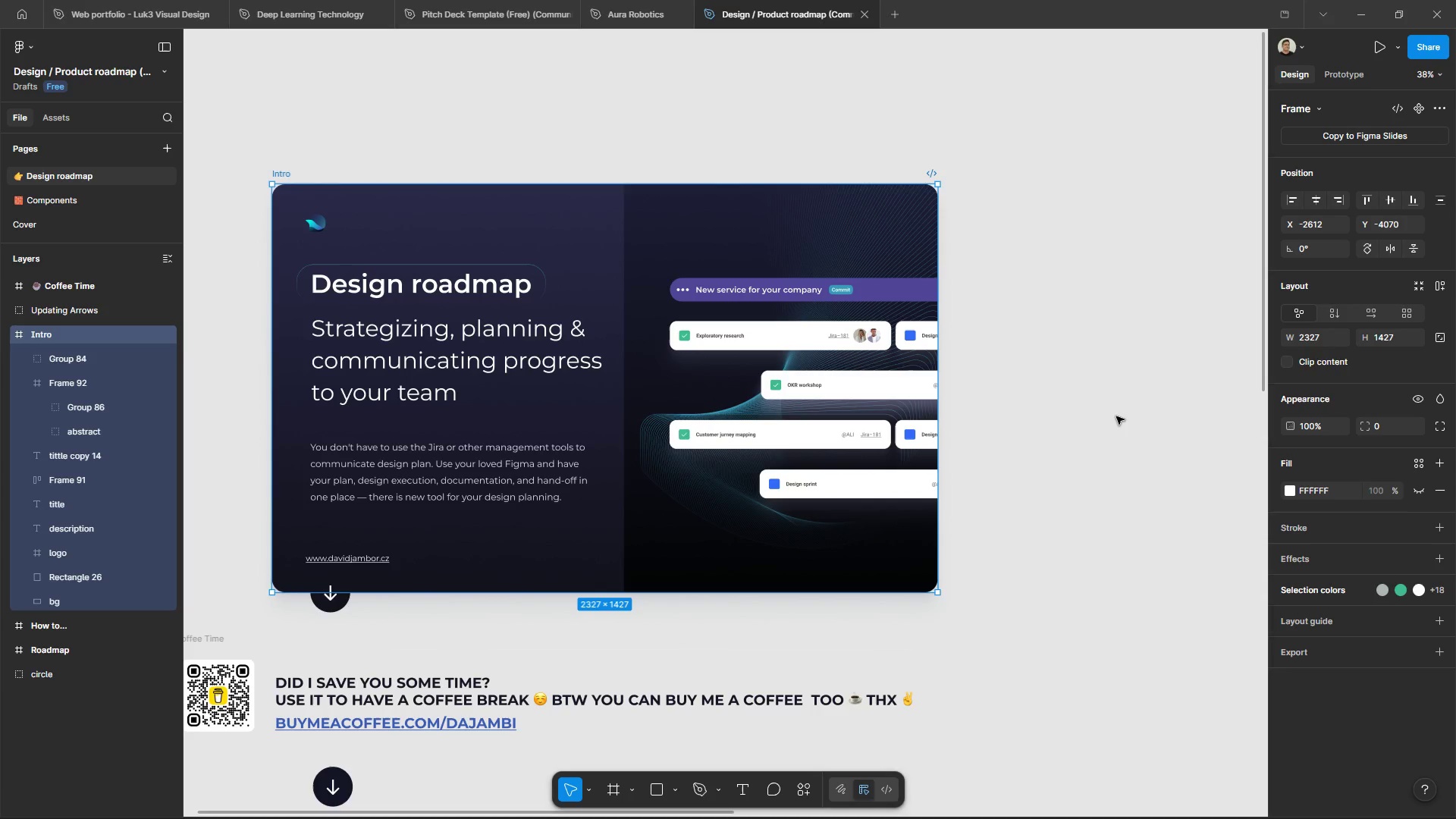 
left_click([1116, 416])
 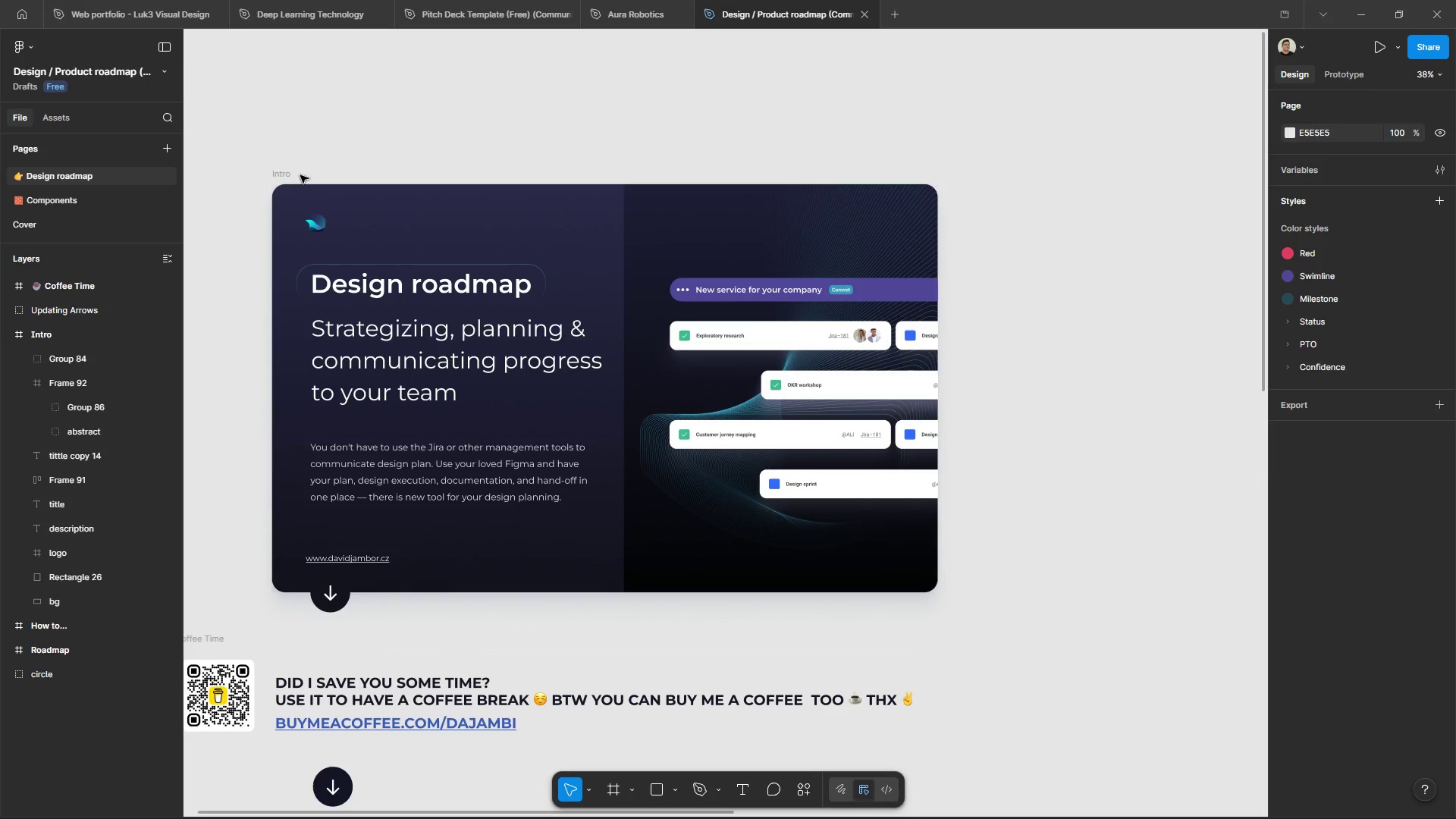 
left_click([288, 178])
 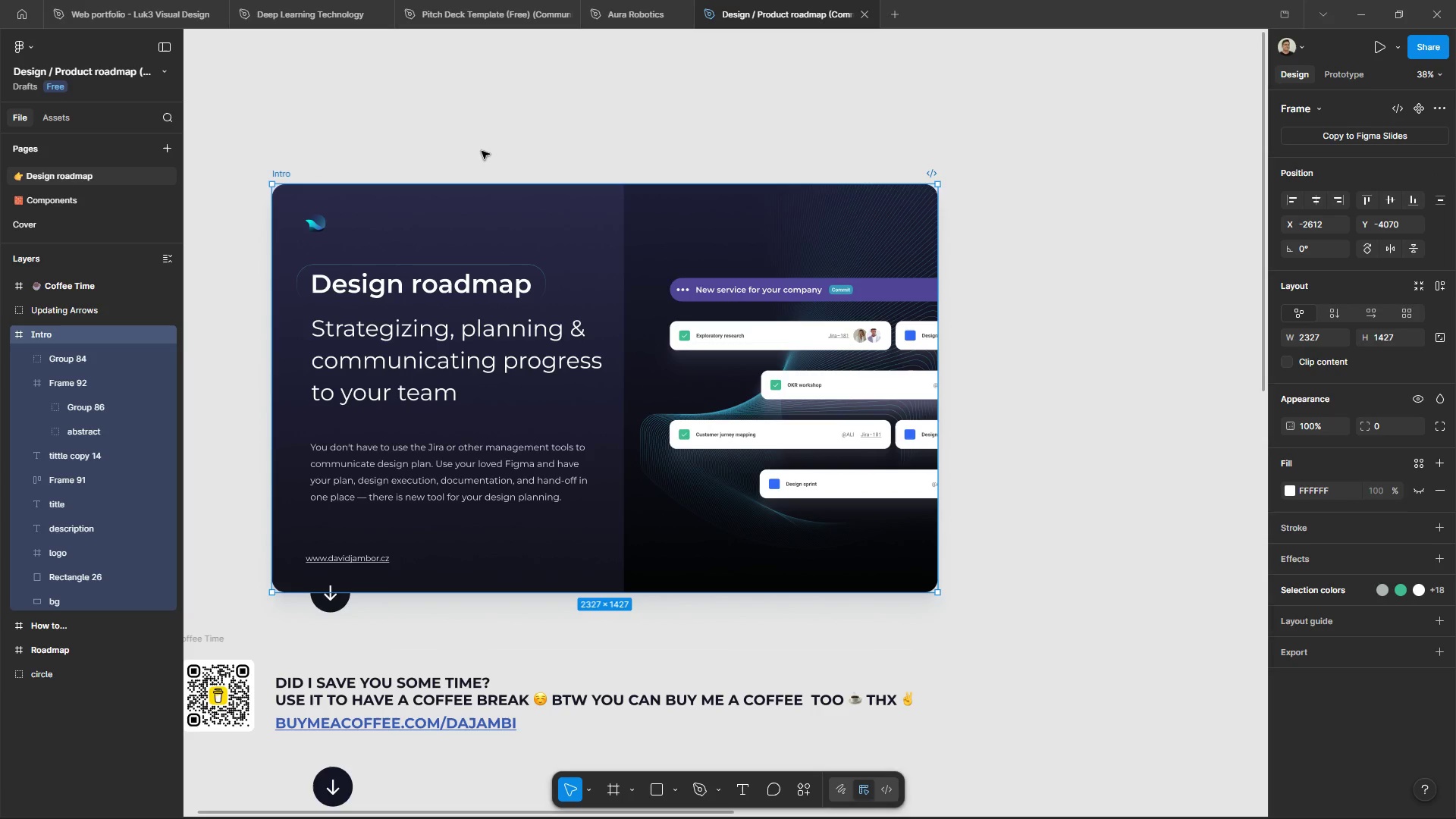 
key(Control+C)
 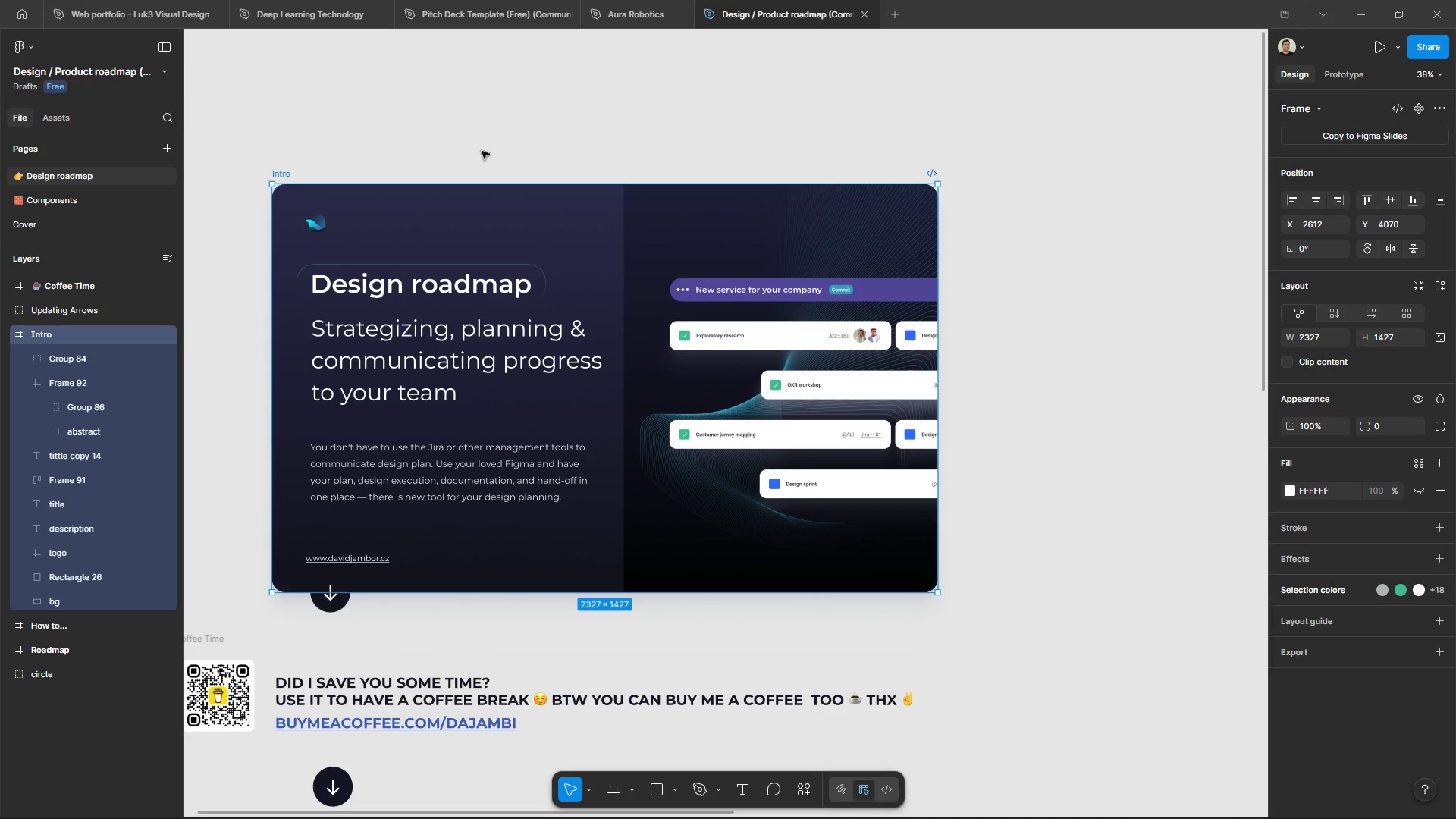 
key(Control+C)
 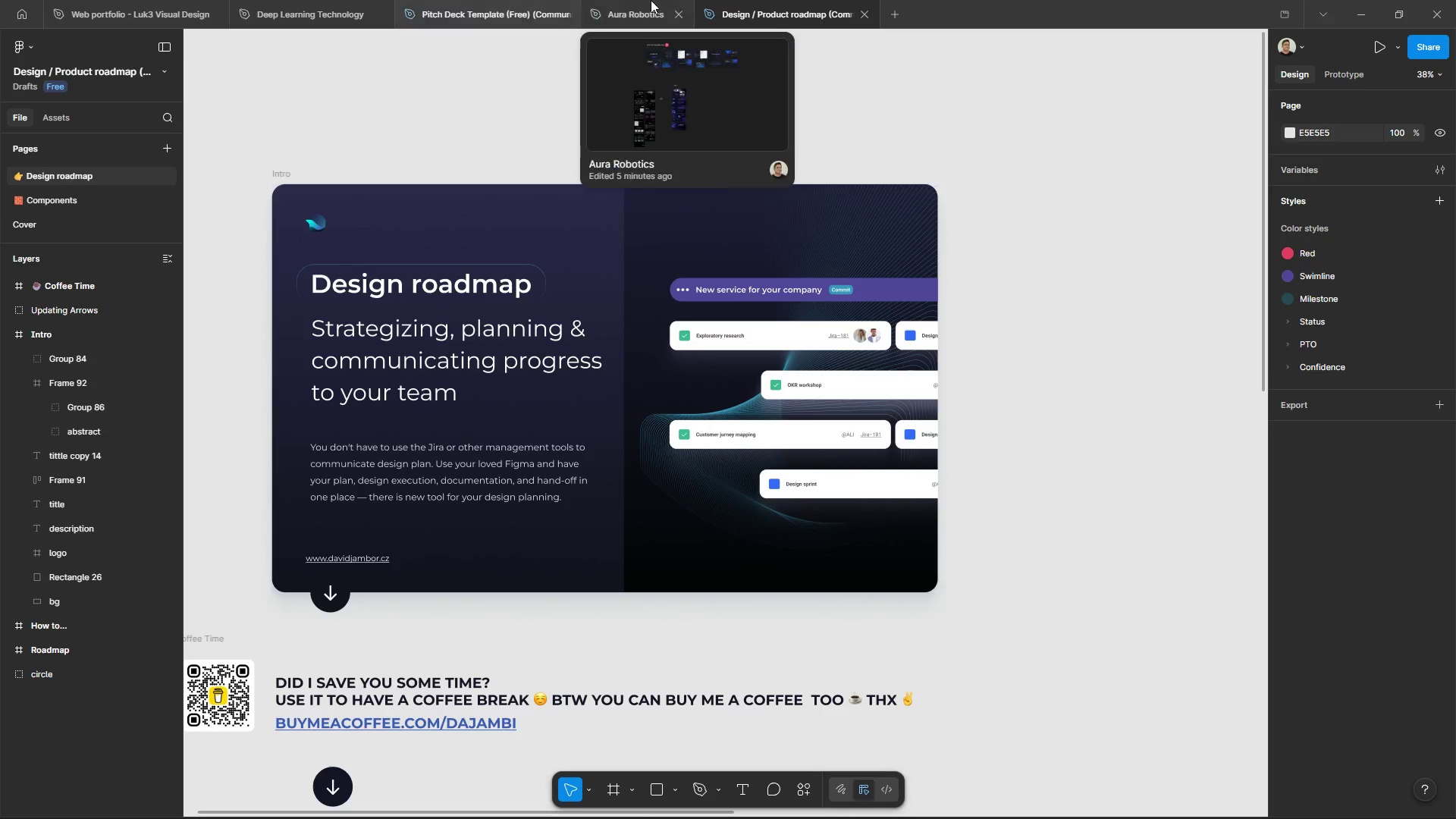 
left_click([651, 0])
 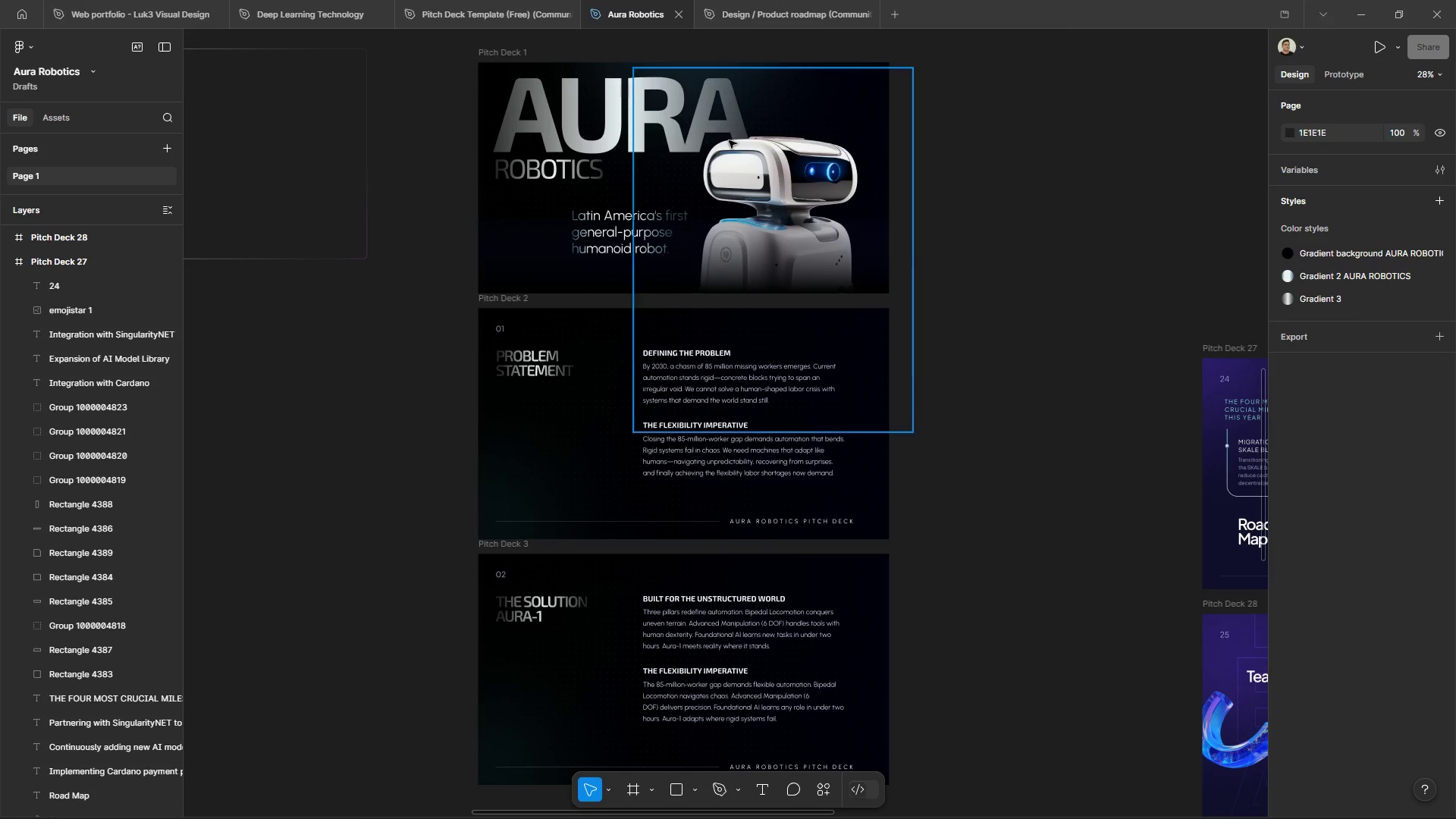 
hold_key(key=AltLeft, duration=1.33)
 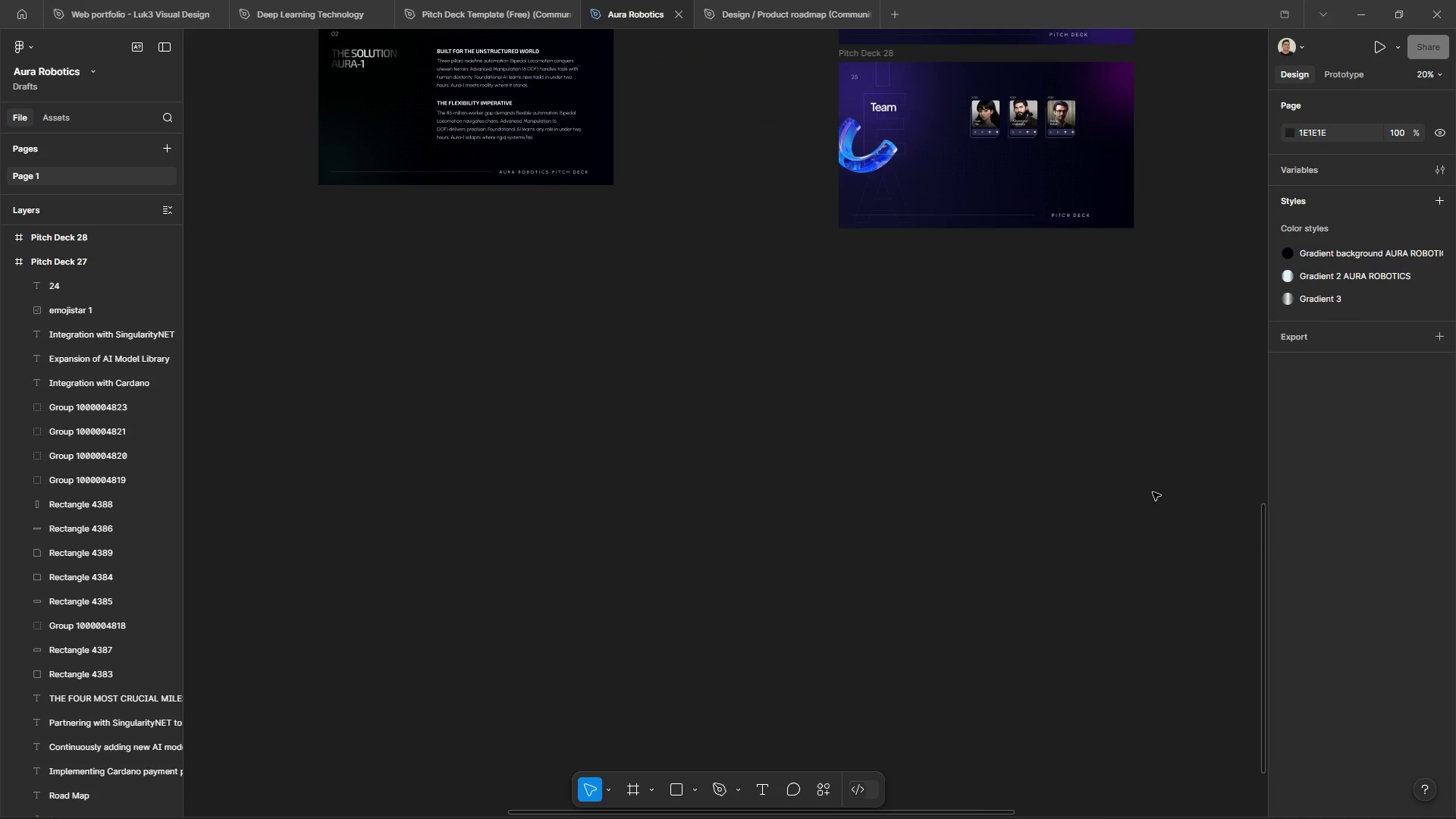 
key(Control+V)
 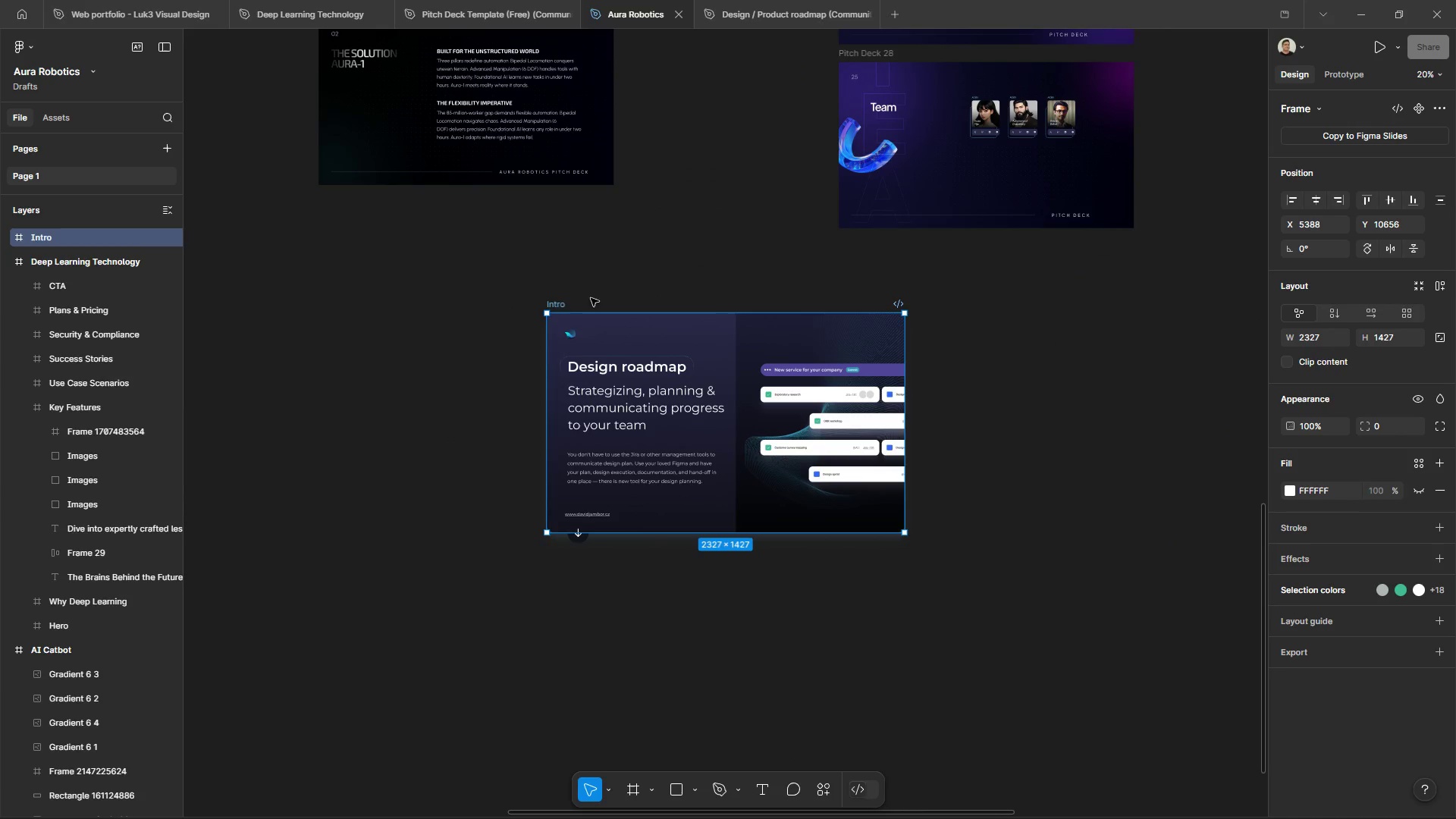 
scroll: coordinate [1156, 493], scroll_direction: down, amount: 2.0
 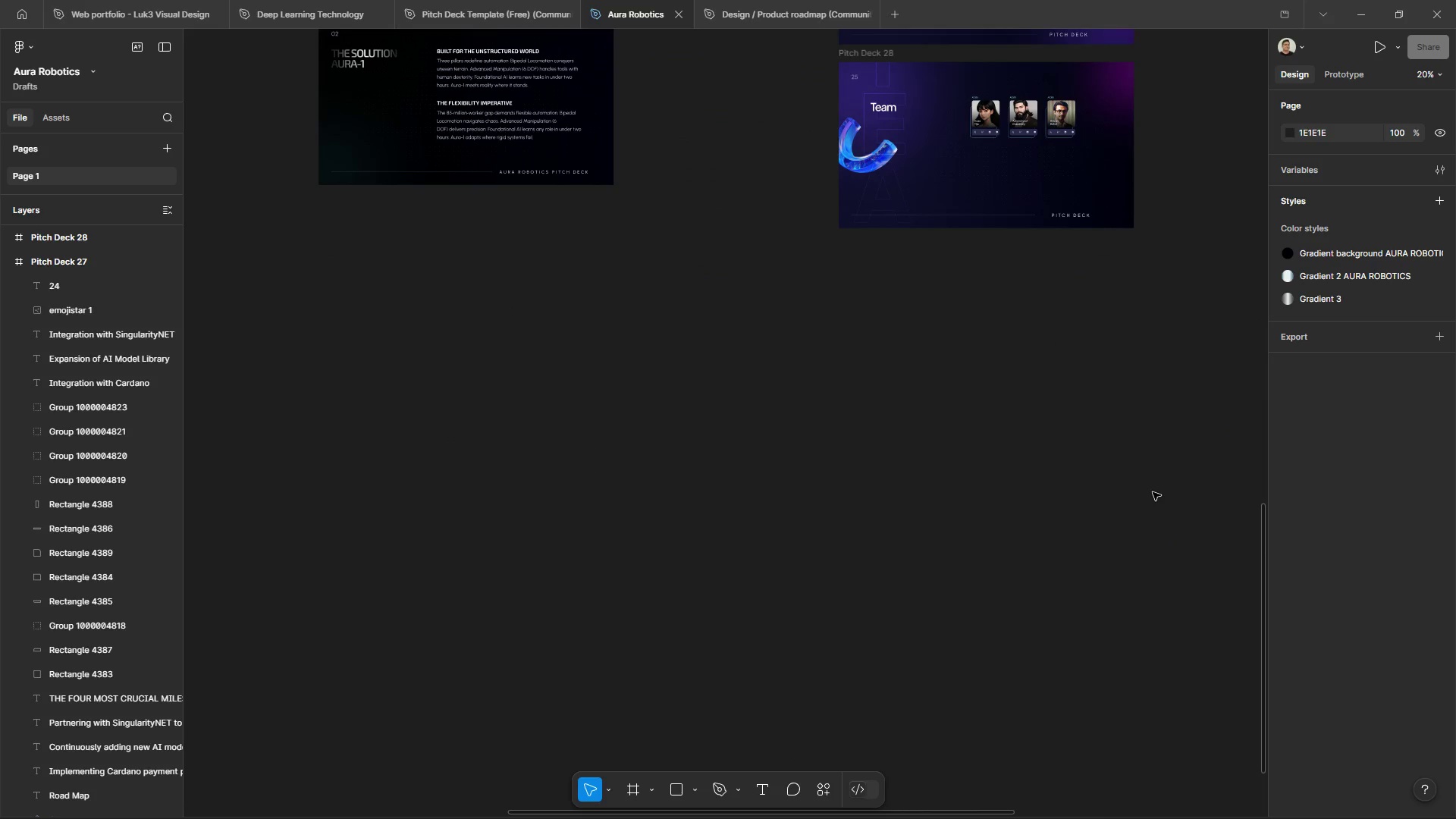 
left_click_drag(start_coordinate=[563, 303], to_coordinate=[852, 280])
 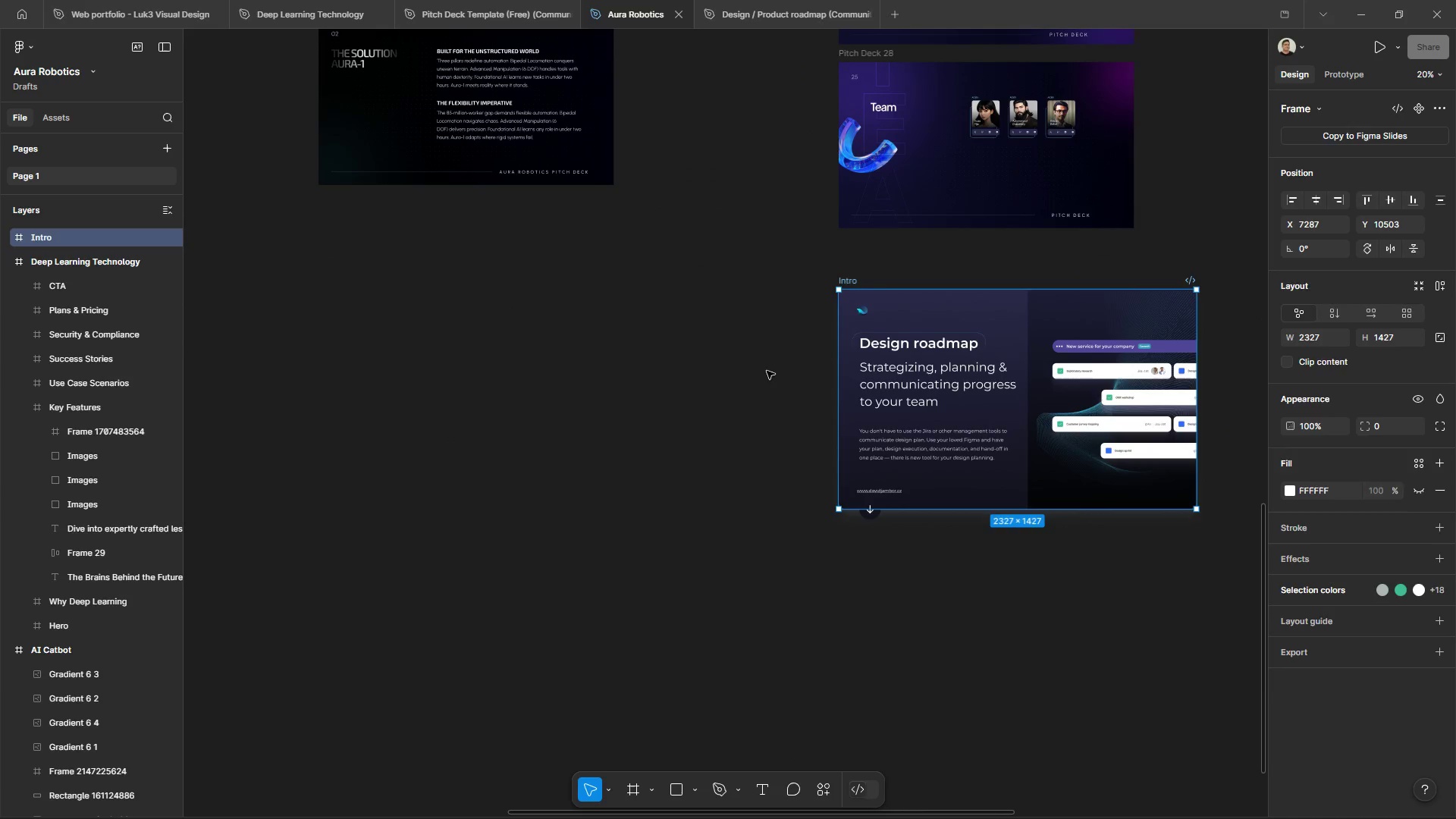 
left_click([767, 371])
 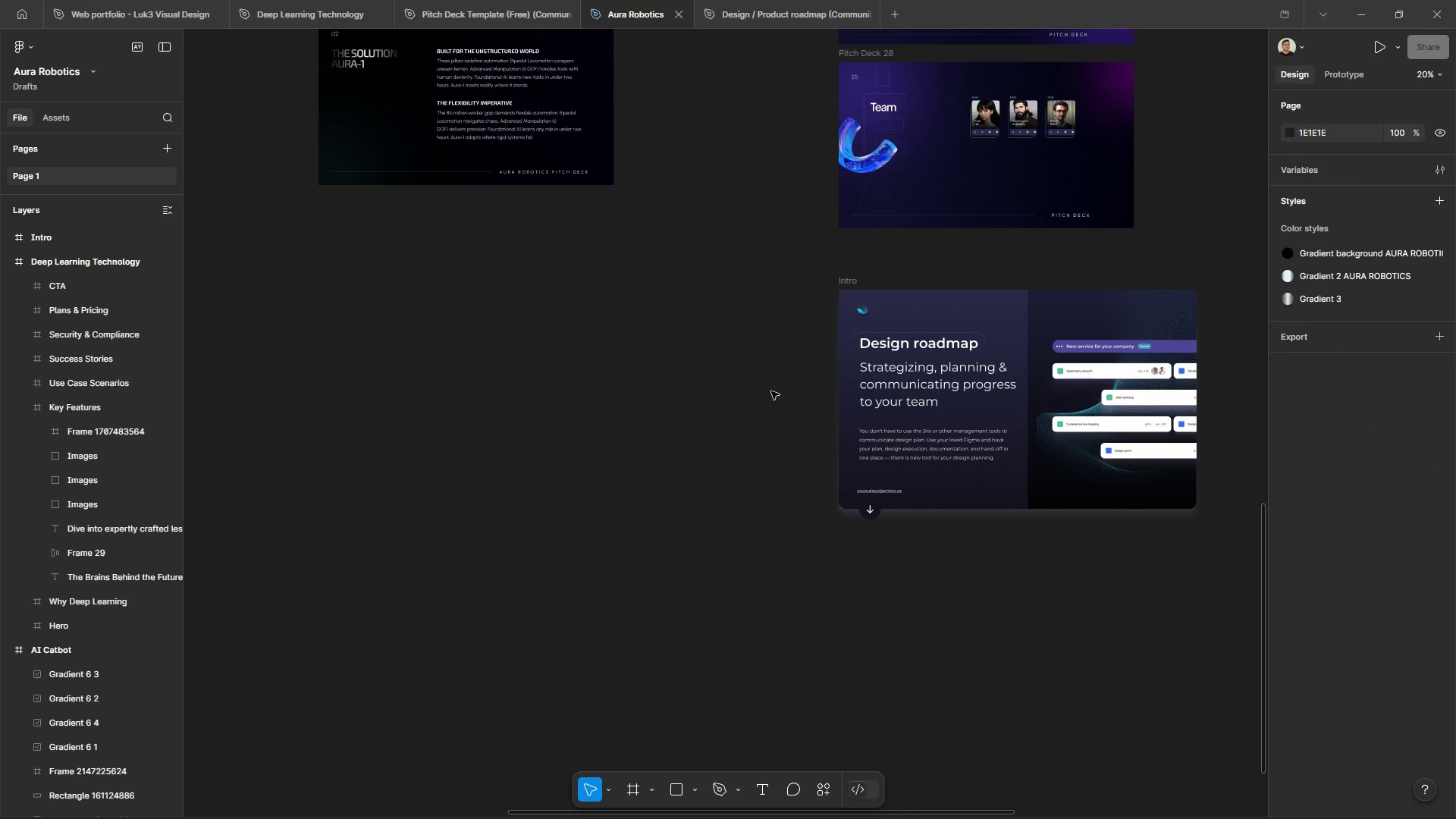 
hold_key(key=ControlLeft, duration=2.47)
hold_key(key=AltLeft, duration=1.5)
scroll: coordinate [1075, 271], scroll_direction: up, amount: 4.0
 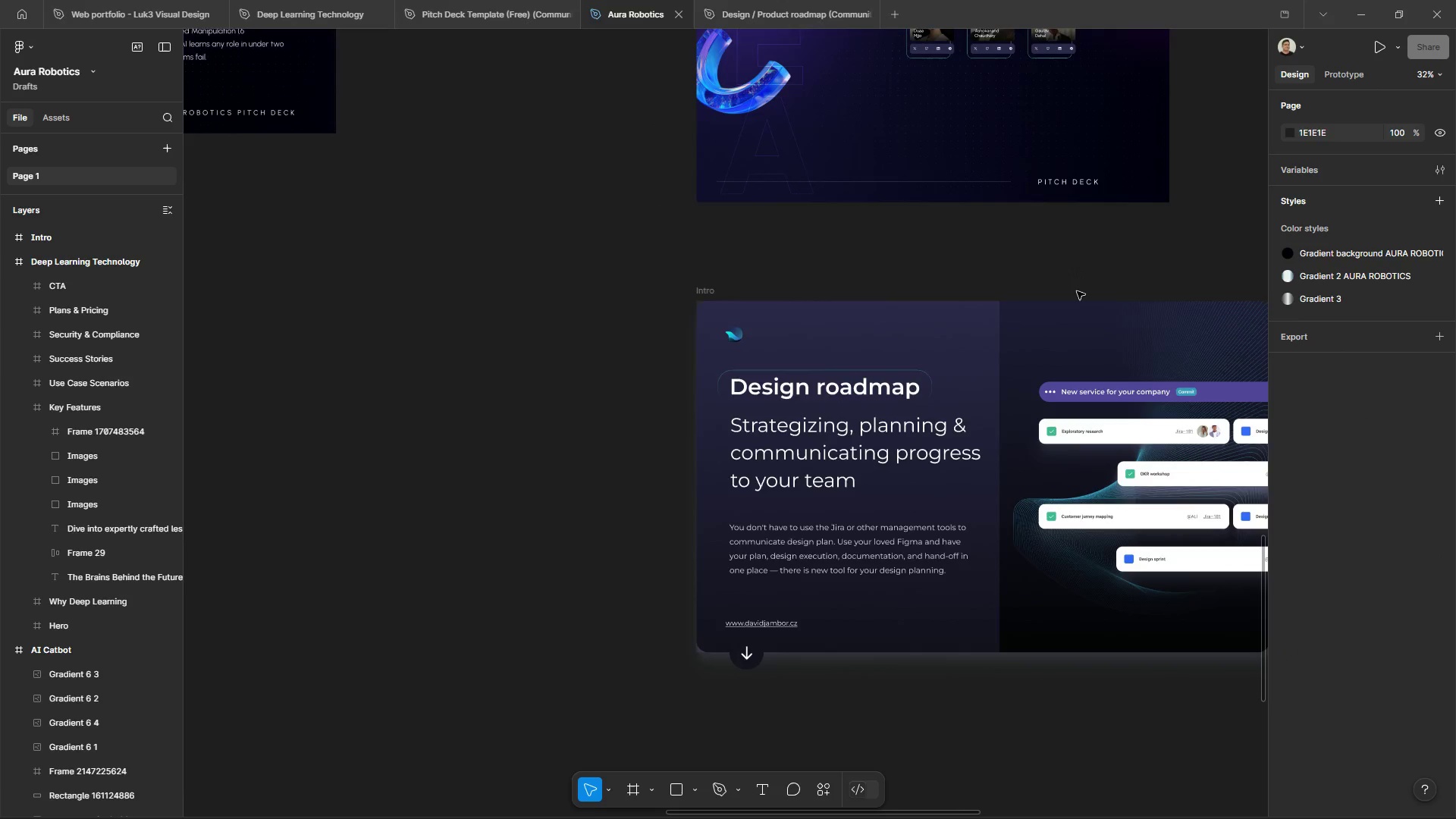 
hold_key(key=AltLeft, duration=0.92)
 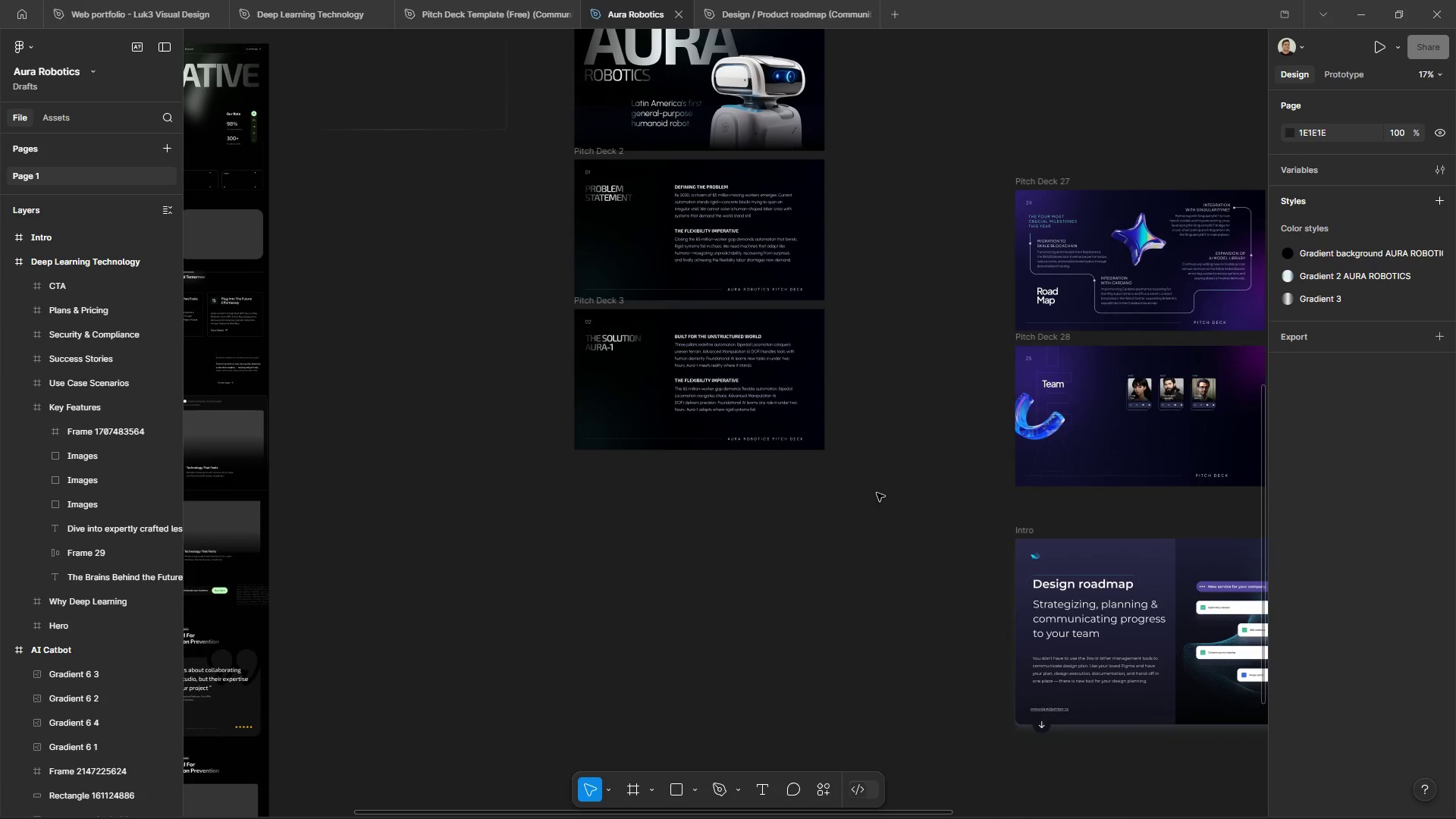 
scroll: coordinate [1094, 618], scroll_direction: down, amount: 9.0
 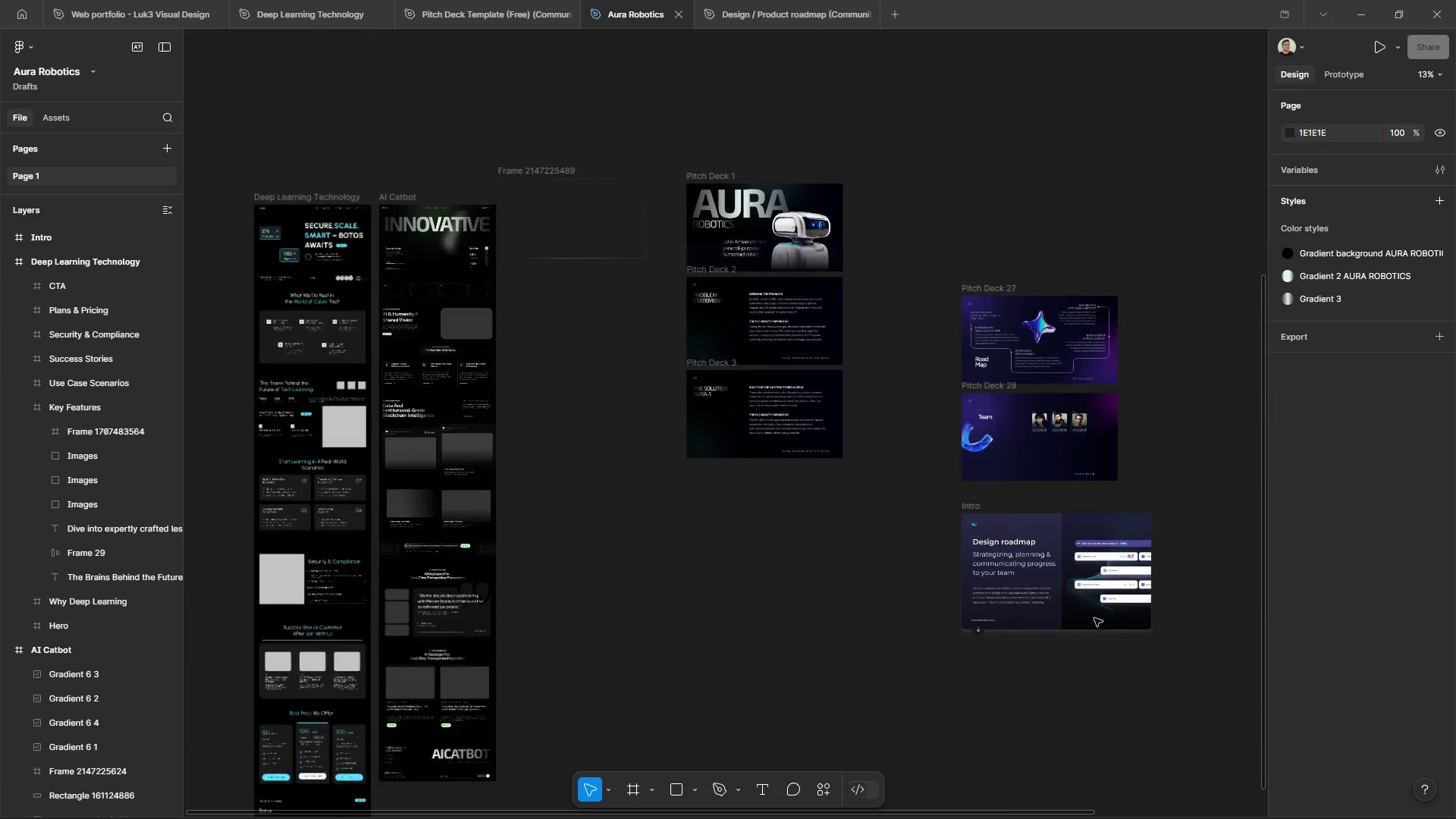 
hold_key(key=AltLeft, duration=1.5)
 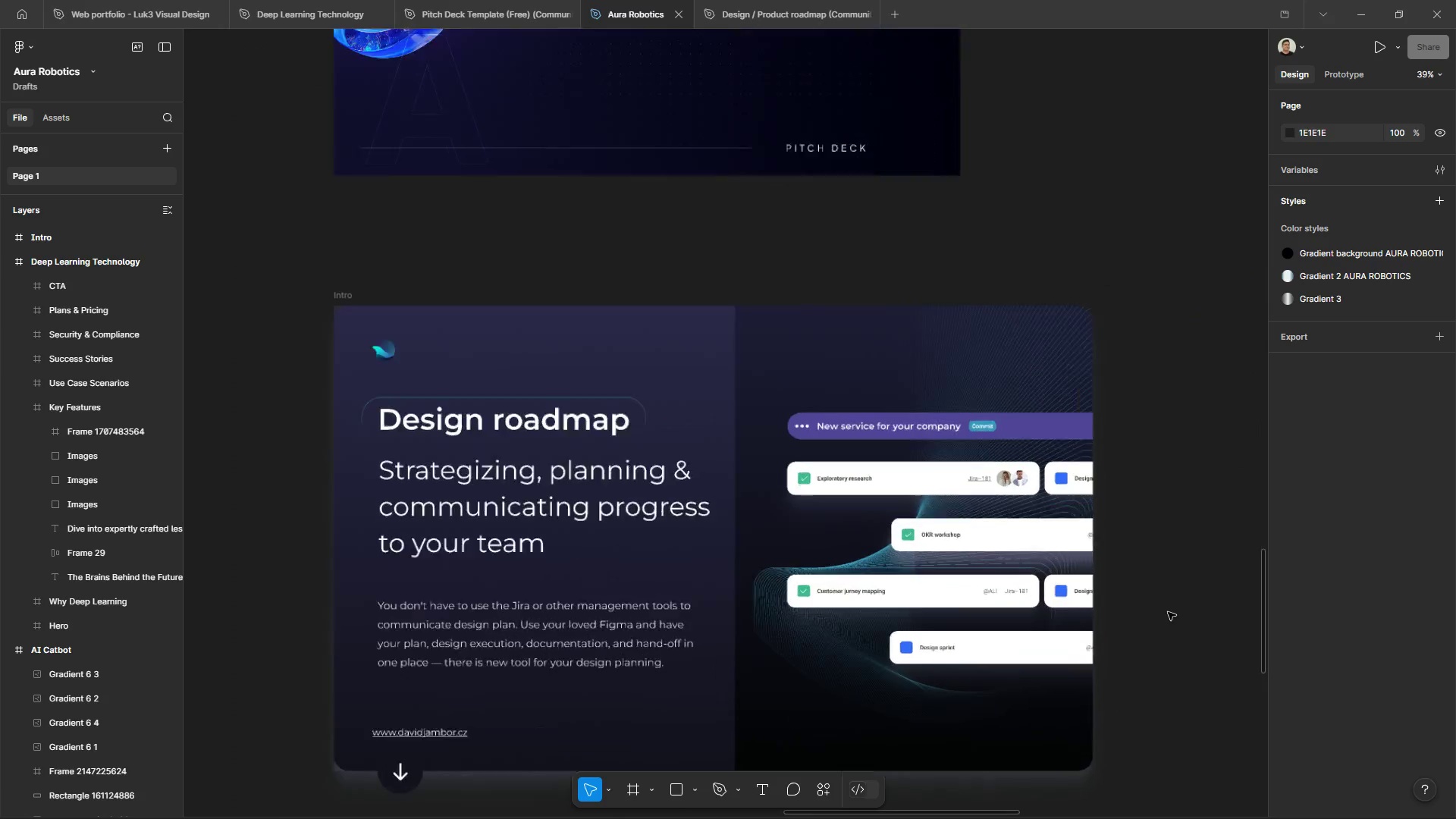 
scroll: coordinate [873, 470], scroll_direction: up, amount: 4.0
 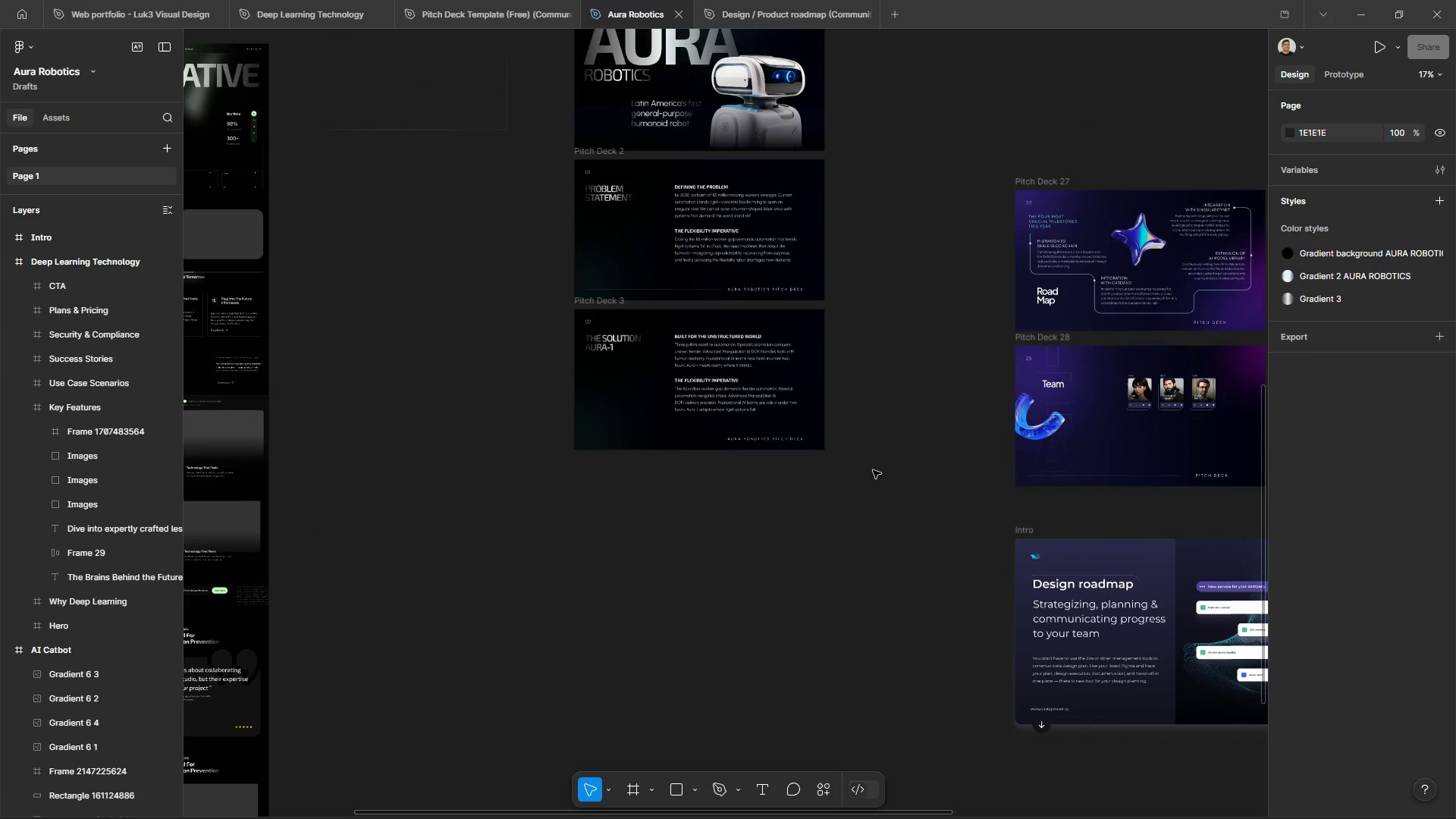 
hold_key(key=ControlLeft, duration=2.38)
hold_key(key=AltLeft, duration=1.44)
scroll: coordinate [1168, 612], scroll_direction: up, amount: 10.0
 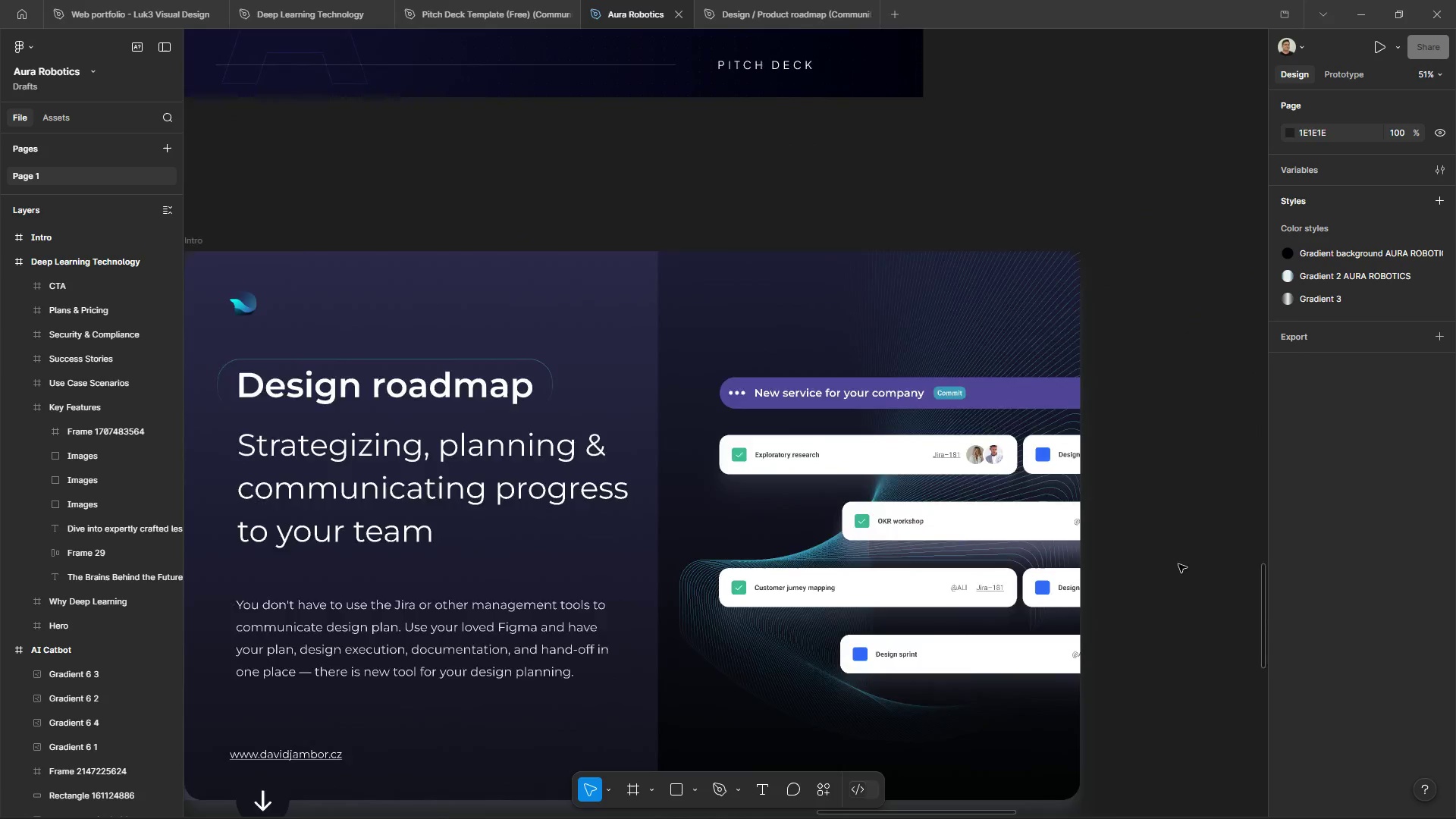 
scroll: coordinate [806, 626], scroll_direction: down, amount: 11.0
 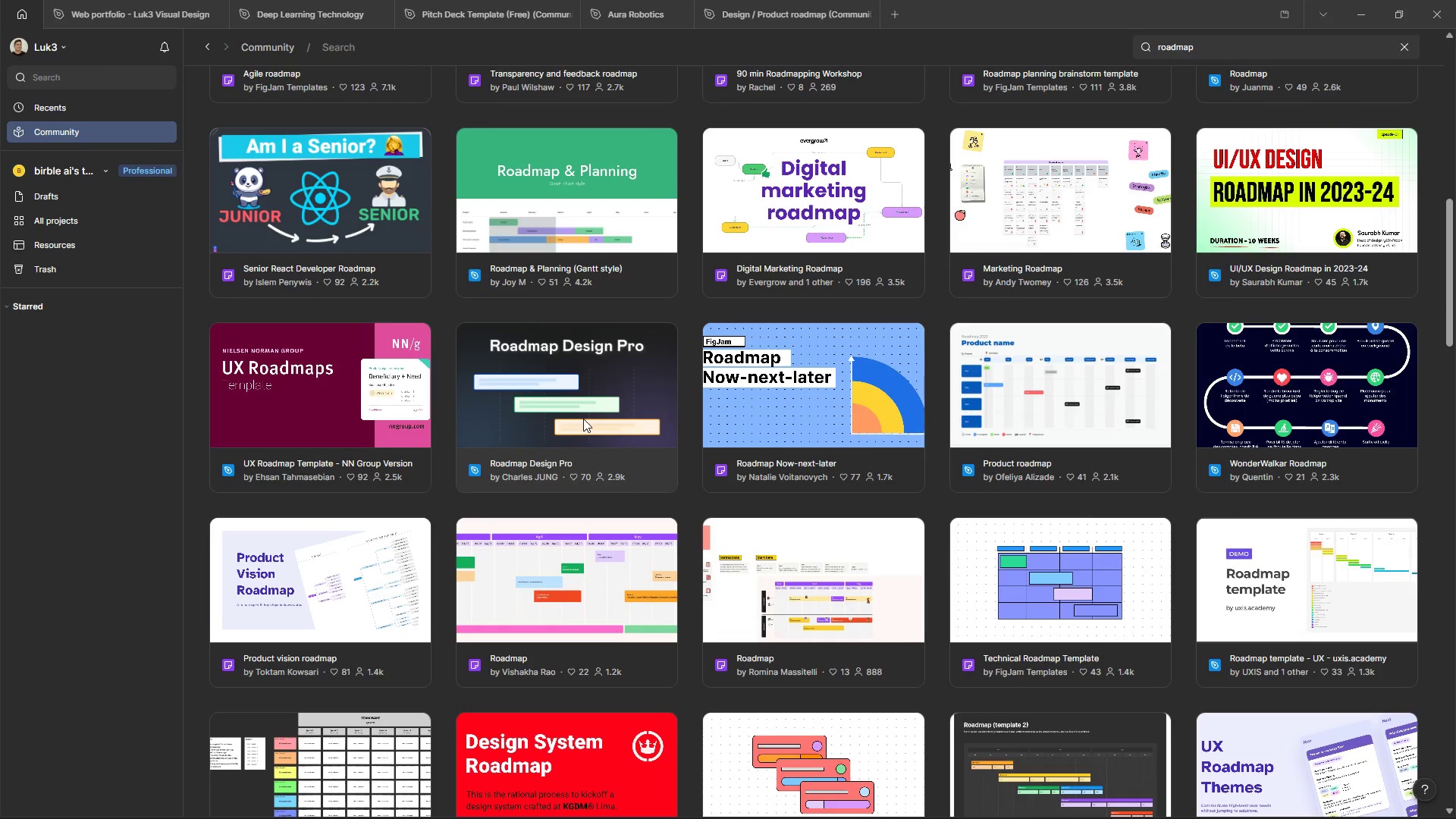 
left_click([583, 419])
 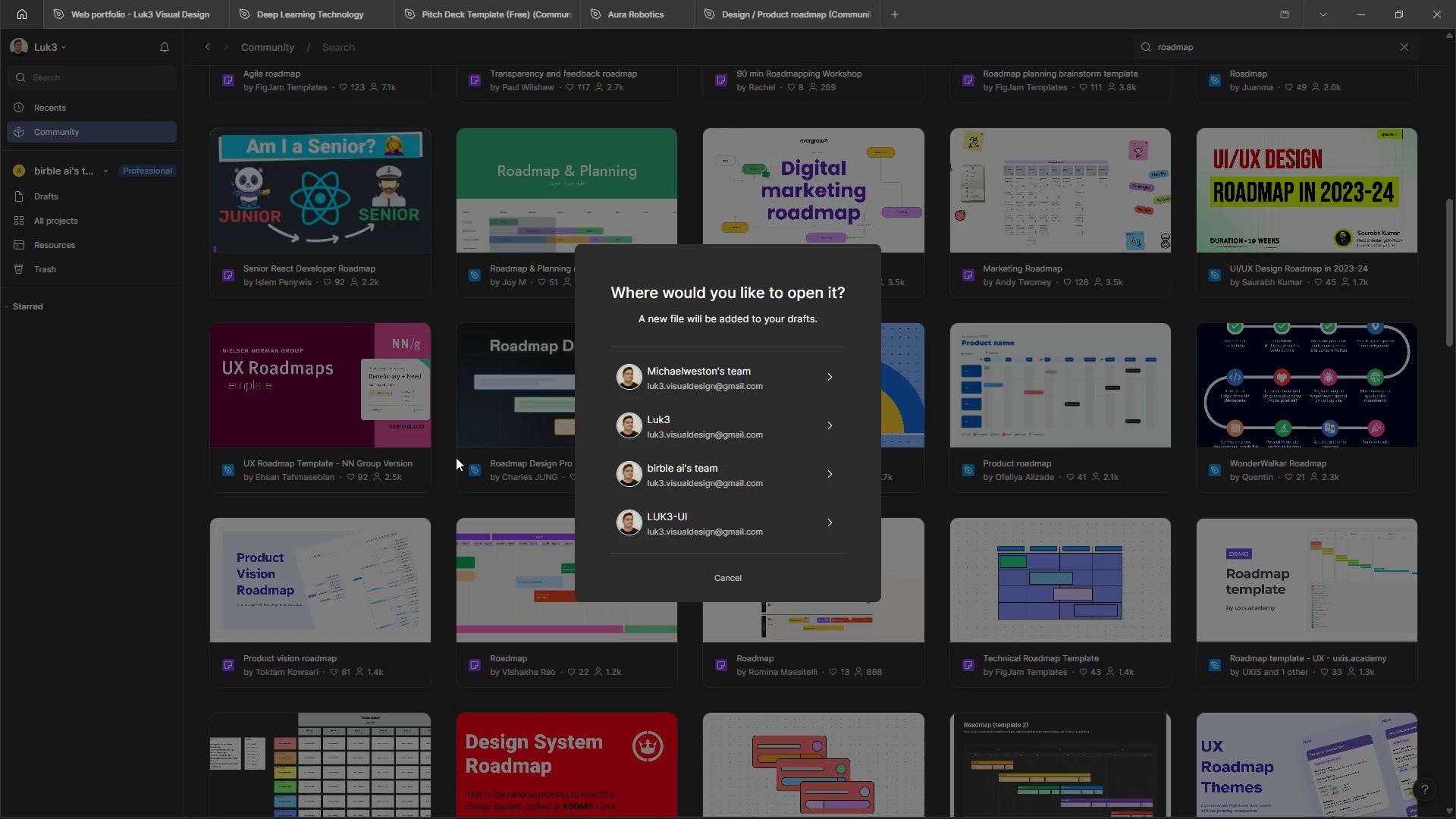 
left_click([689, 511])
 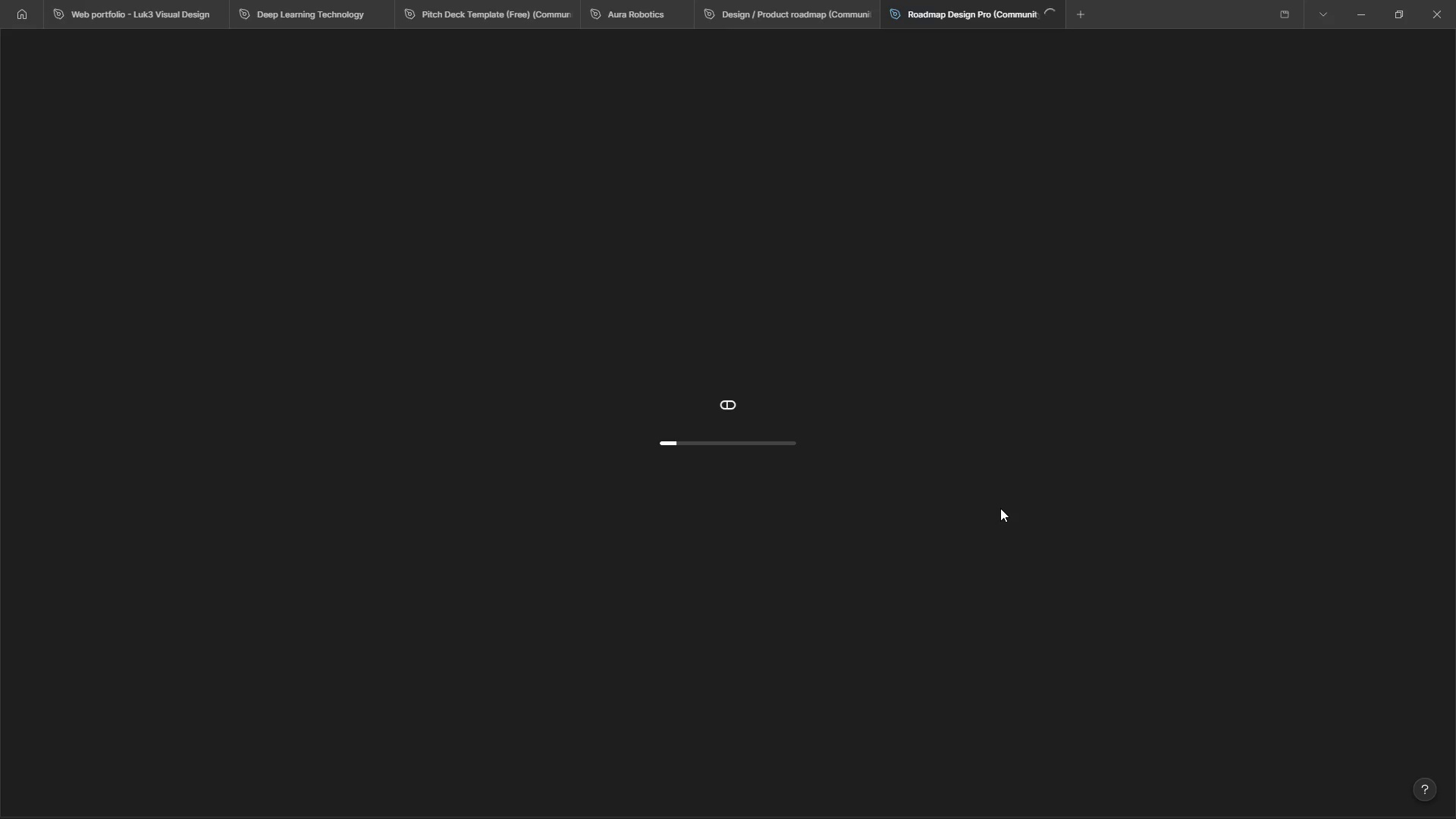 
wait(9.98)
 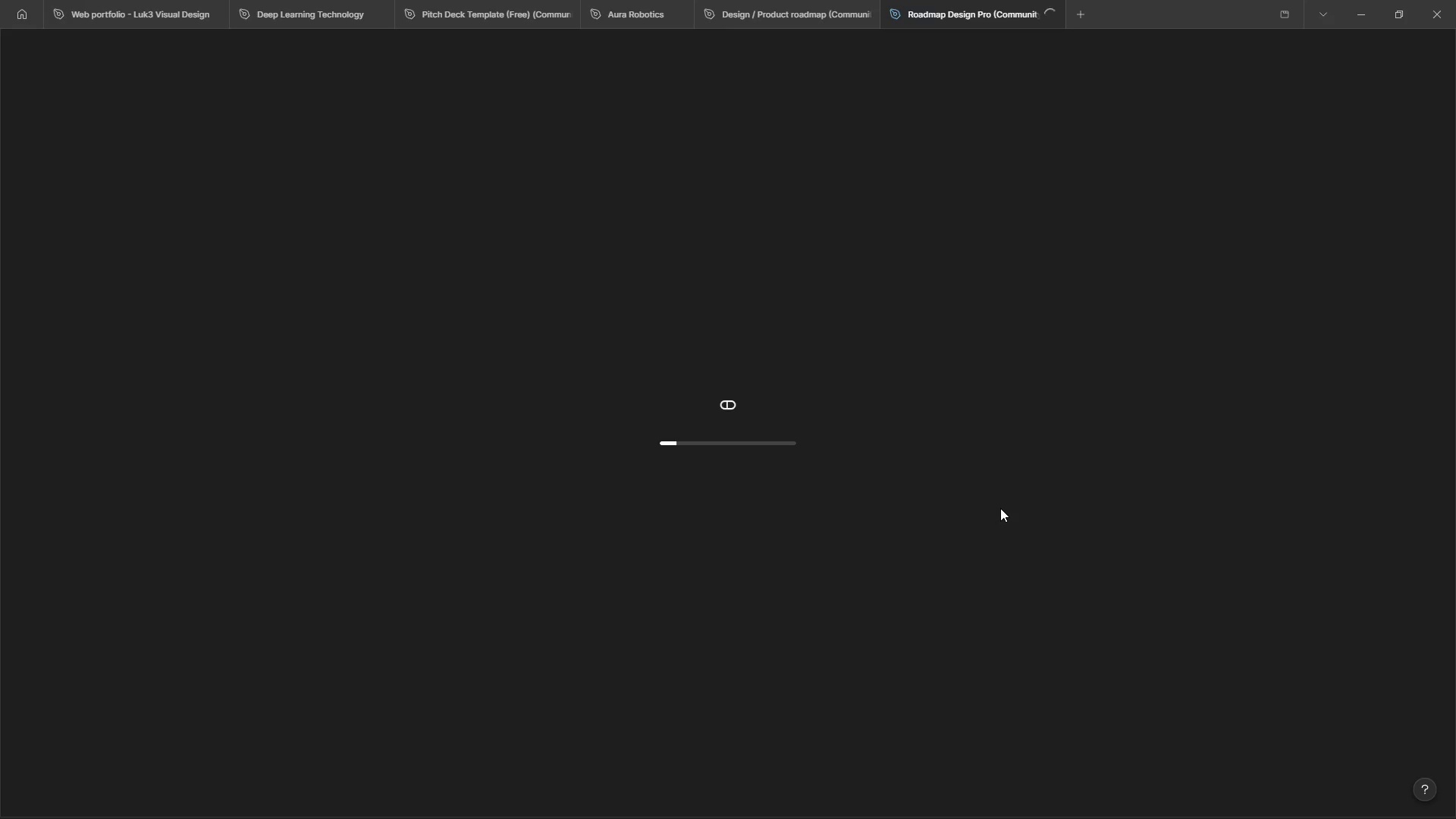 
left_click([1053, 17])
 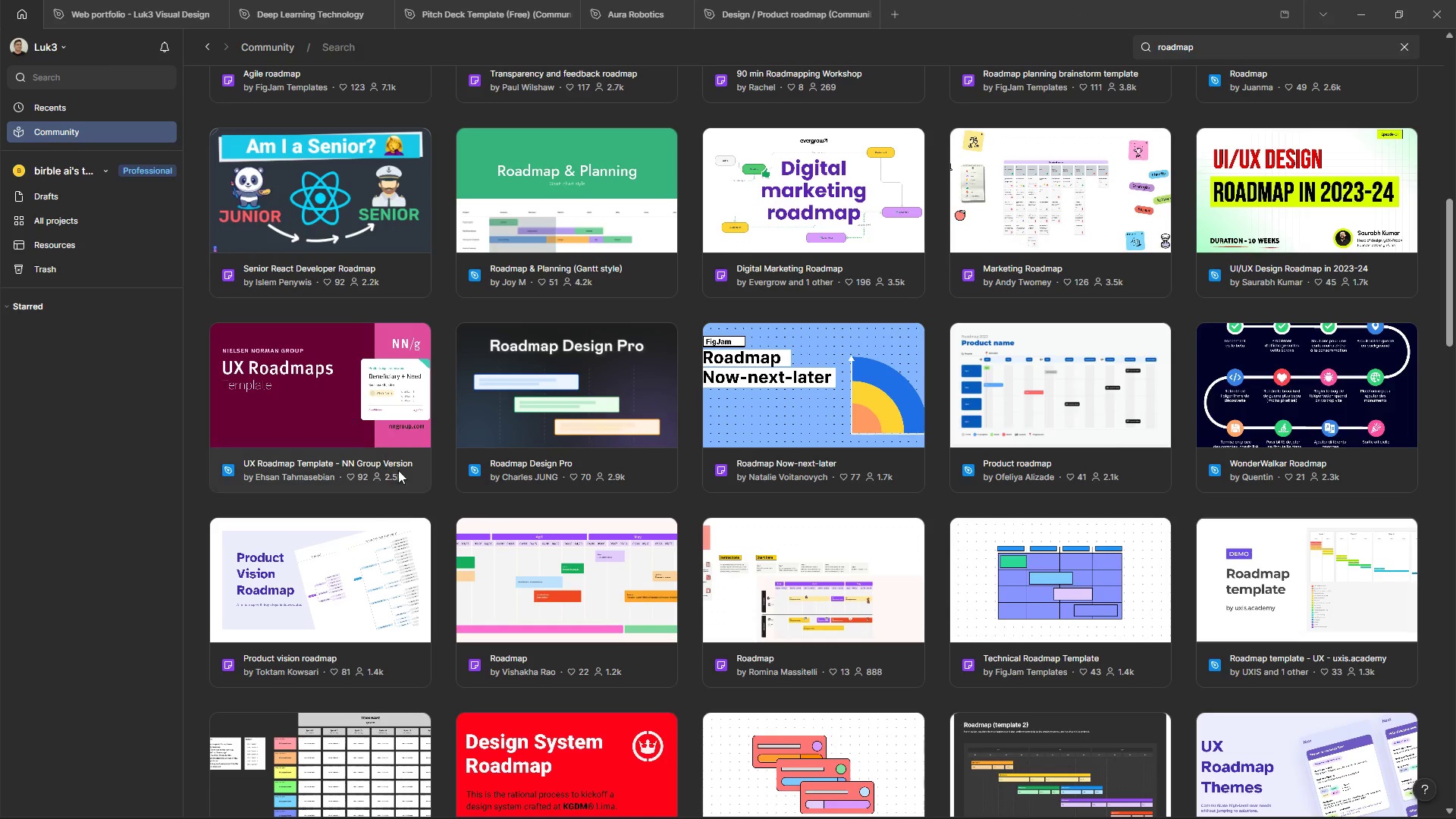 
scroll: coordinate [436, 509], scroll_direction: none, amount: 0.0
 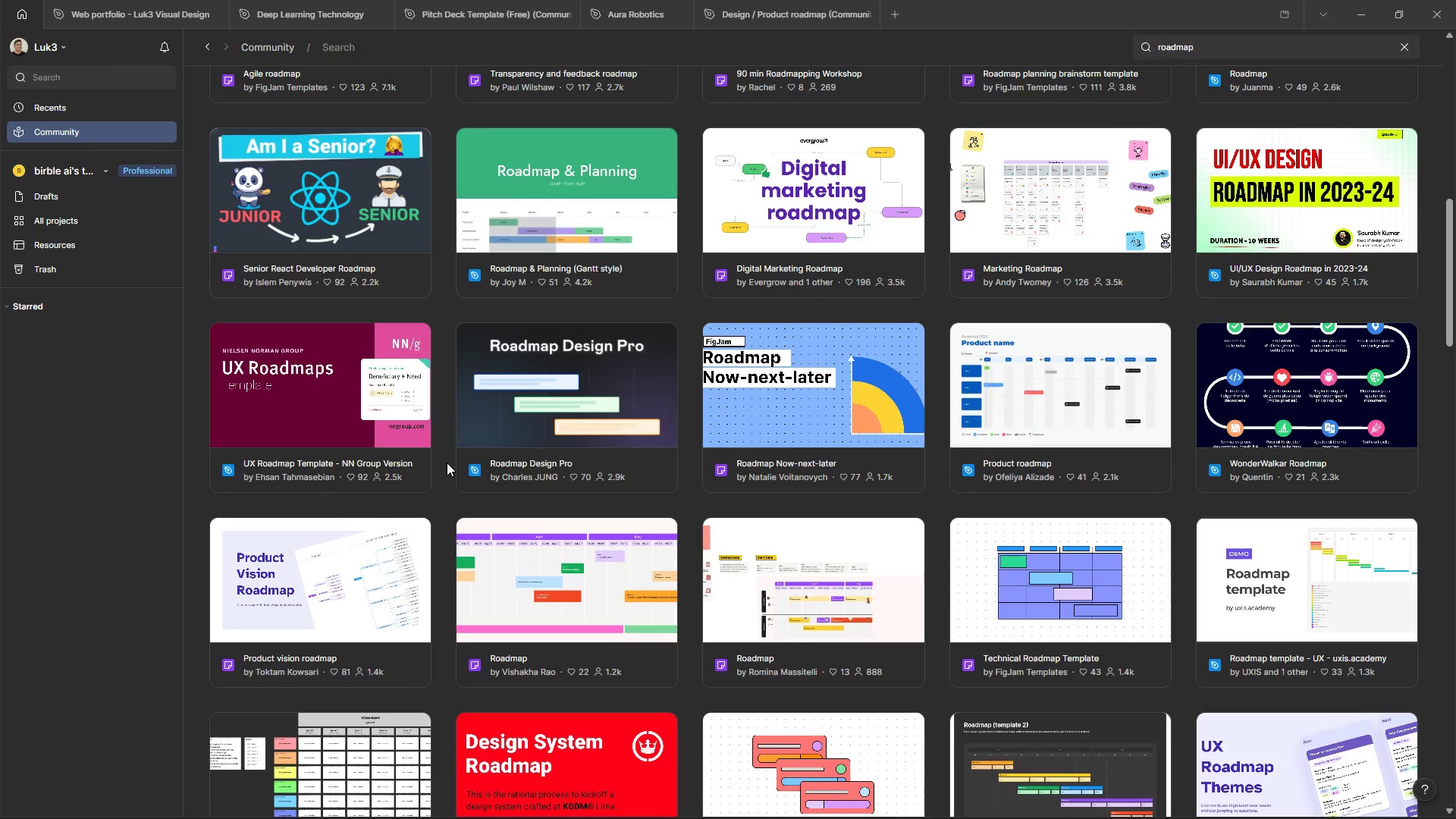 
scroll: coordinate [974, 506], scroll_direction: down, amount: 14.0
 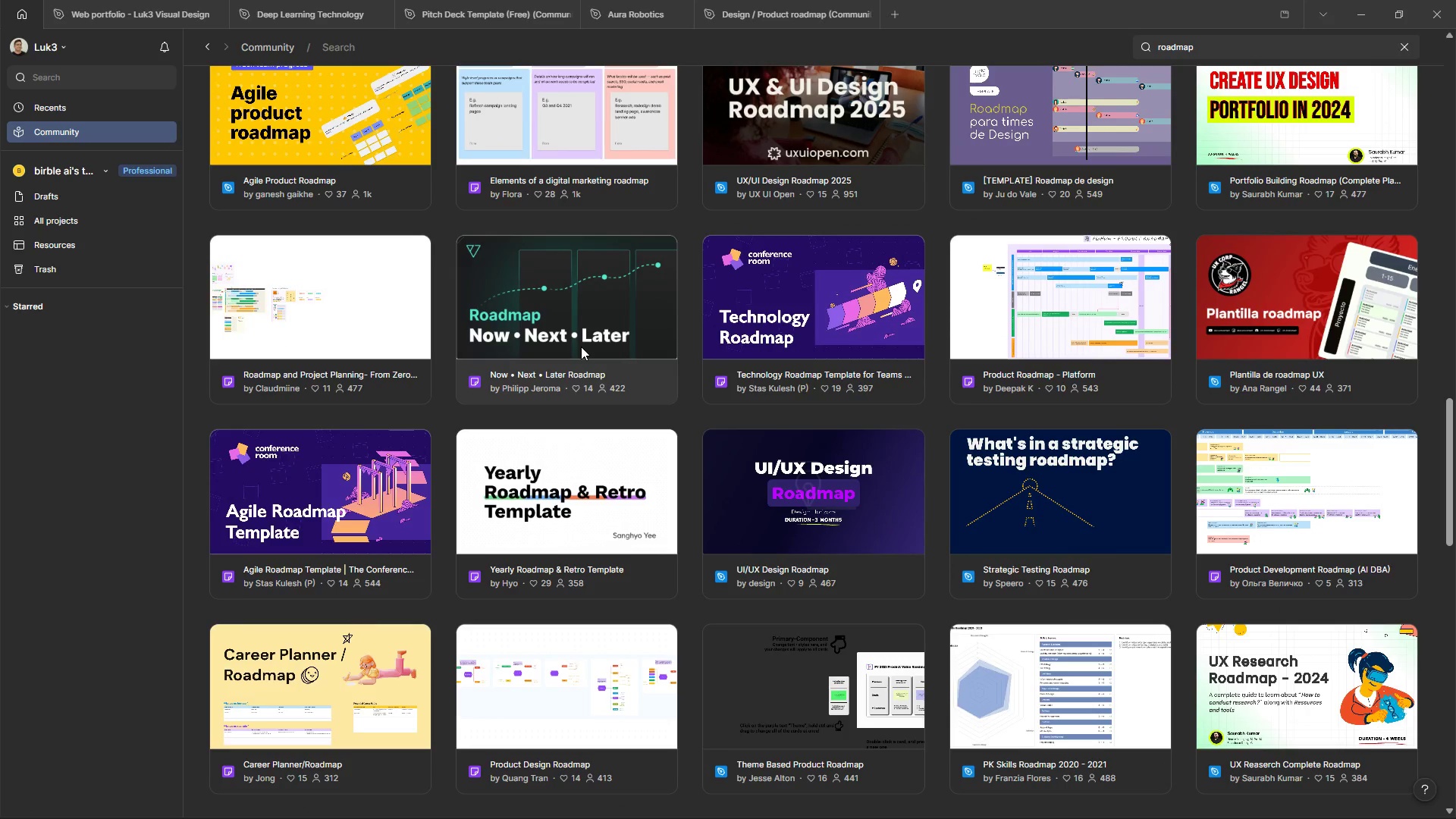 
double_click([576, 312])
 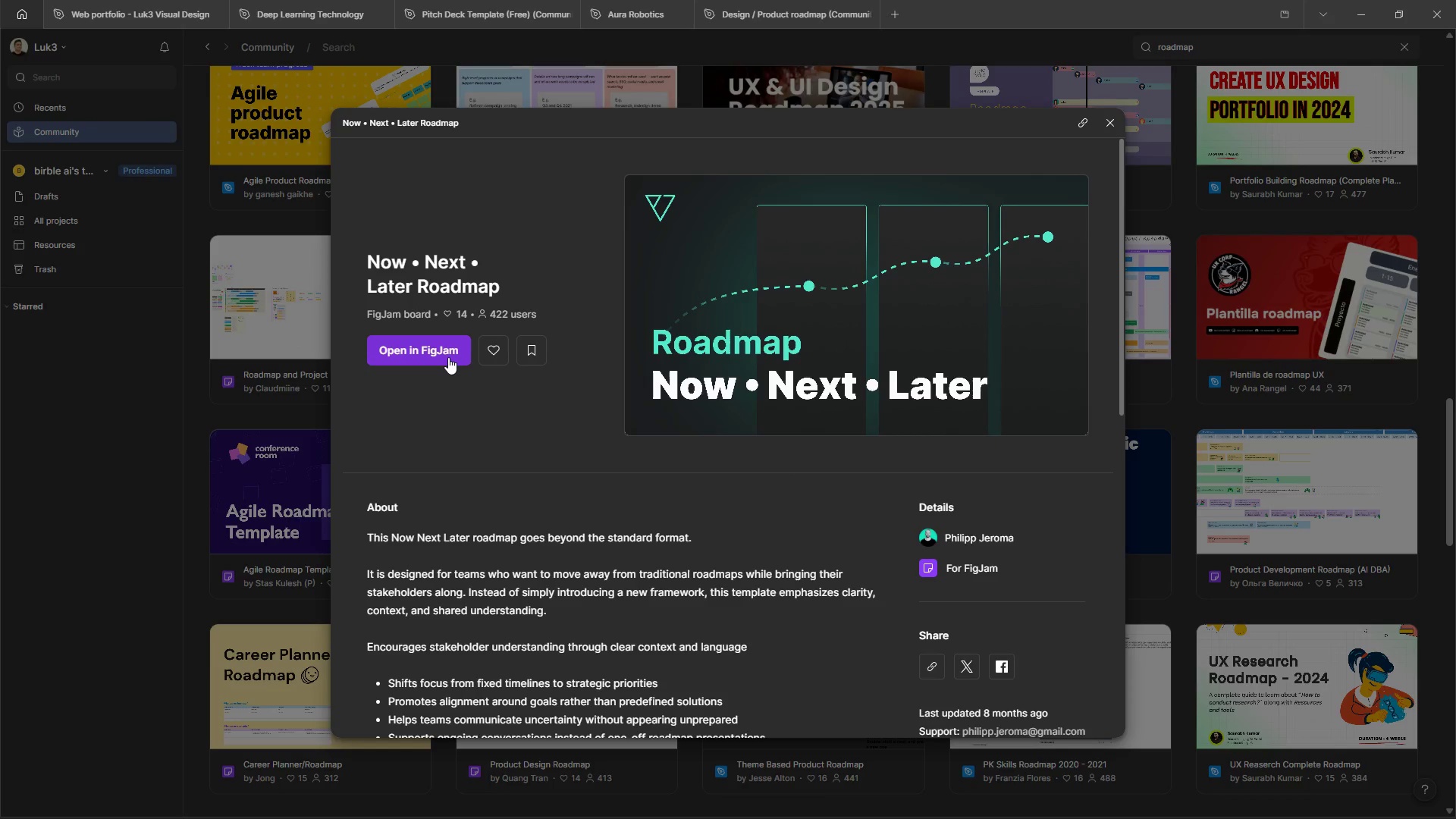 
left_click([448, 357])
 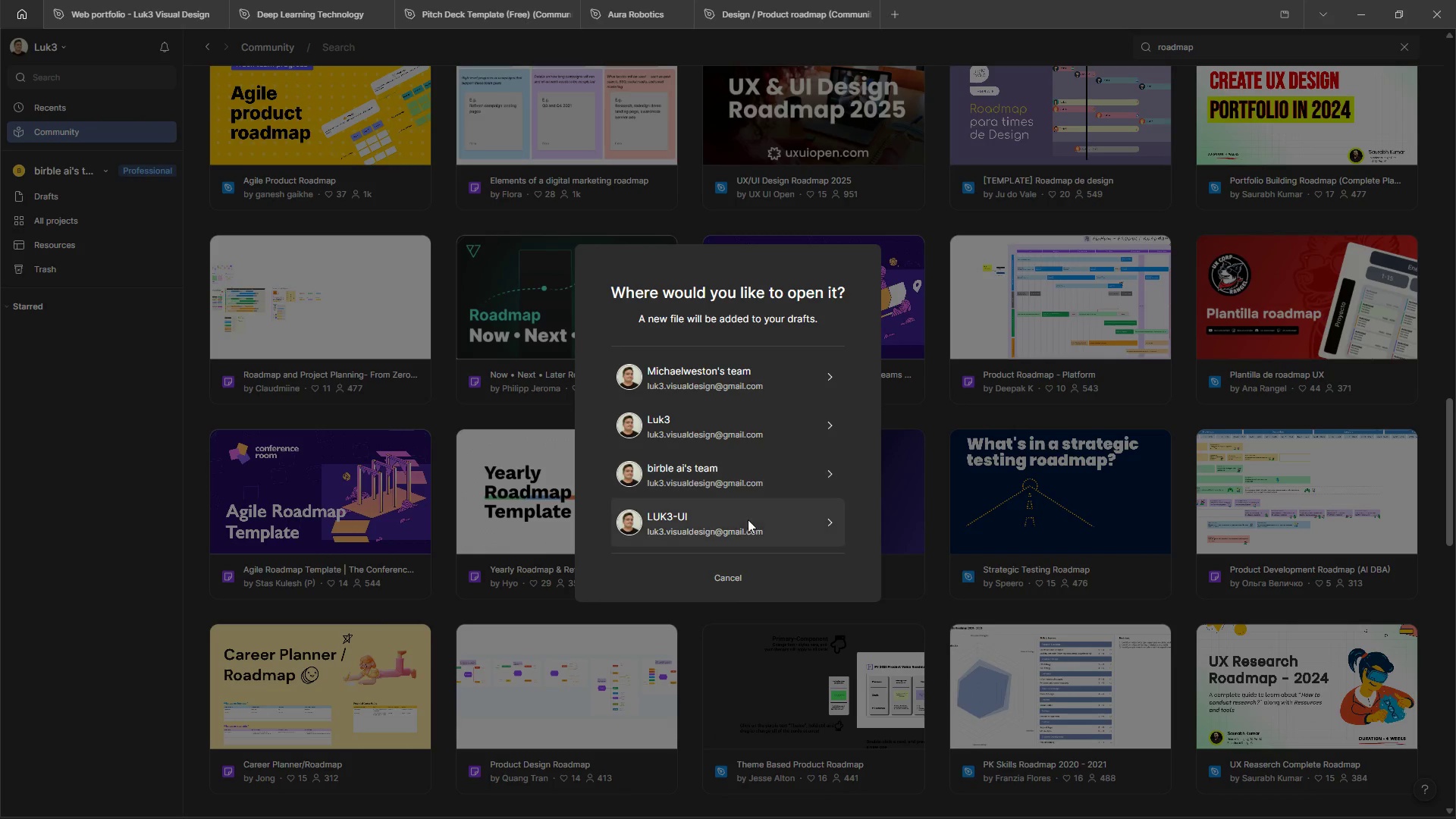 
left_click([750, 533])
 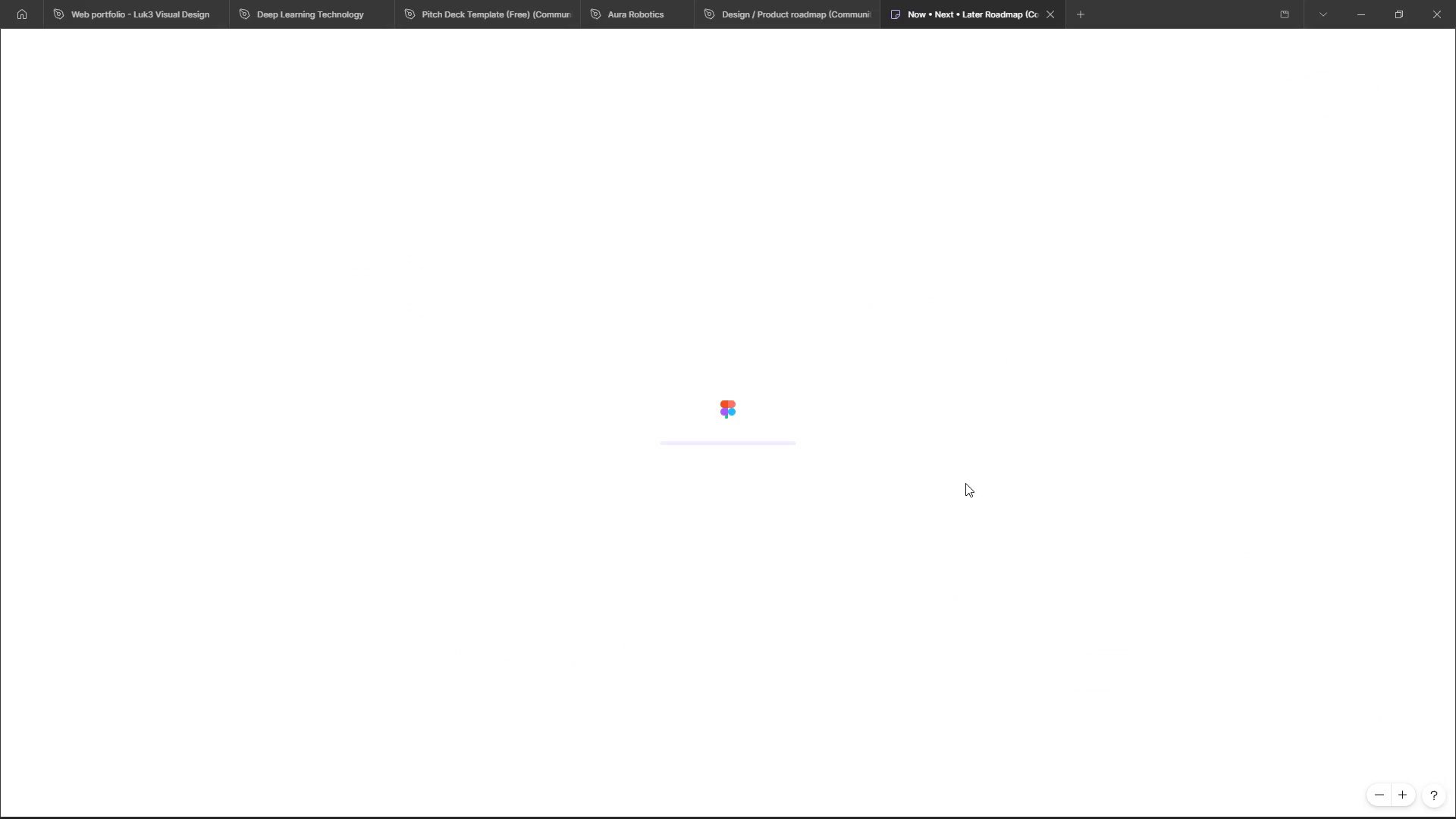 
wait(9.26)
 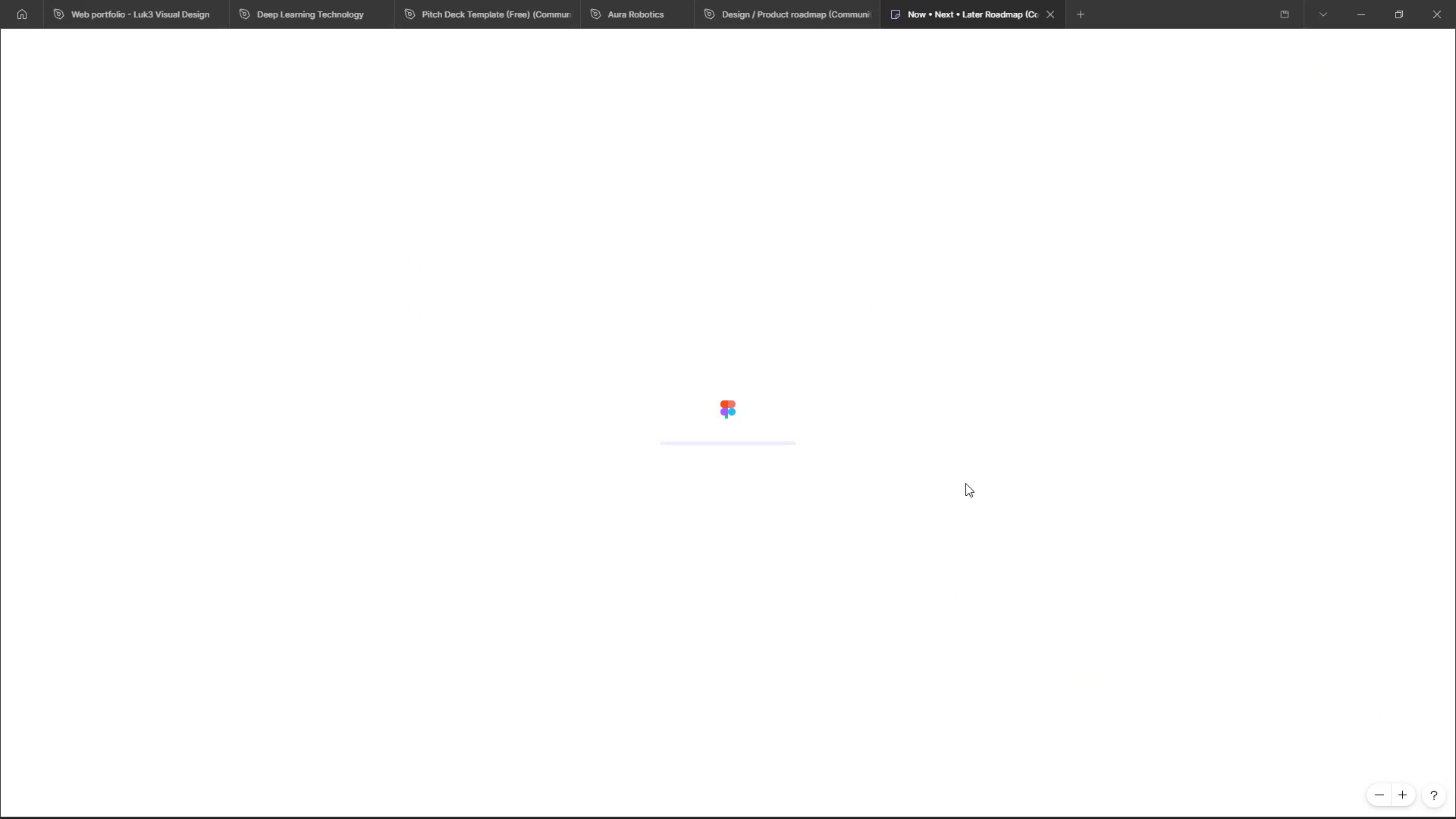 
left_click([670, 602])
 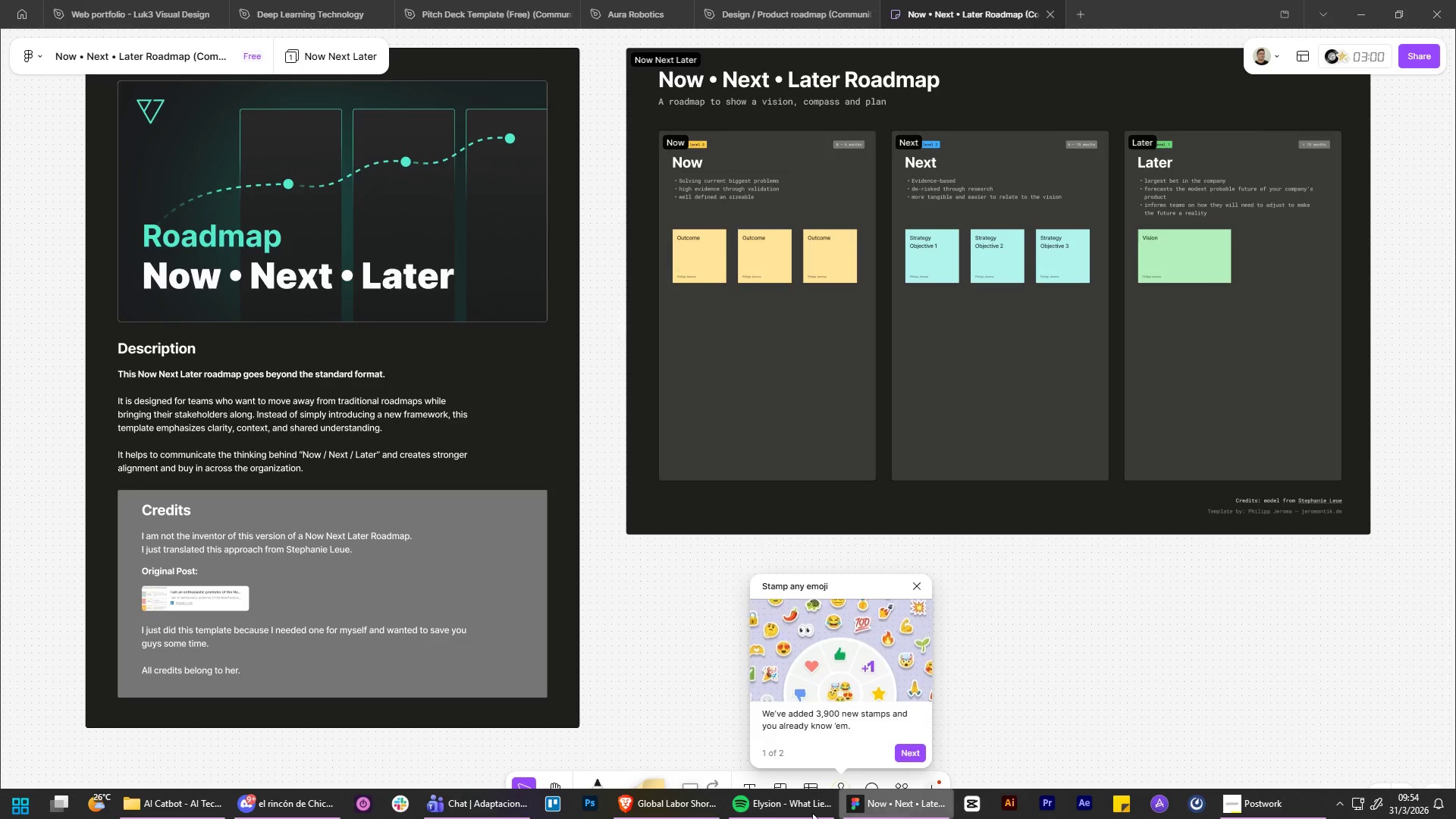 
left_click([680, 809])
 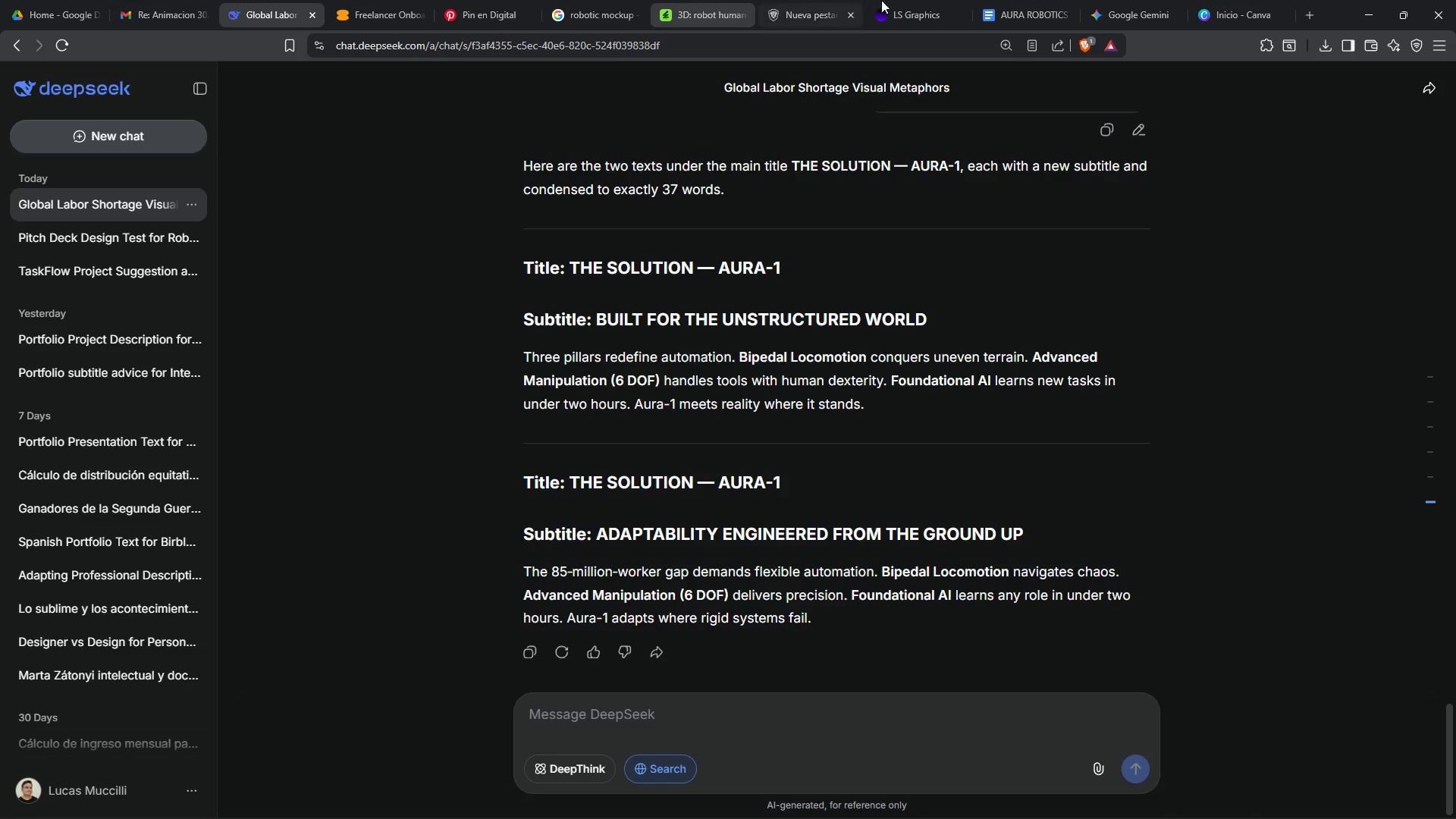 
left_click([1015, 0])
 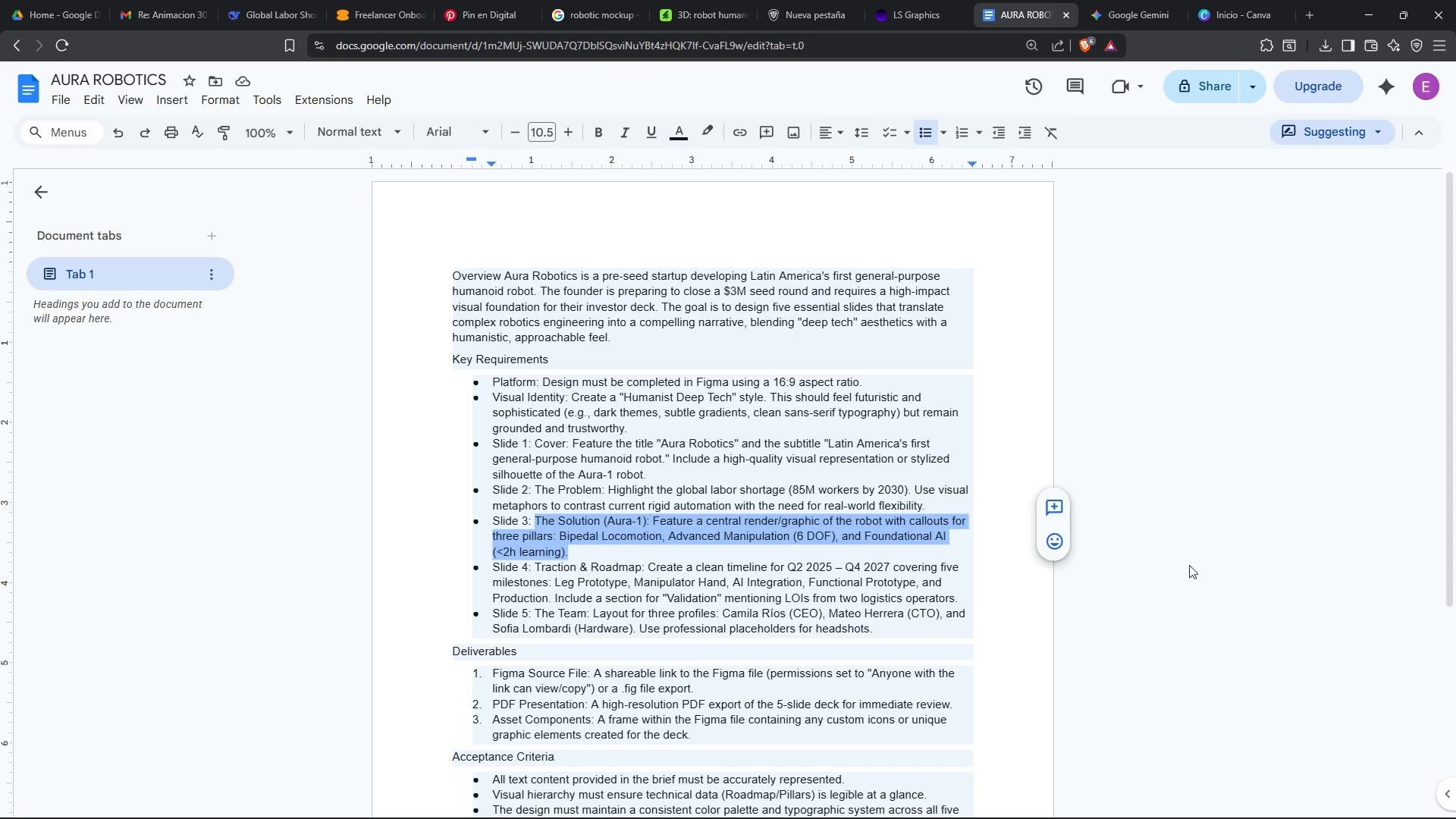 
left_click([1190, 565])
 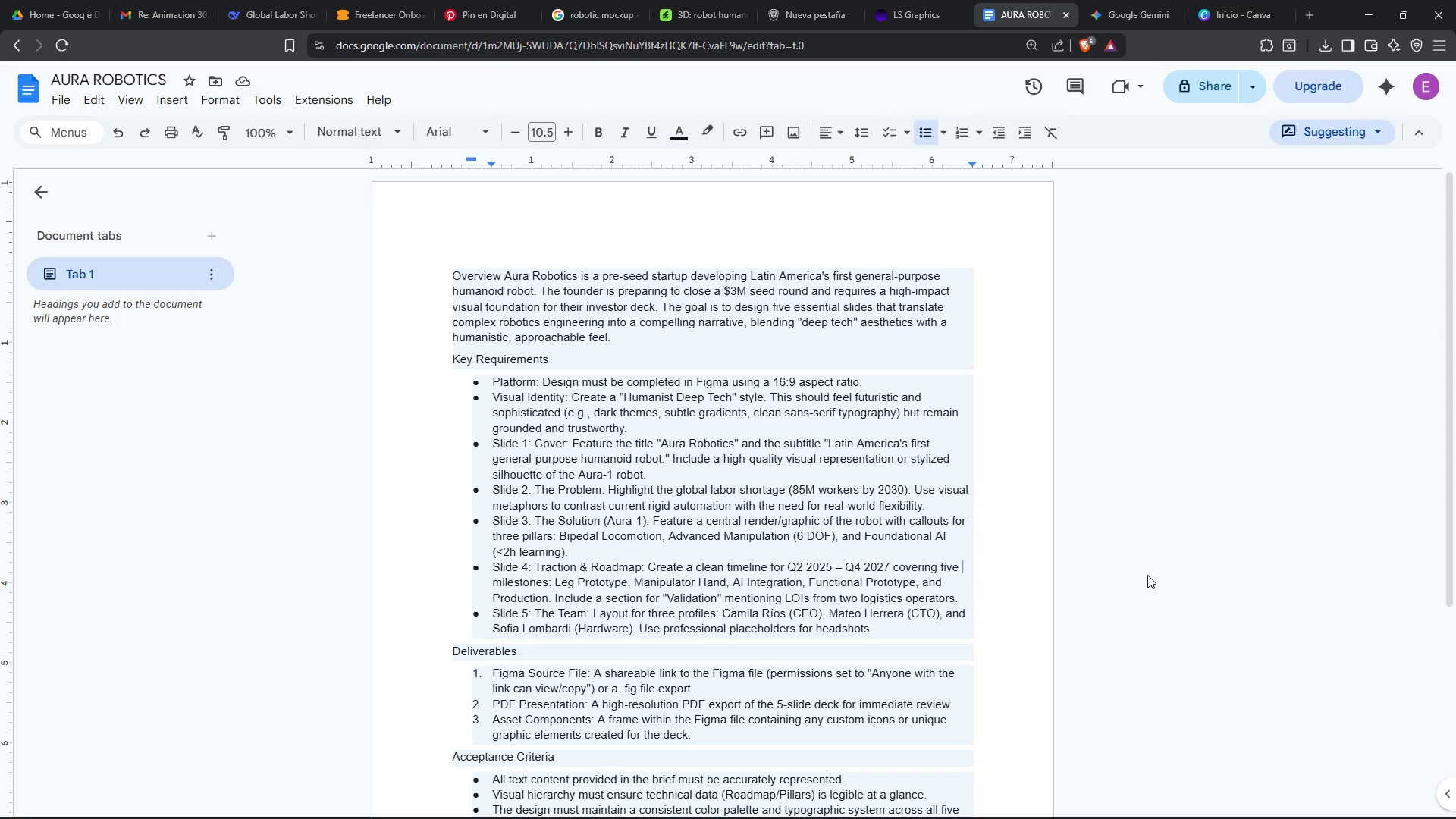 
wait(5.25)
 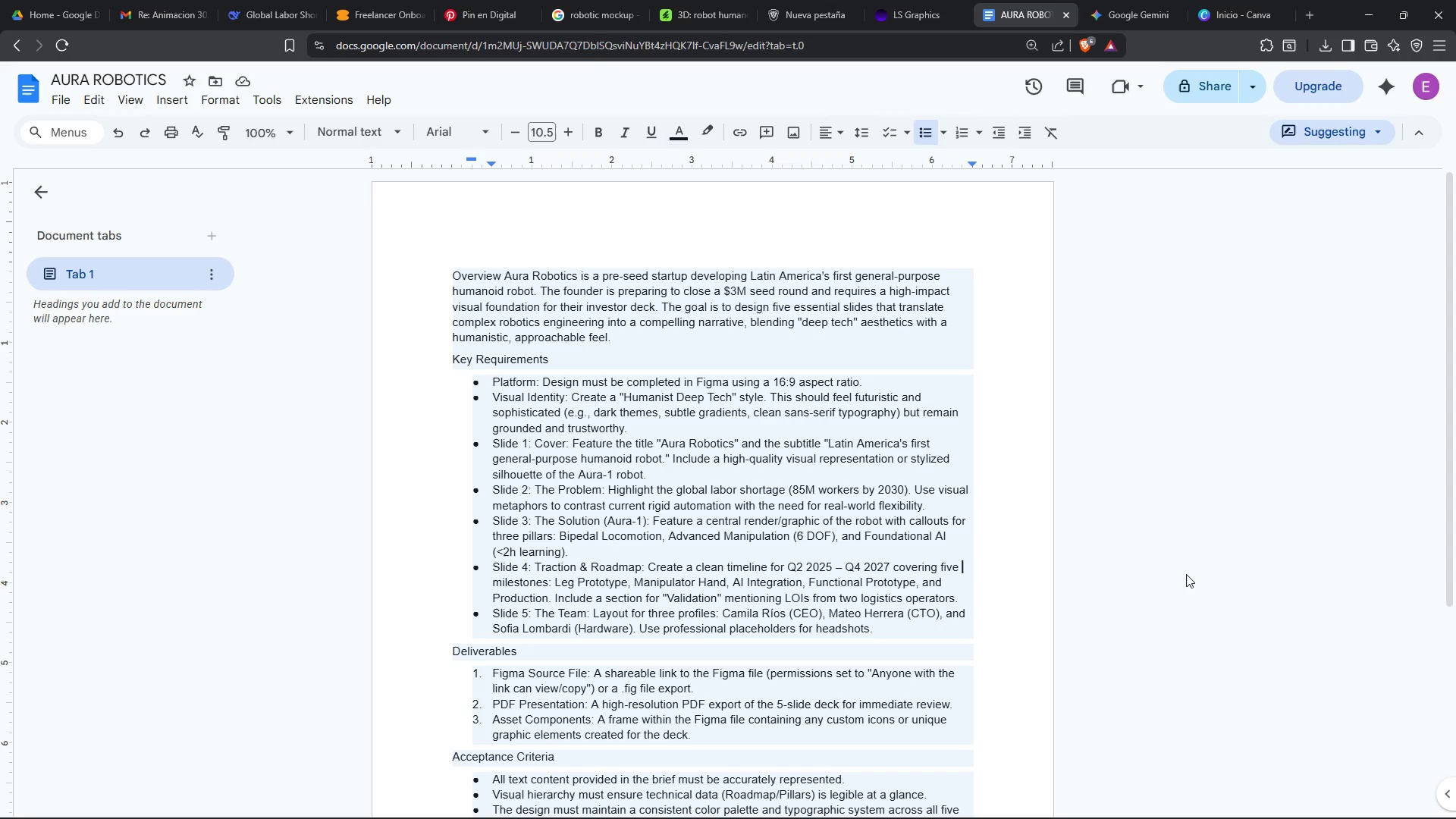 
scroll: coordinate [1156, 579], scroll_direction: down, amount: 1.0
 